 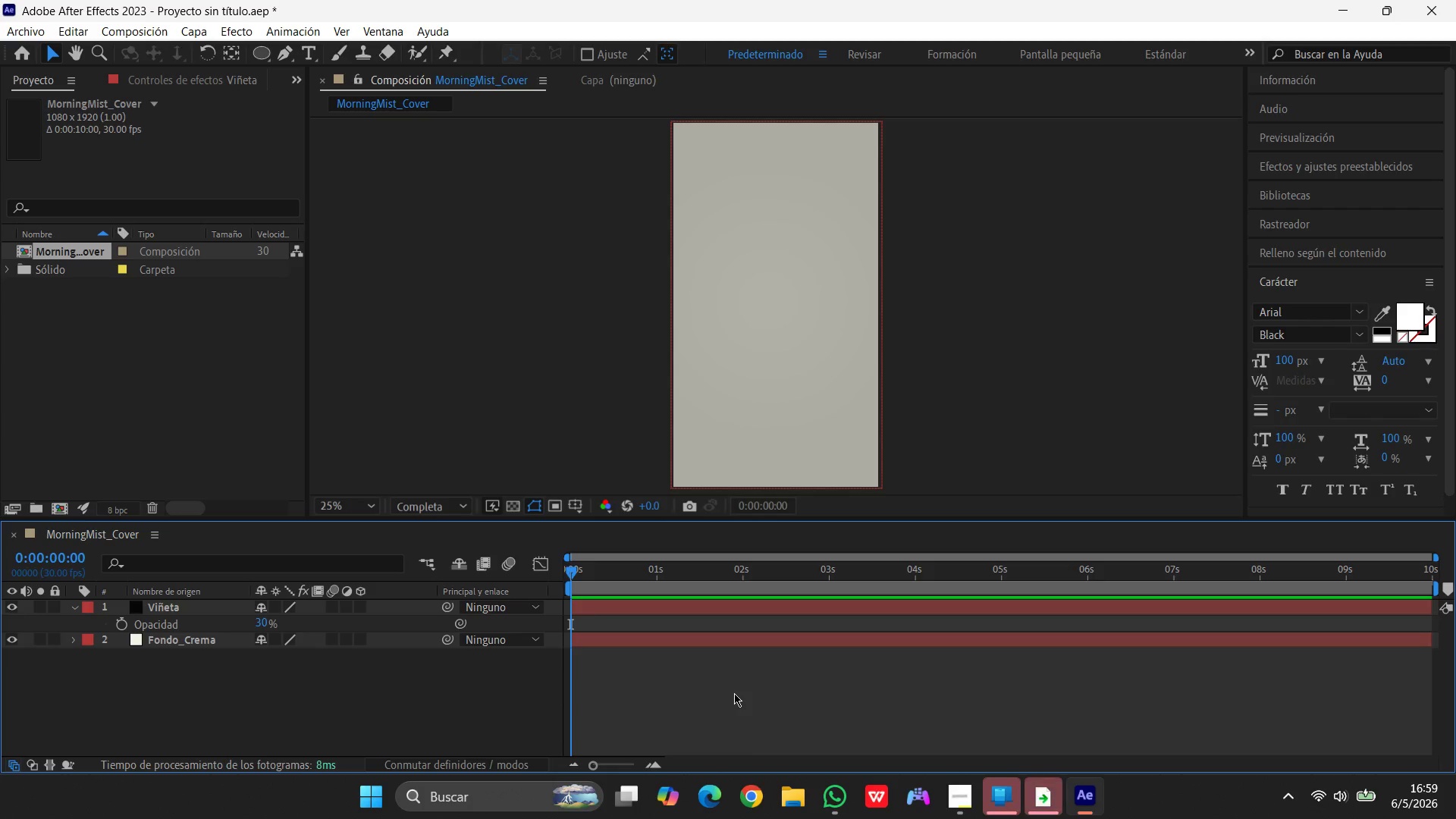 
mouse_move([719, 754])
 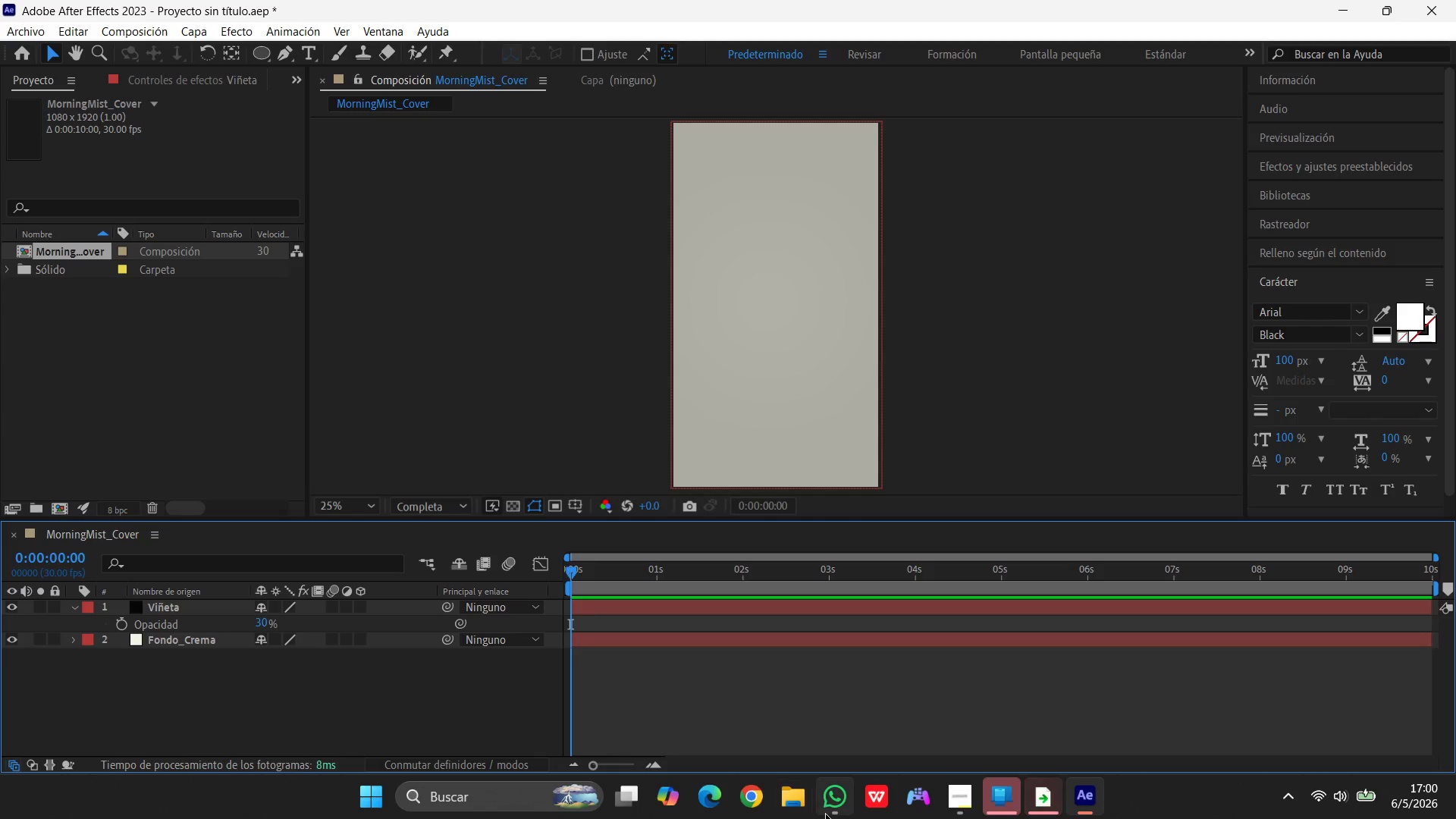 
left_click([757, 797])
 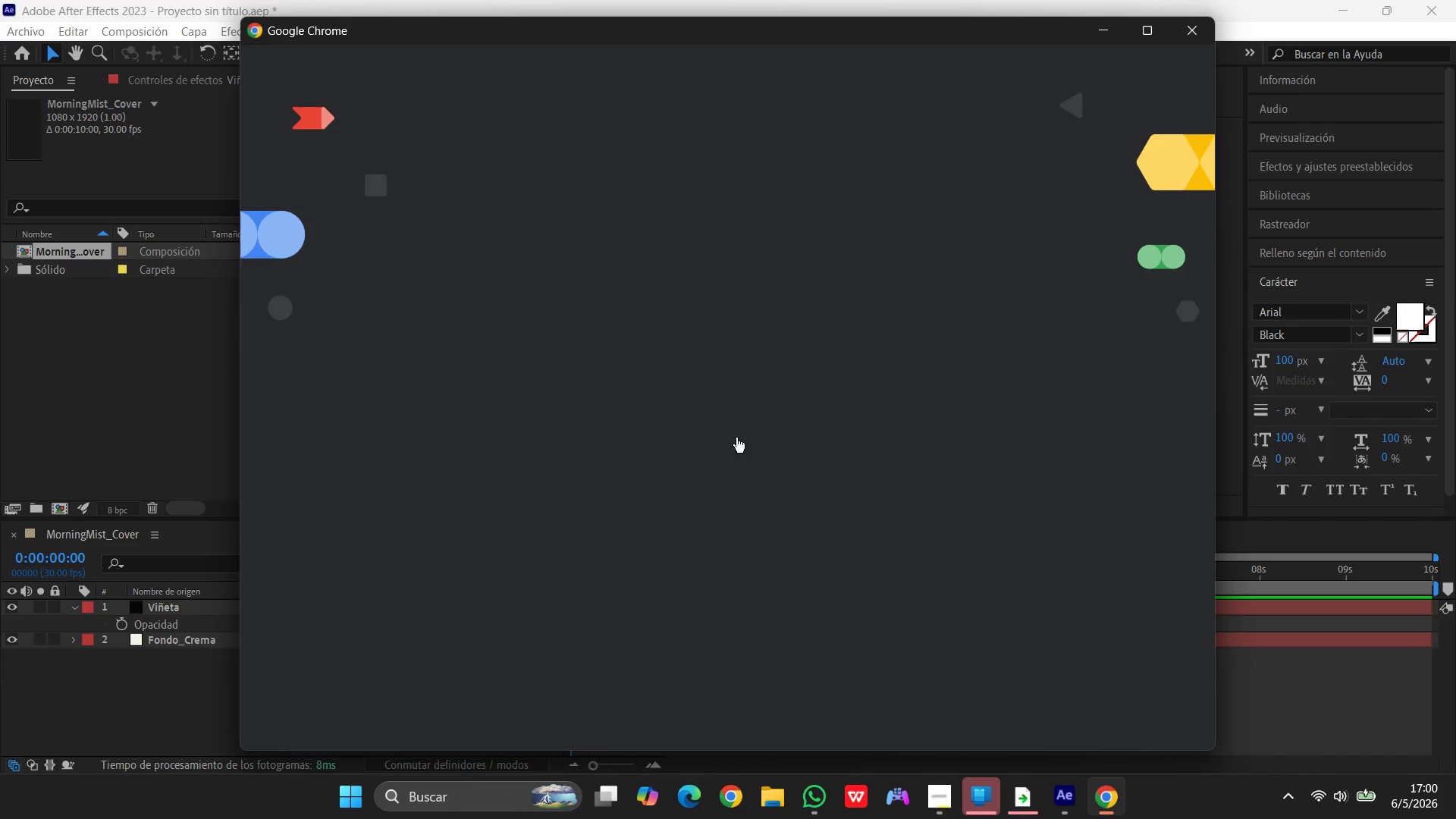 
left_click([813, 450])
 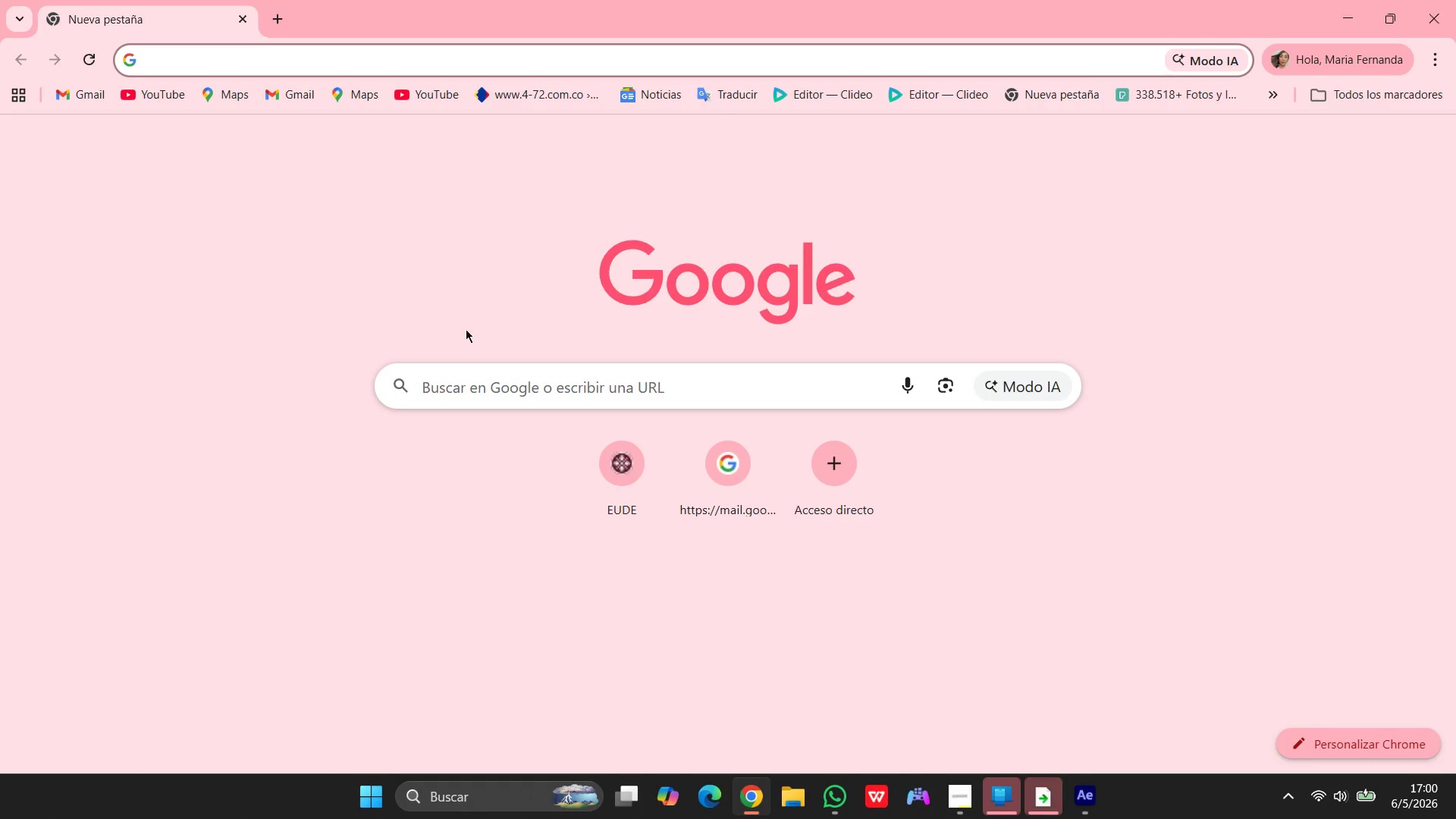 
left_click([480, 391])
 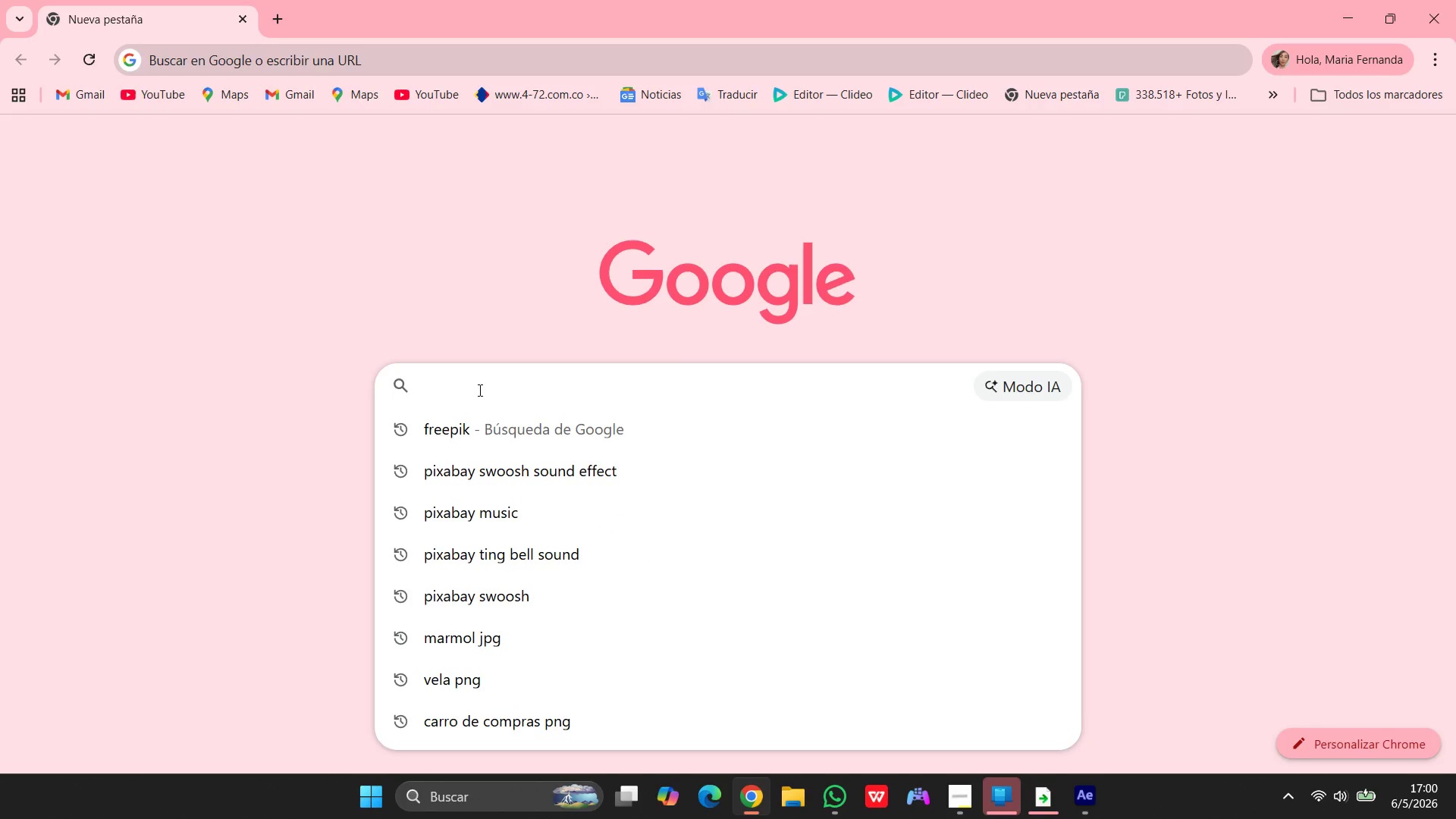 
type(coffee cup ic)
 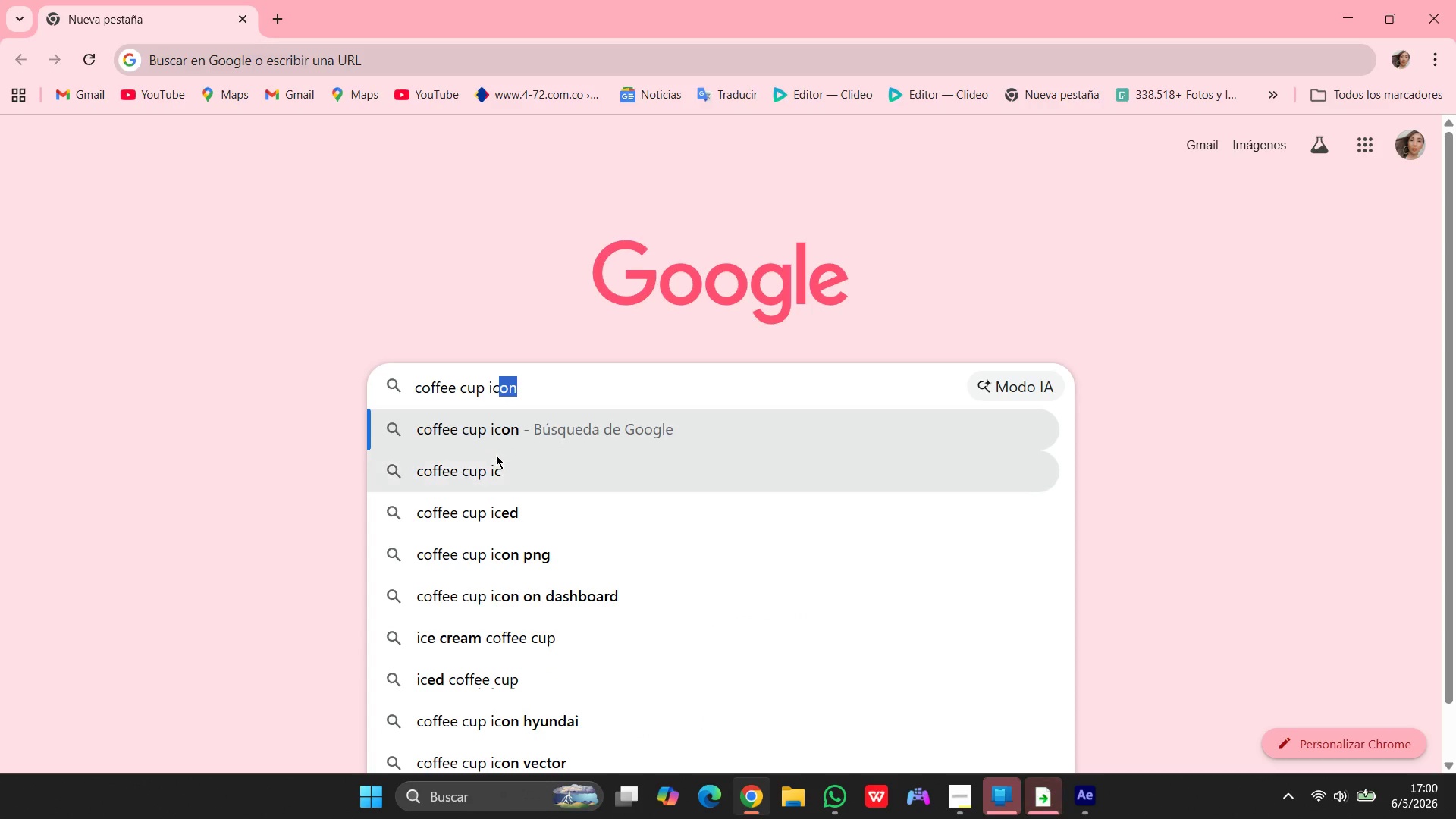 
left_click([509, 434])
 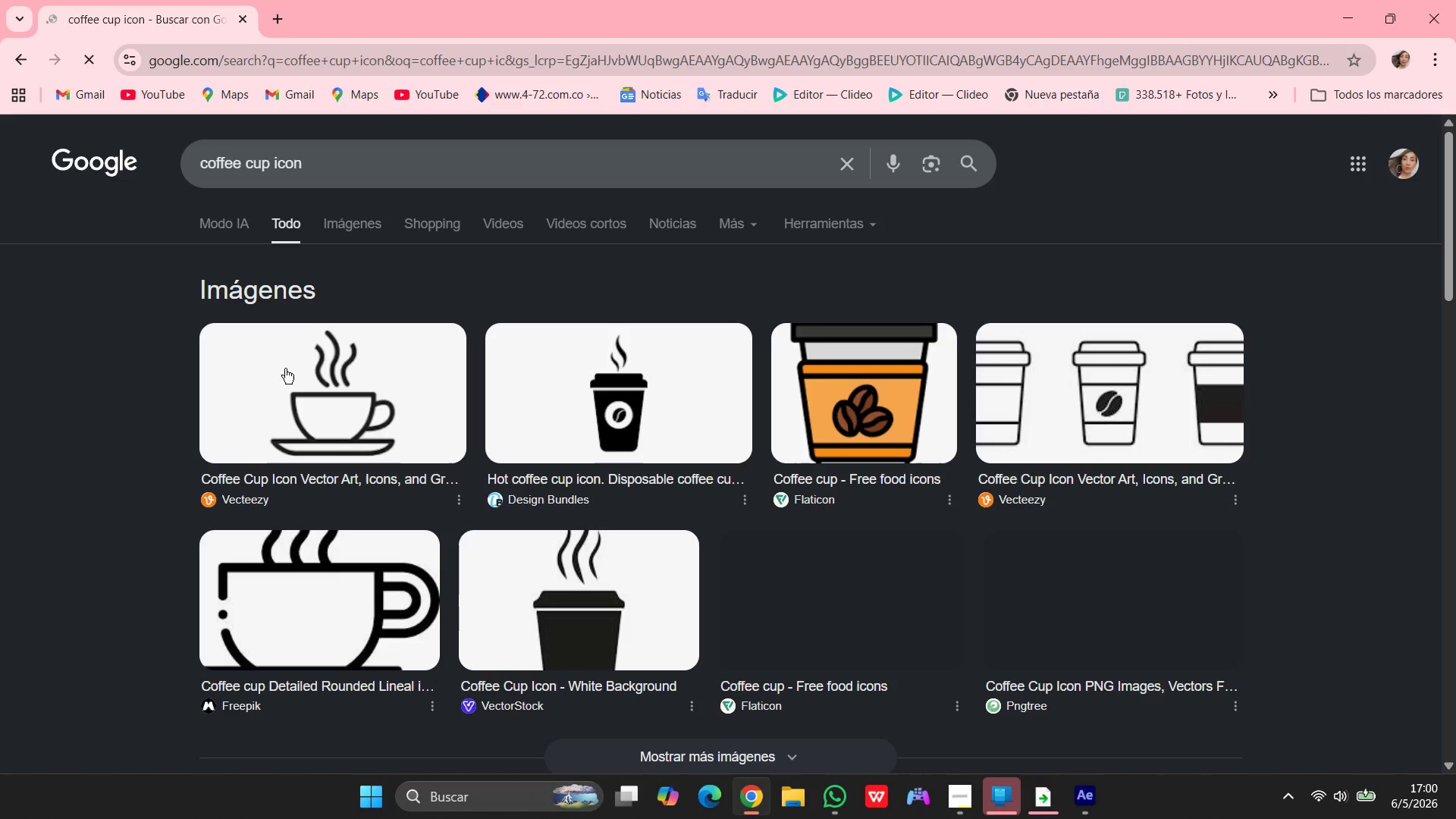 
left_click([361, 220])
 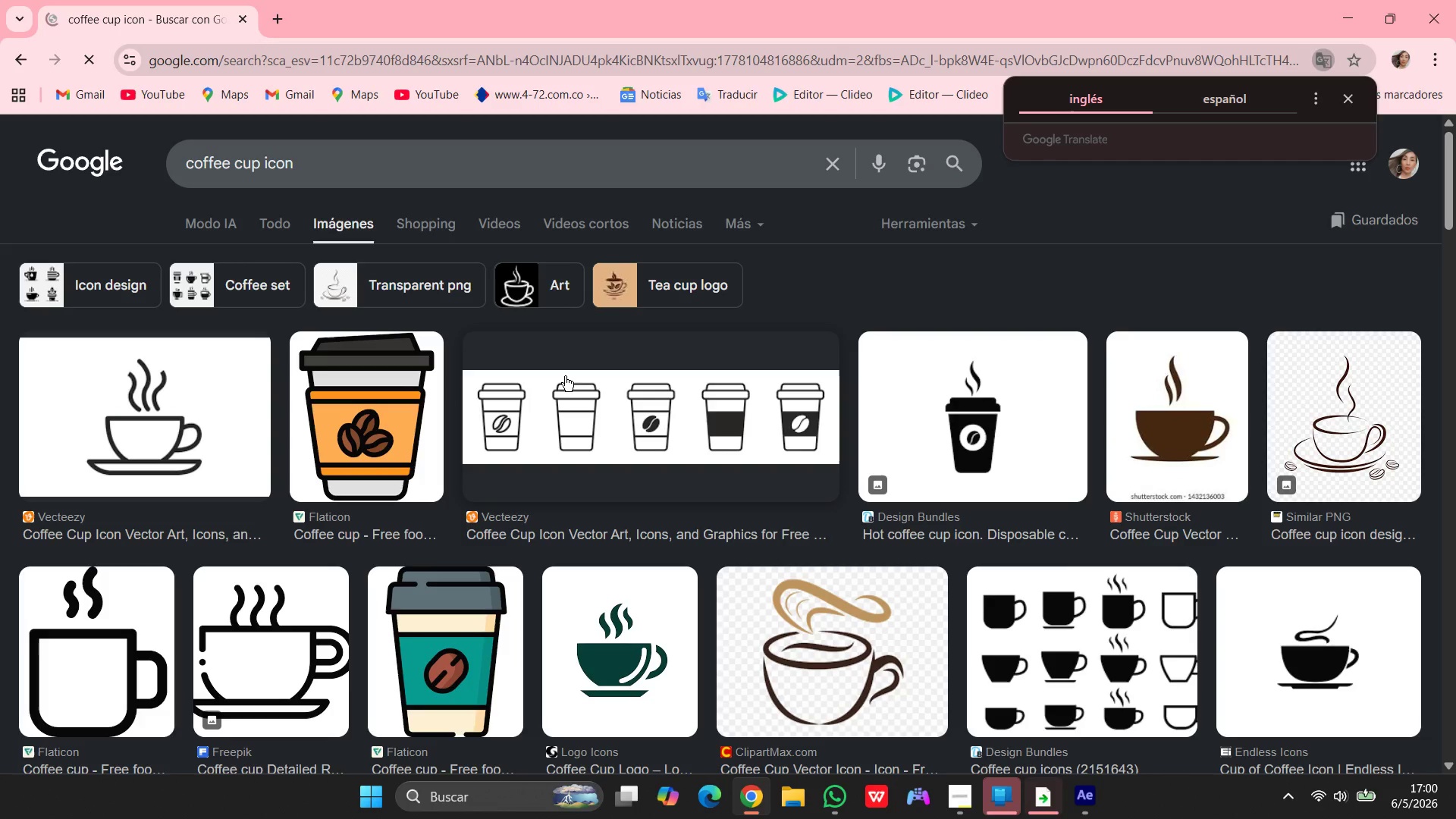 
left_click([746, 221])
 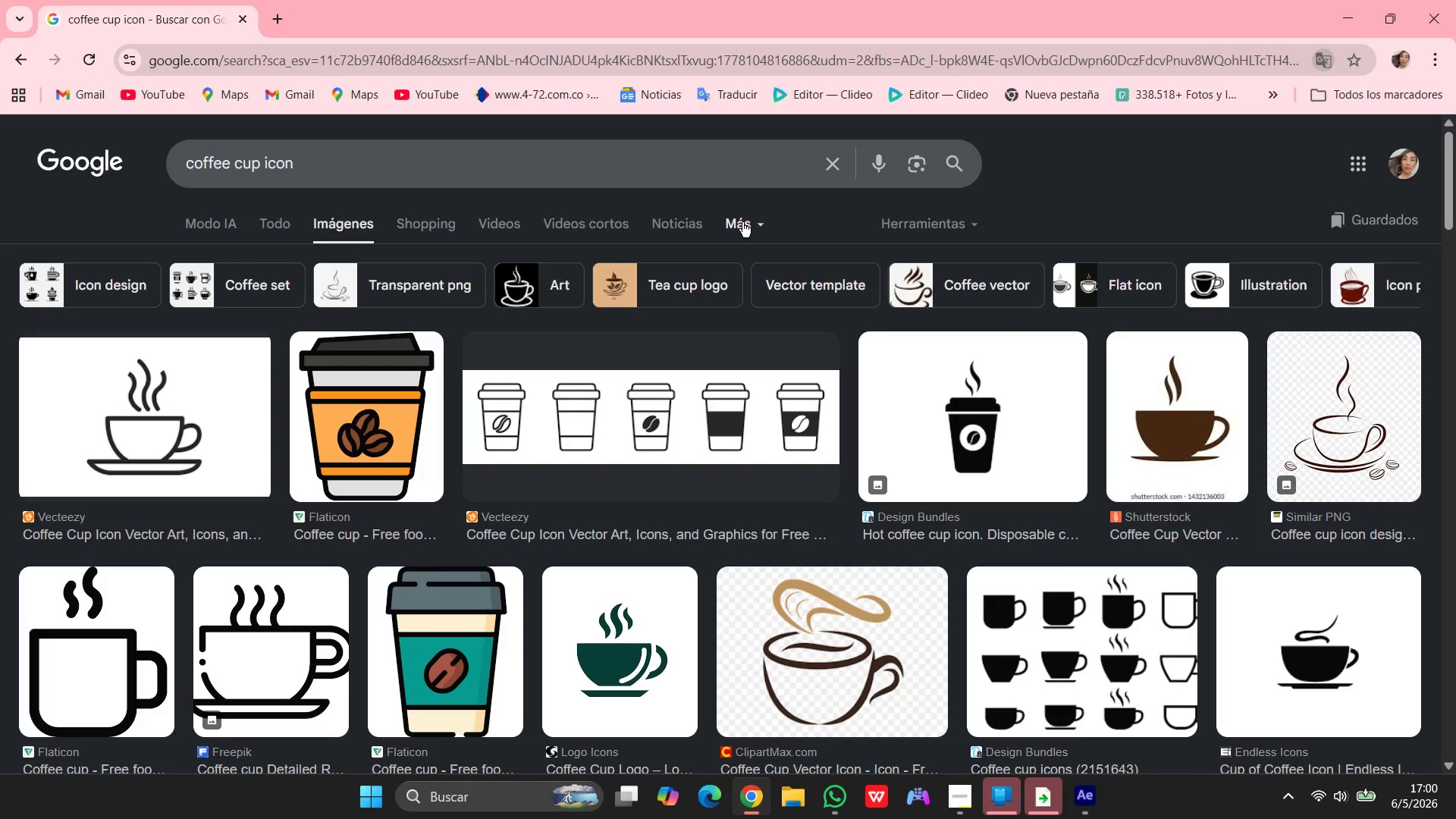 
left_click([742, 222])
 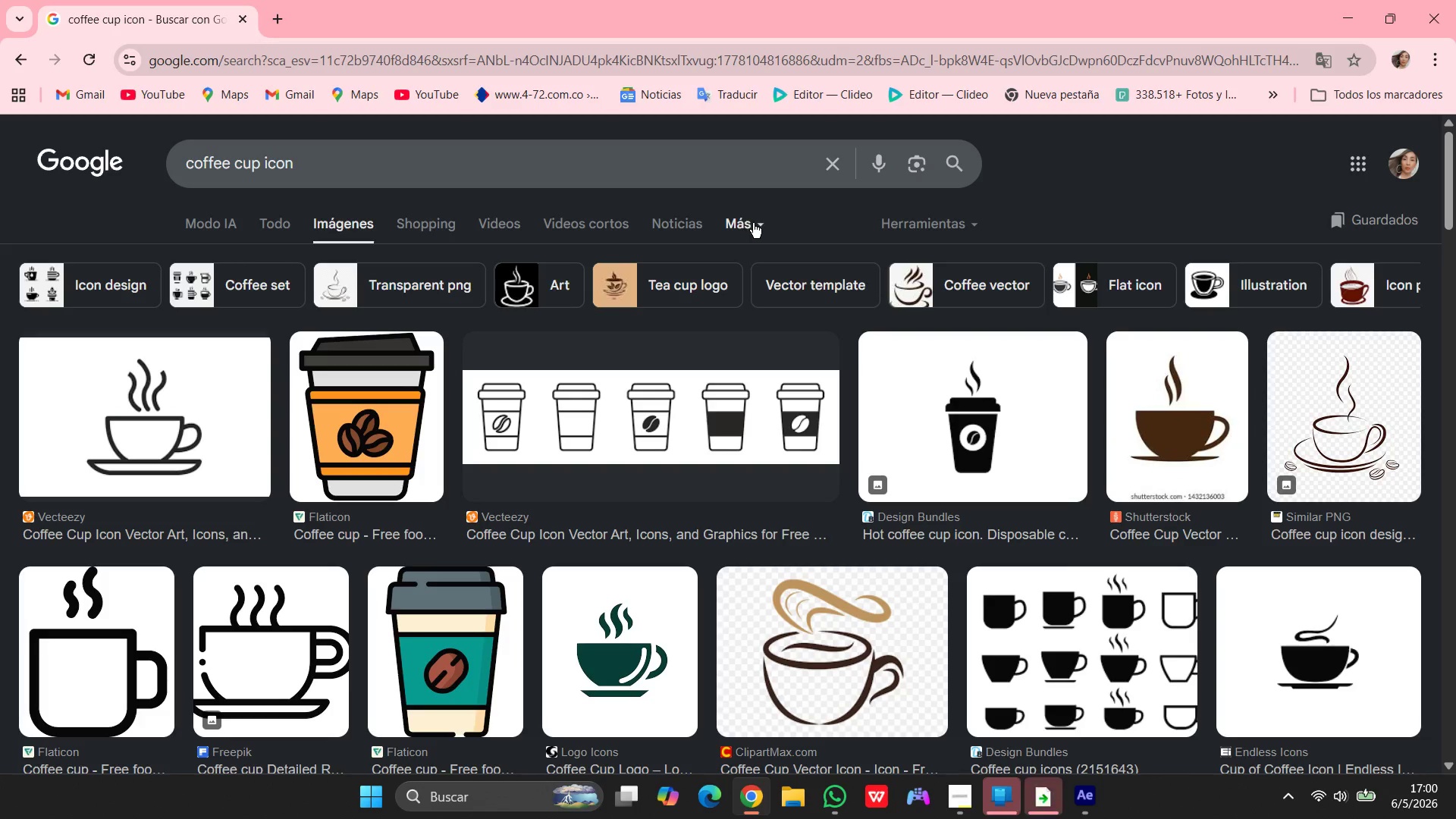 
left_click([760, 220])
 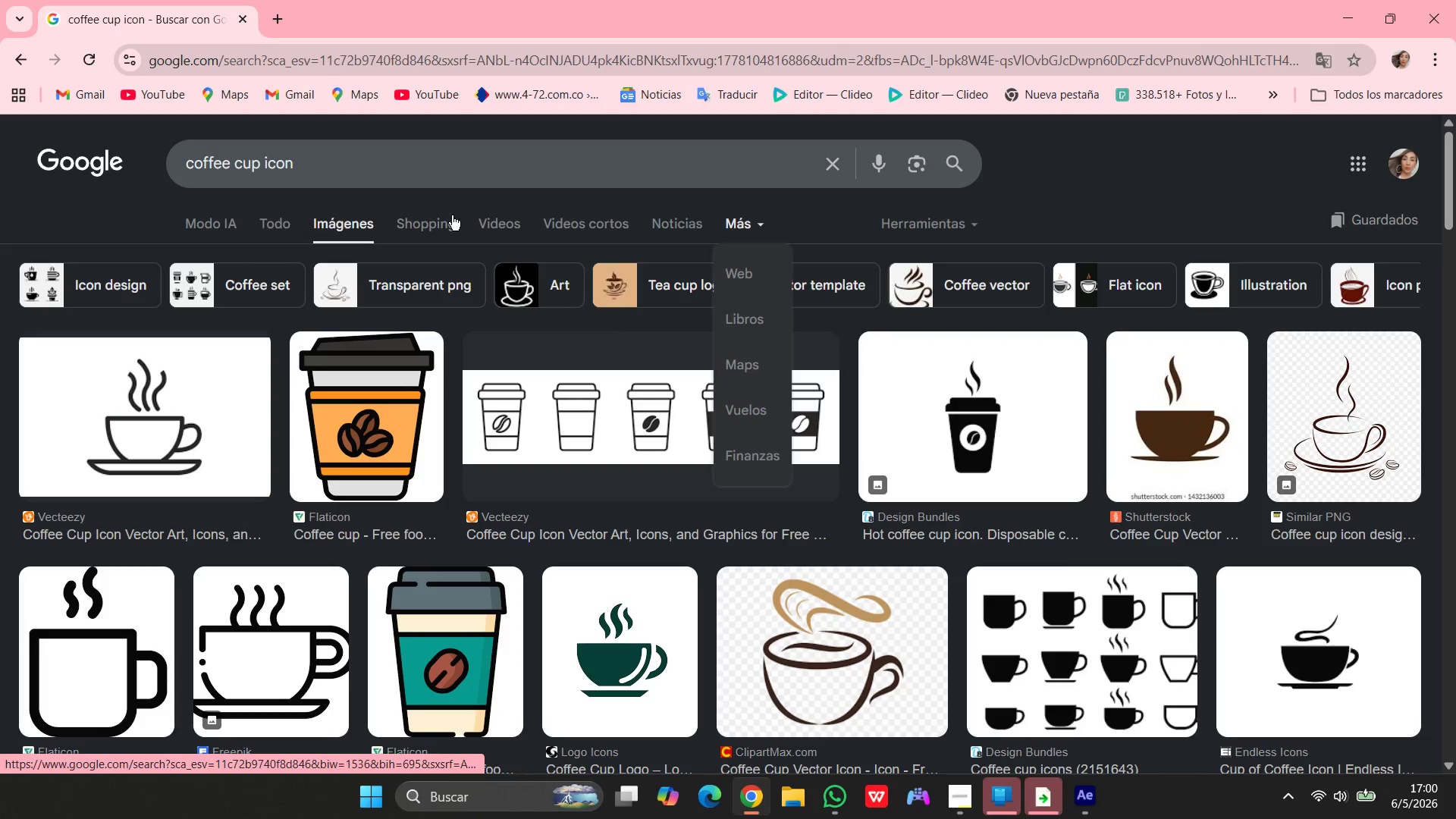 
wait(5.02)
 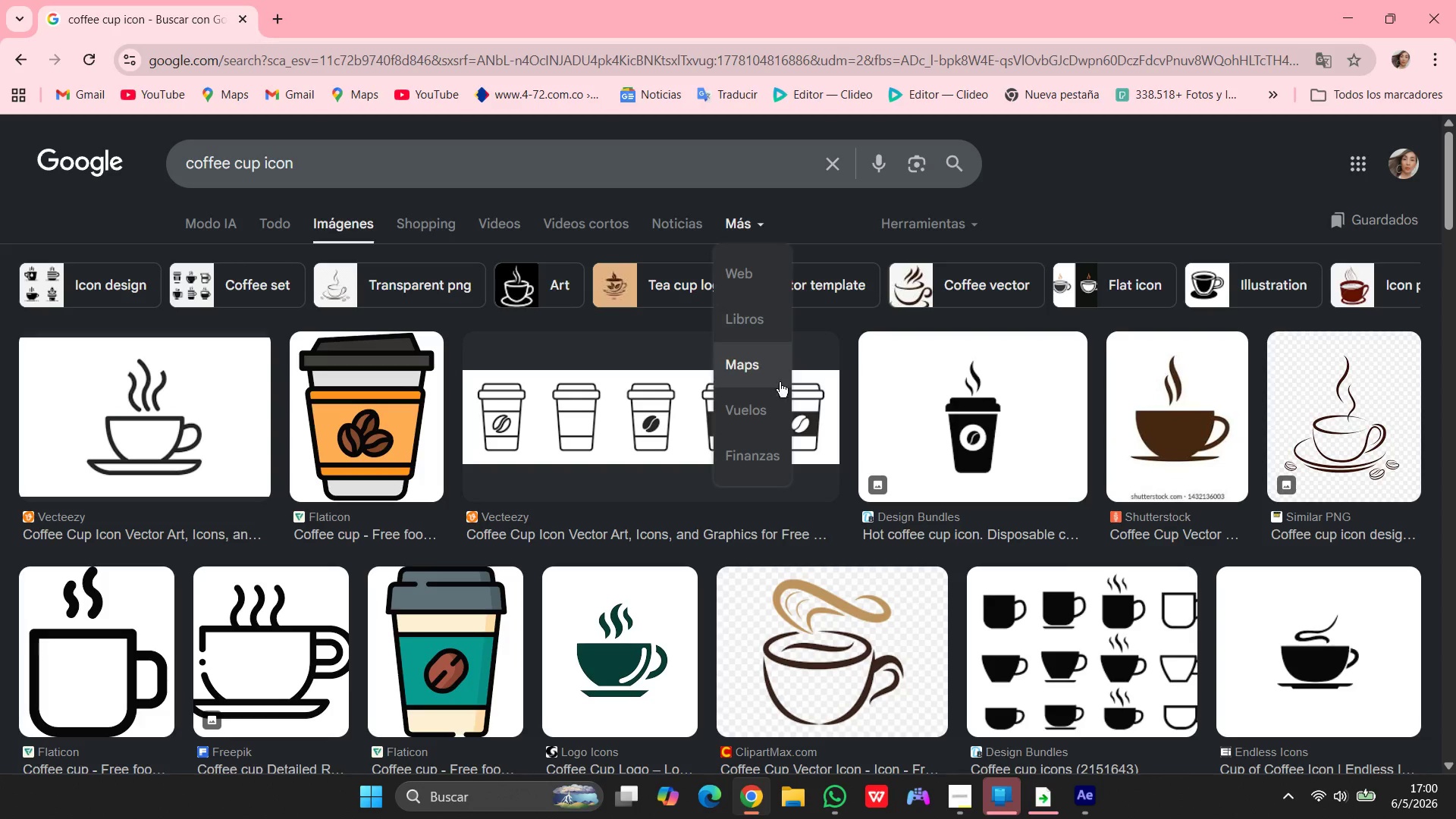 
left_click([958, 224])
 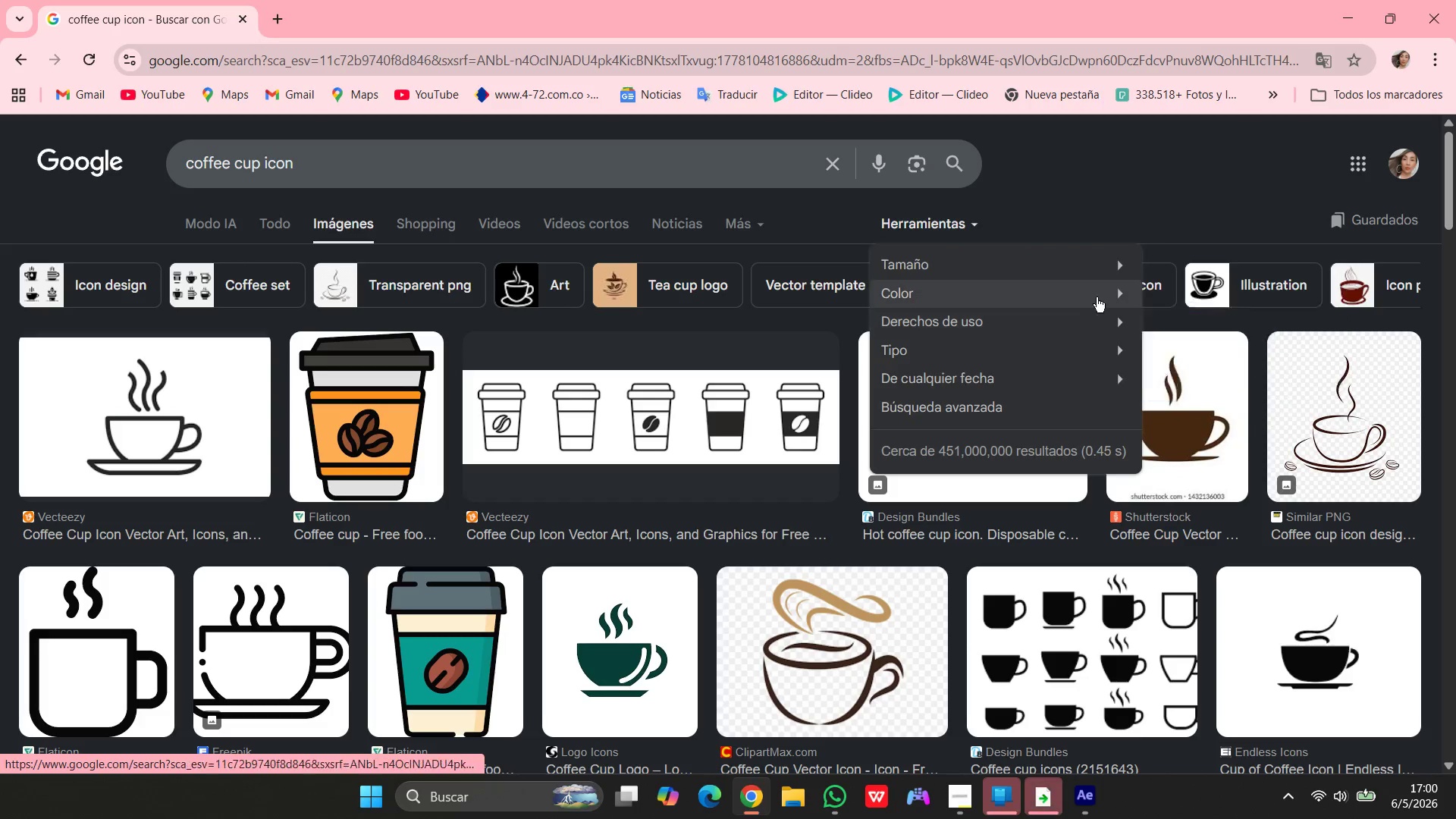 
left_click([1196, 344])
 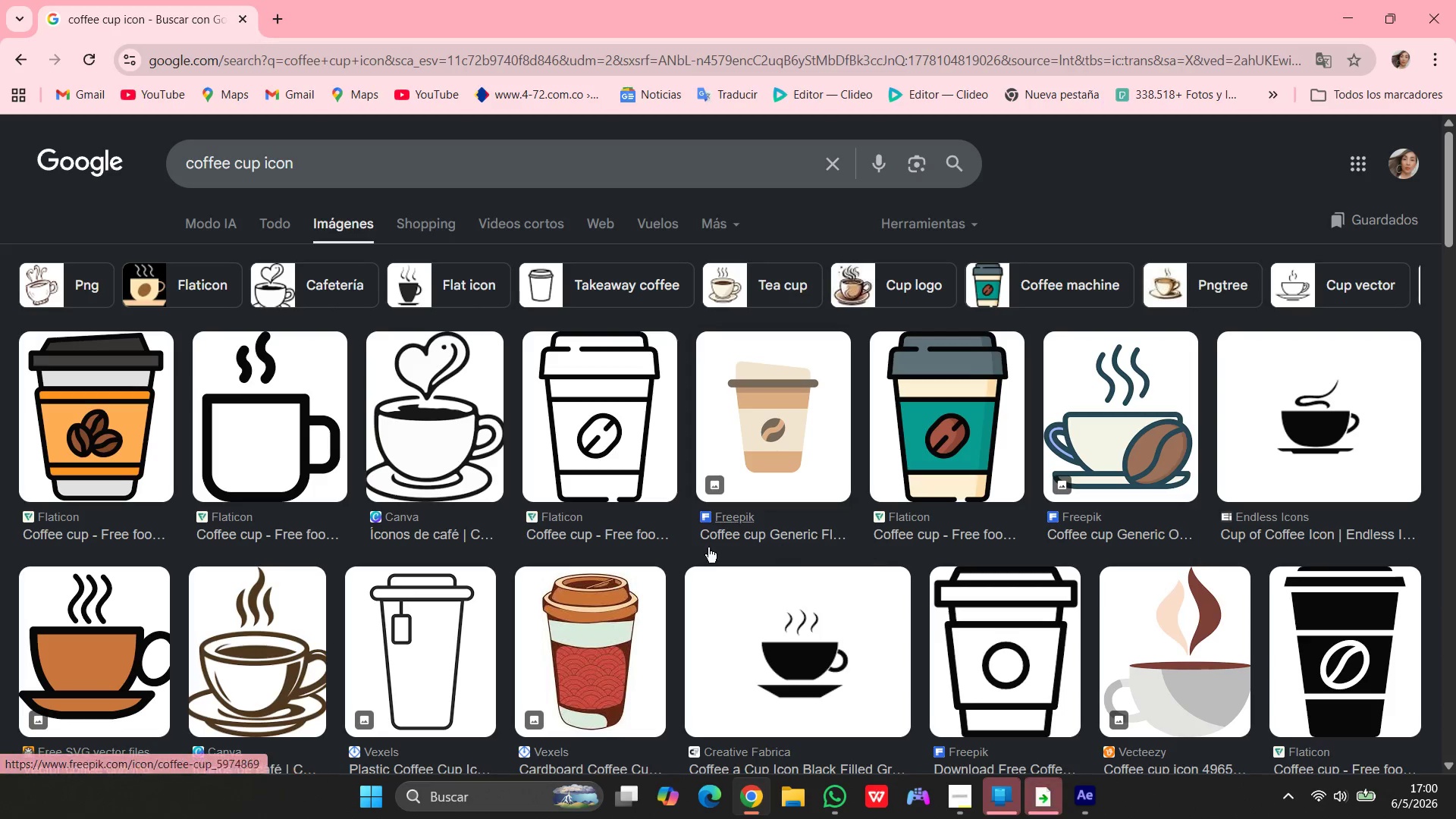 
left_click([1316, 436])
 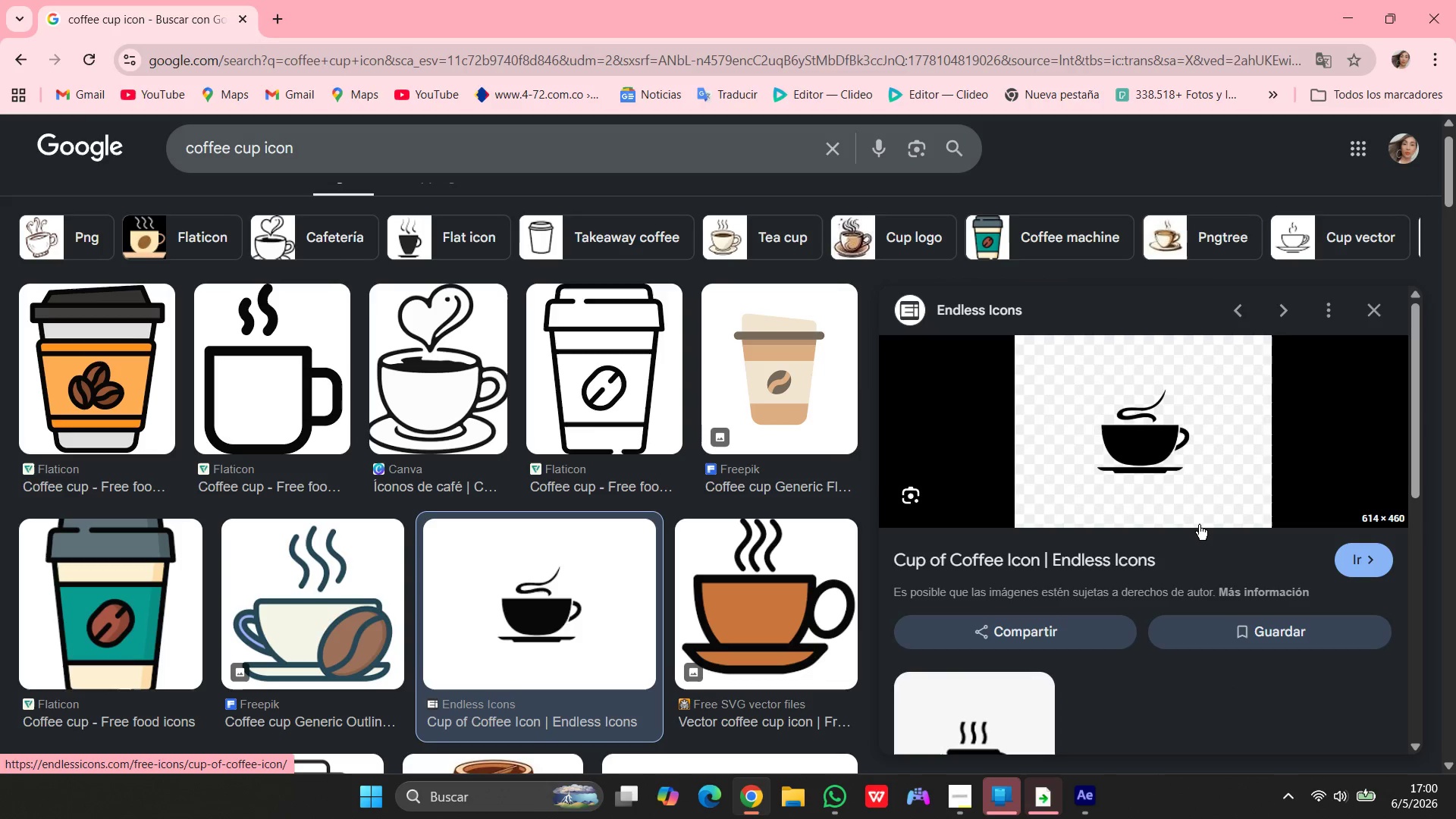 
scroll: coordinate [441, 568], scroll_direction: down, amount: 6.0
 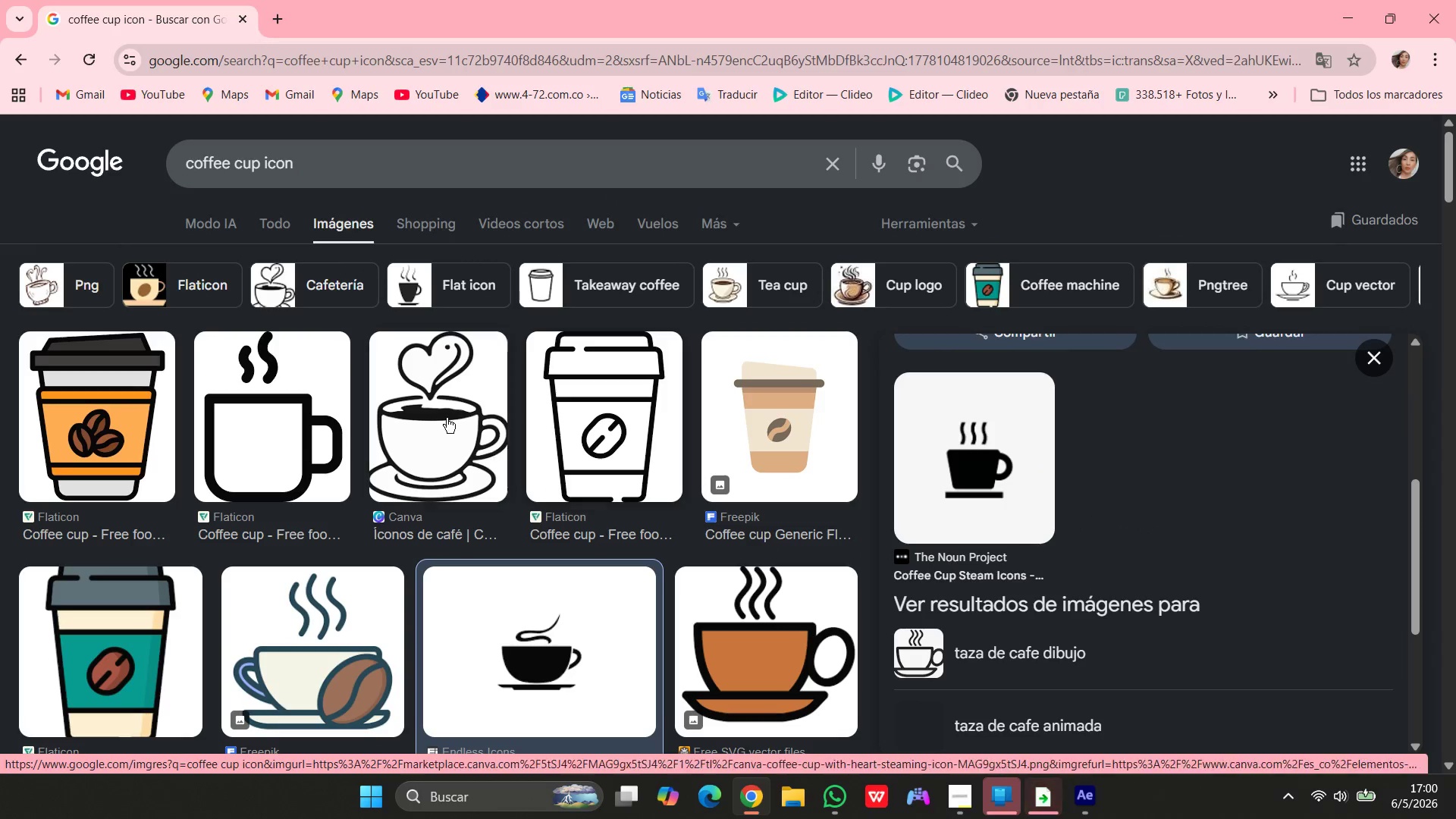 
left_click([447, 418])
 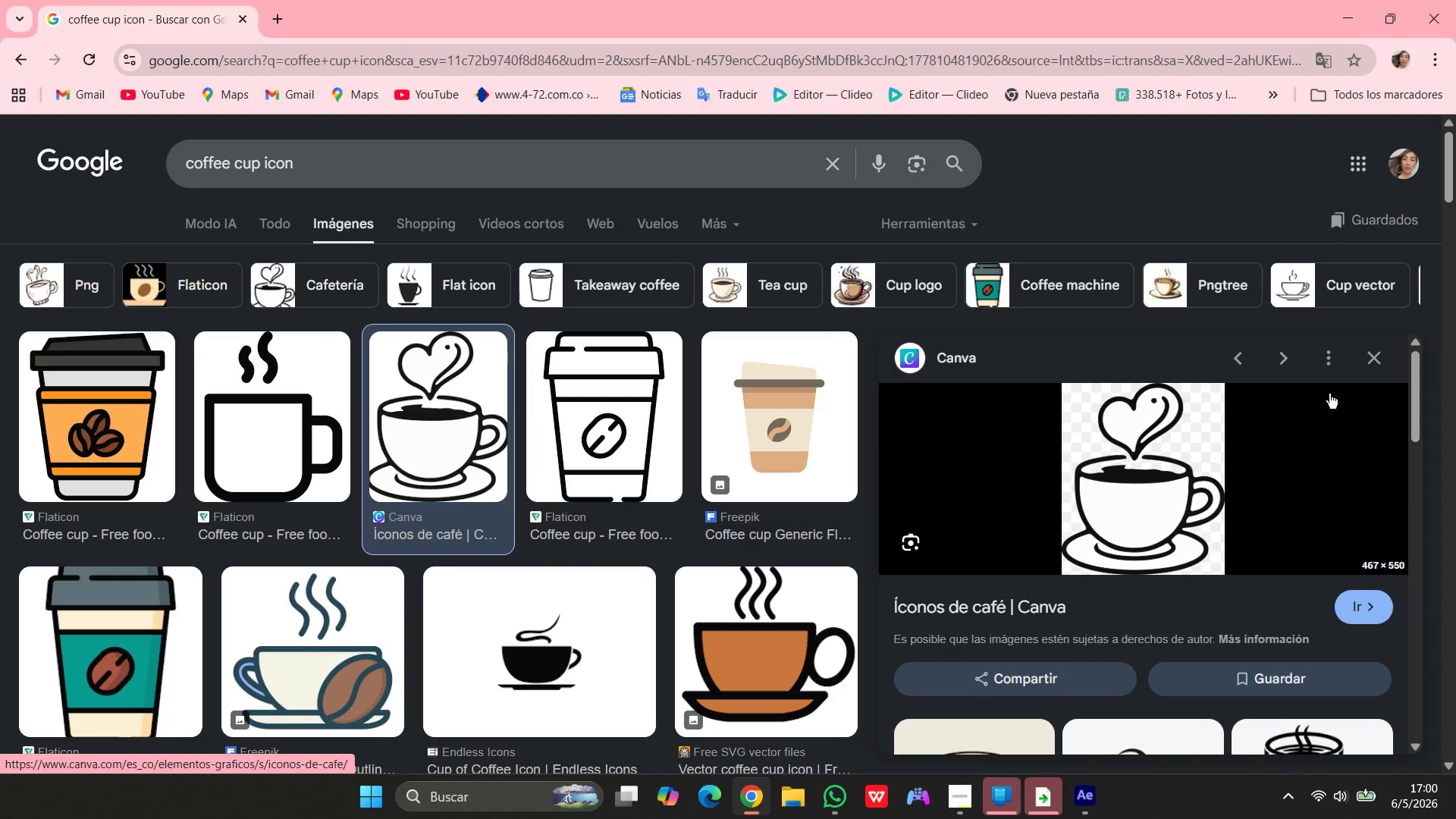 
left_click([1363, 352])
 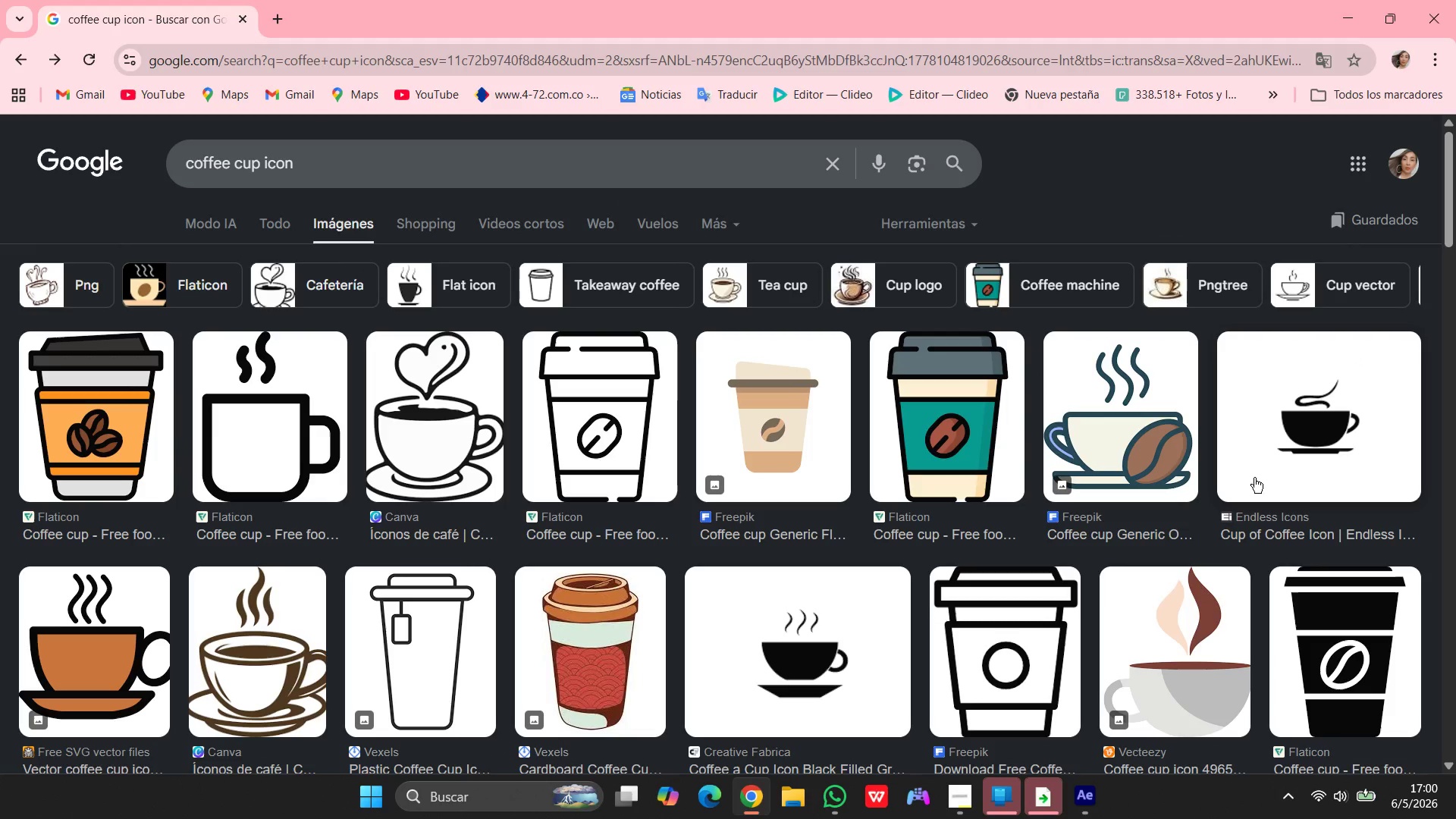 
left_click([1307, 426])
 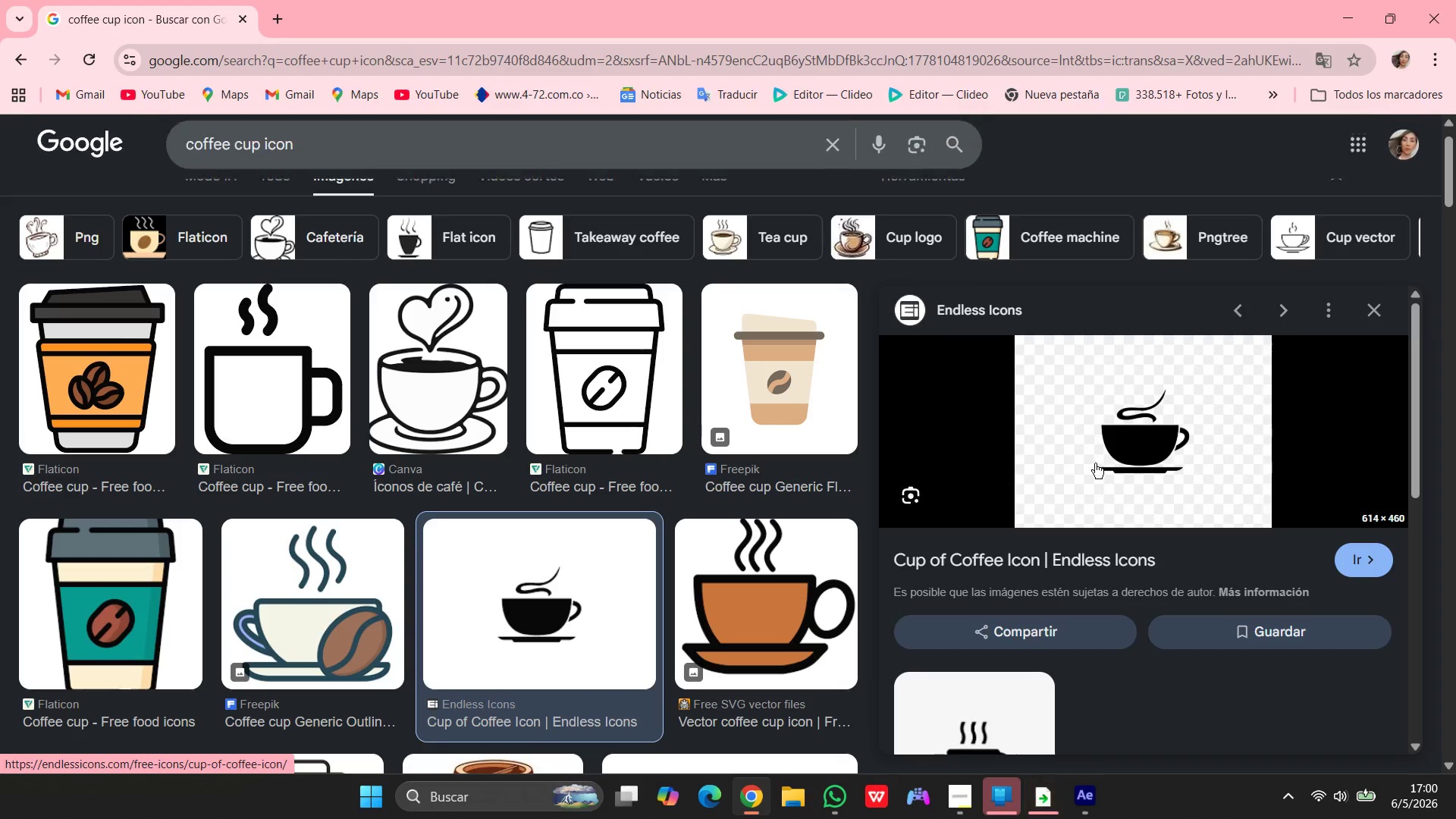 
right_click([1106, 458])
 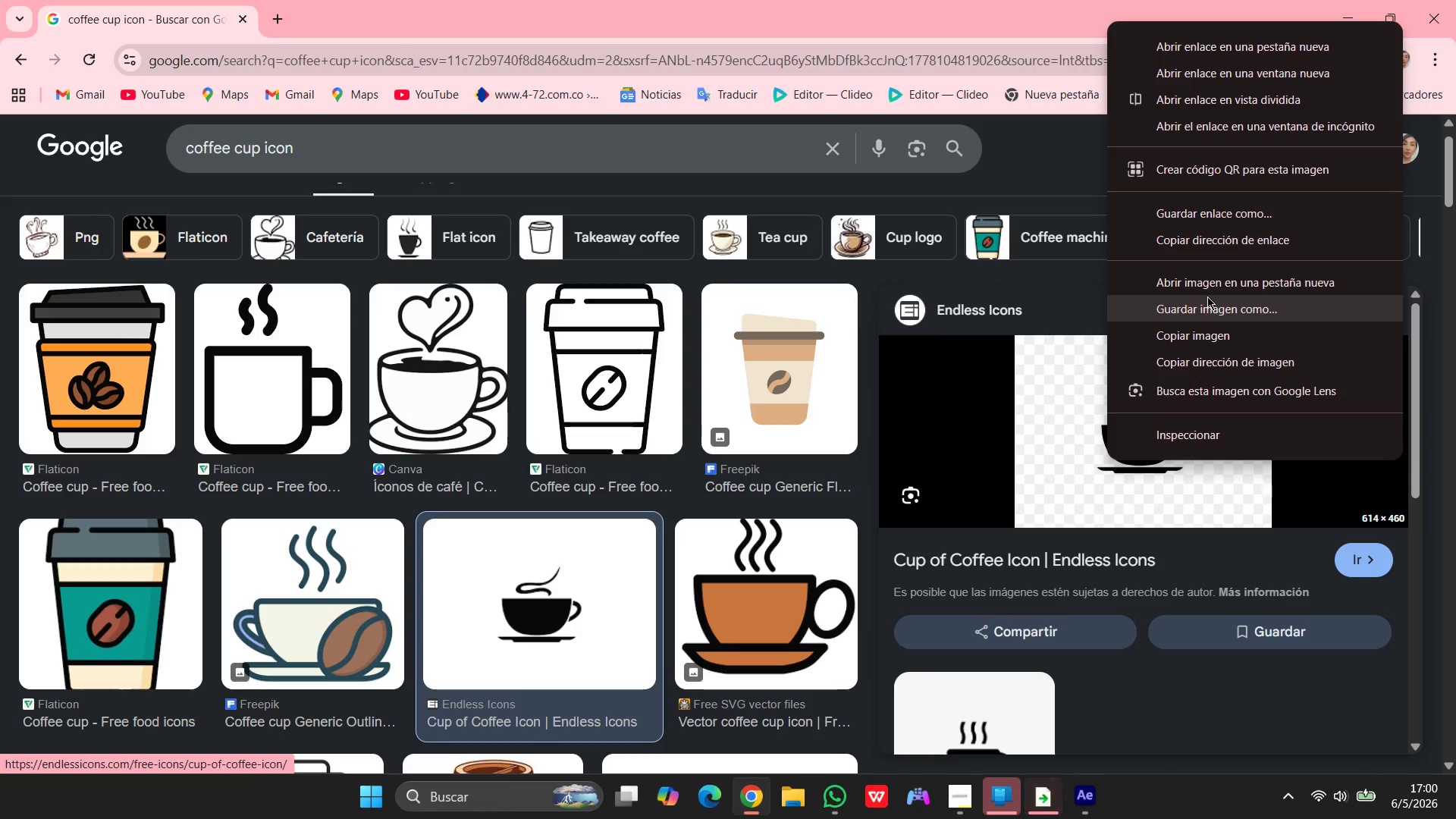 
left_click([1207, 303])
 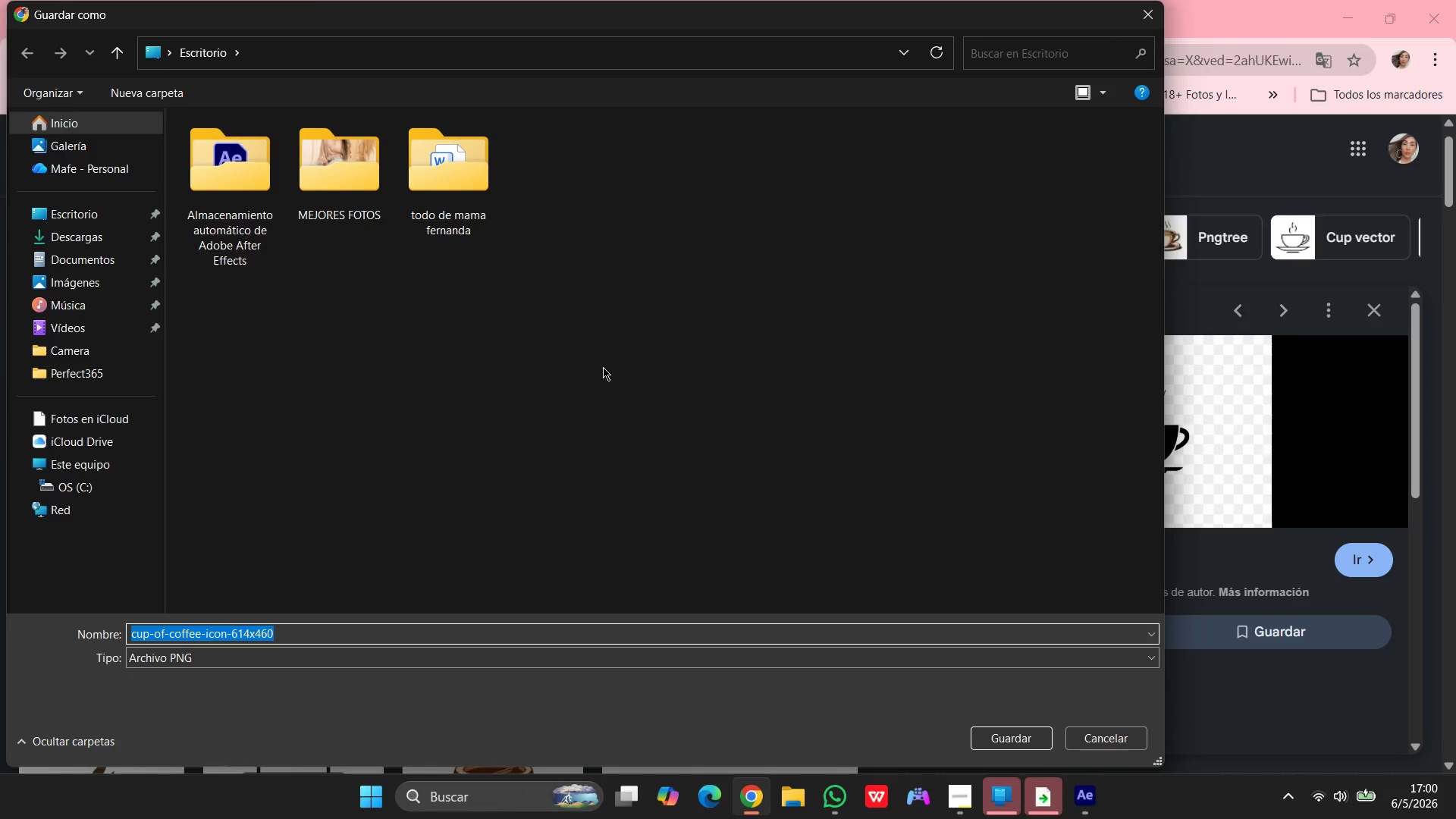 
wait(5.22)
 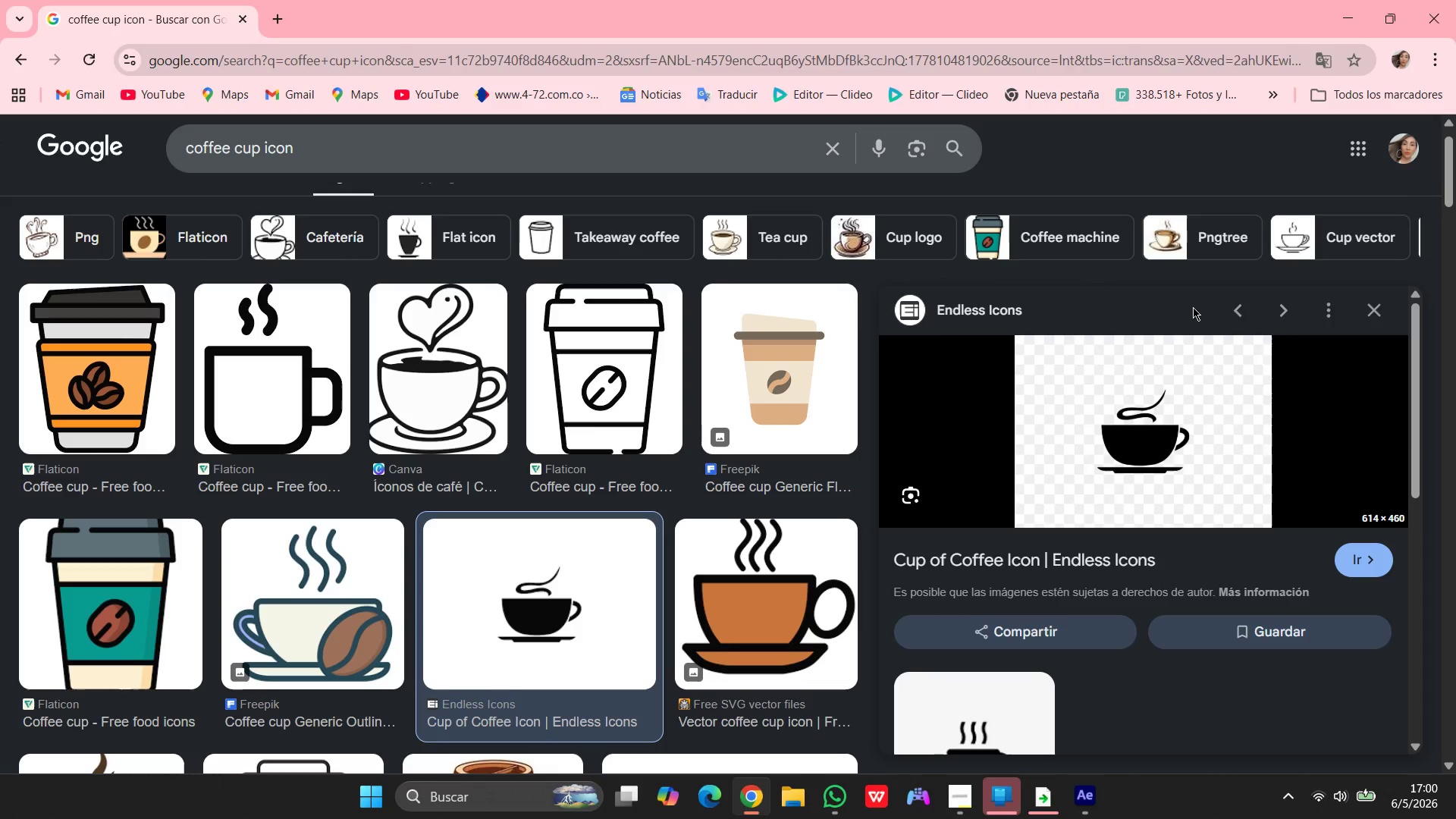 
left_click([88, 217])
 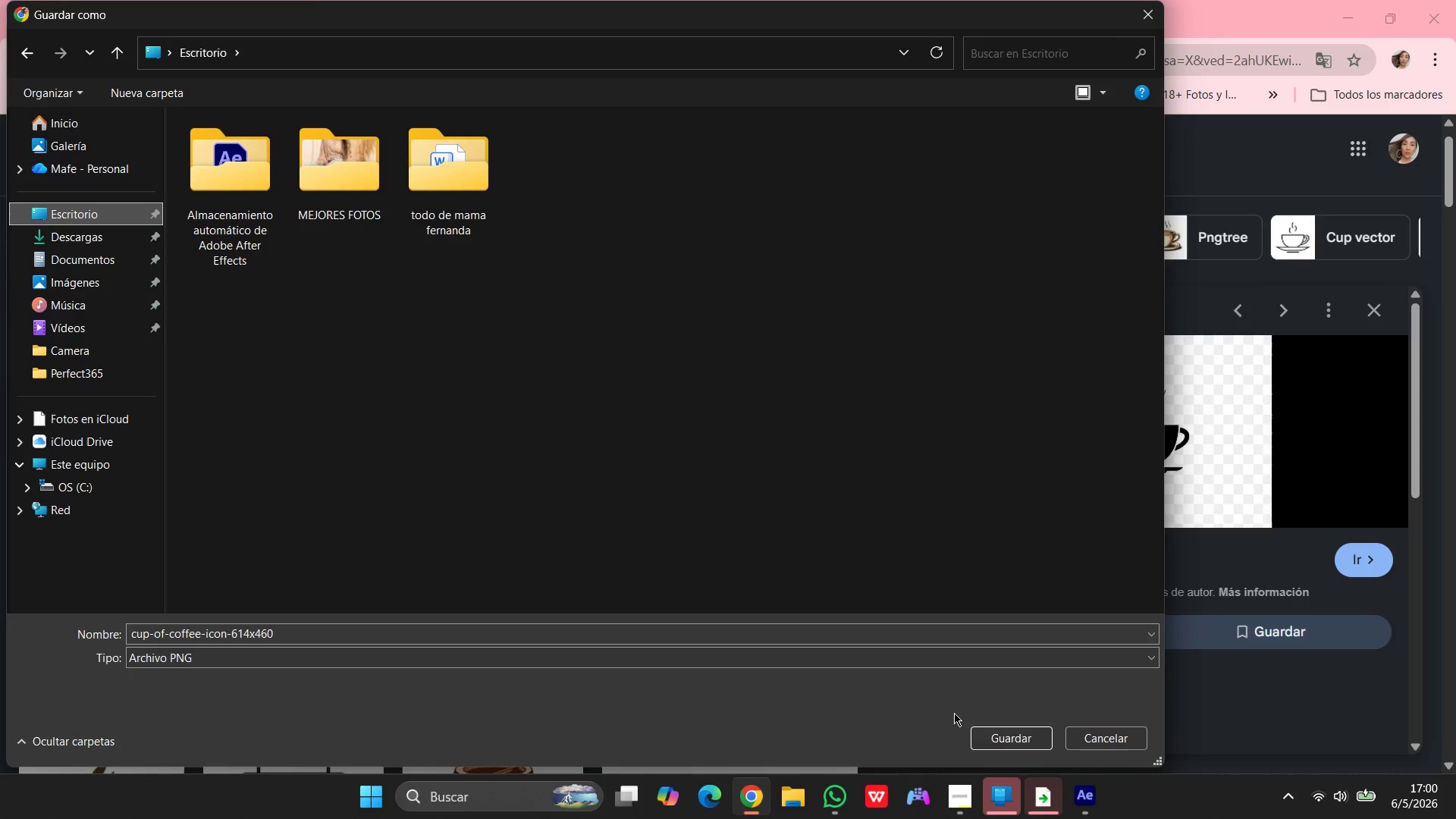 
left_click([989, 735])
 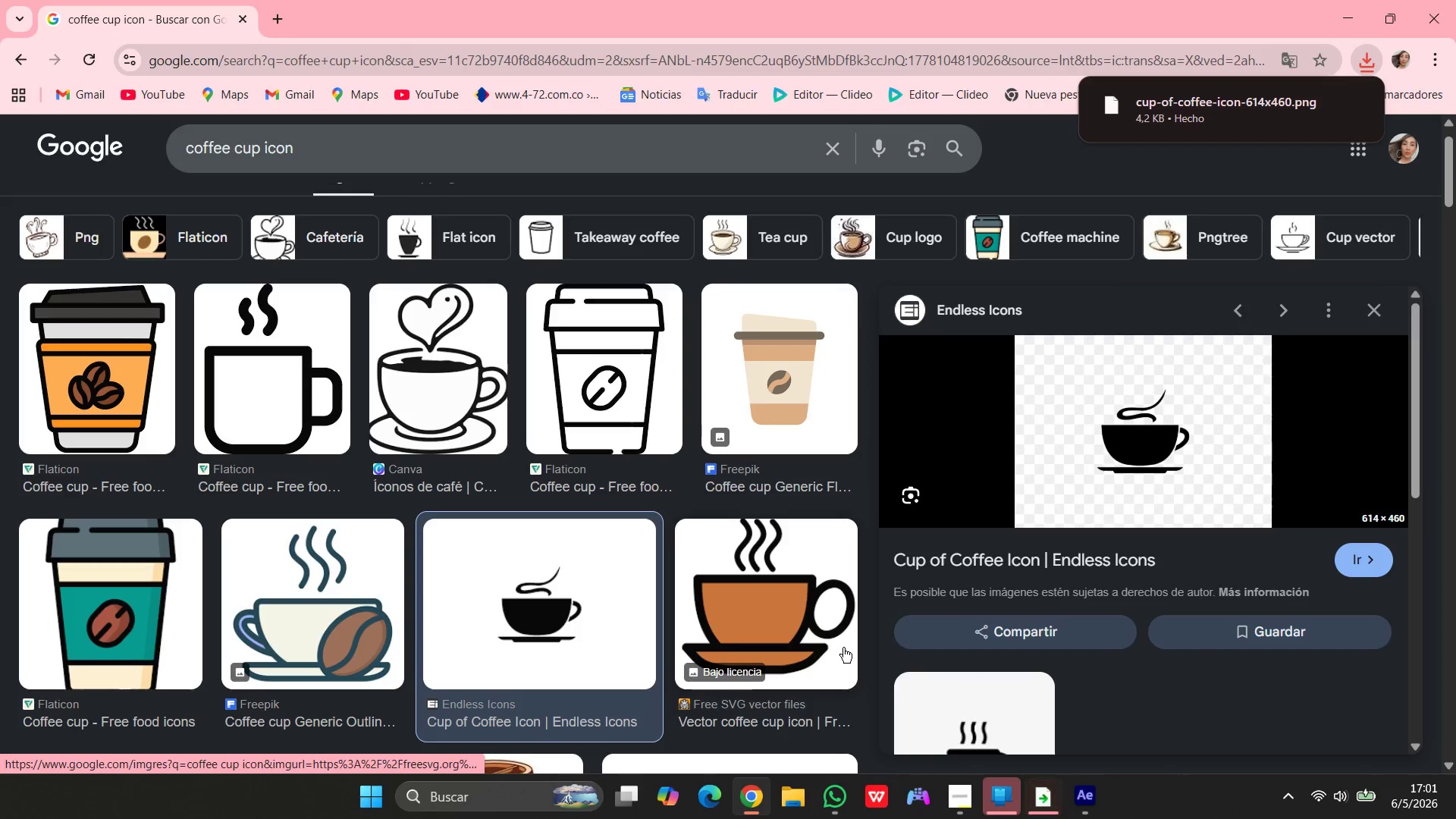 
wait(9.77)
 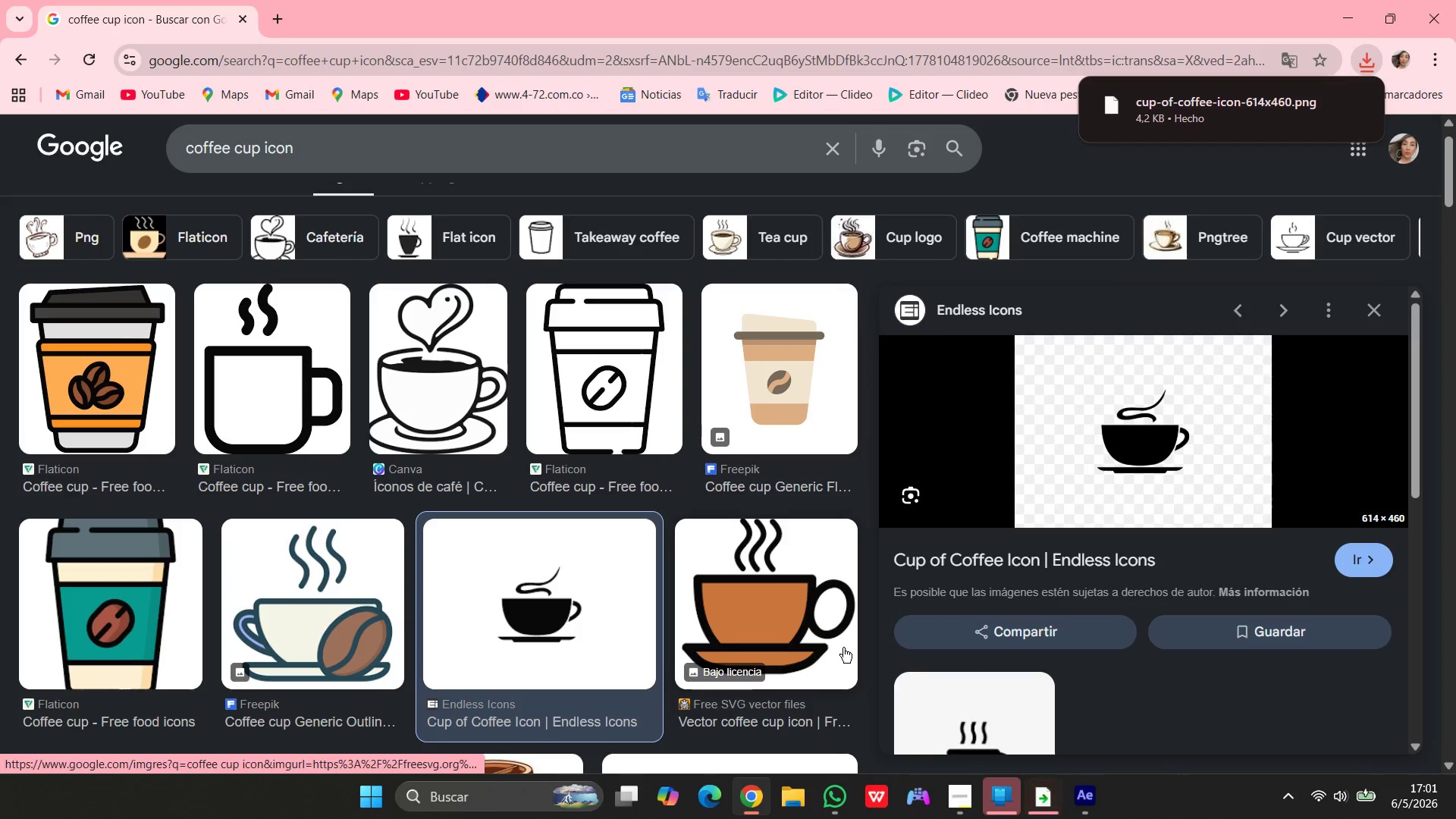 
left_click([1086, 811])
 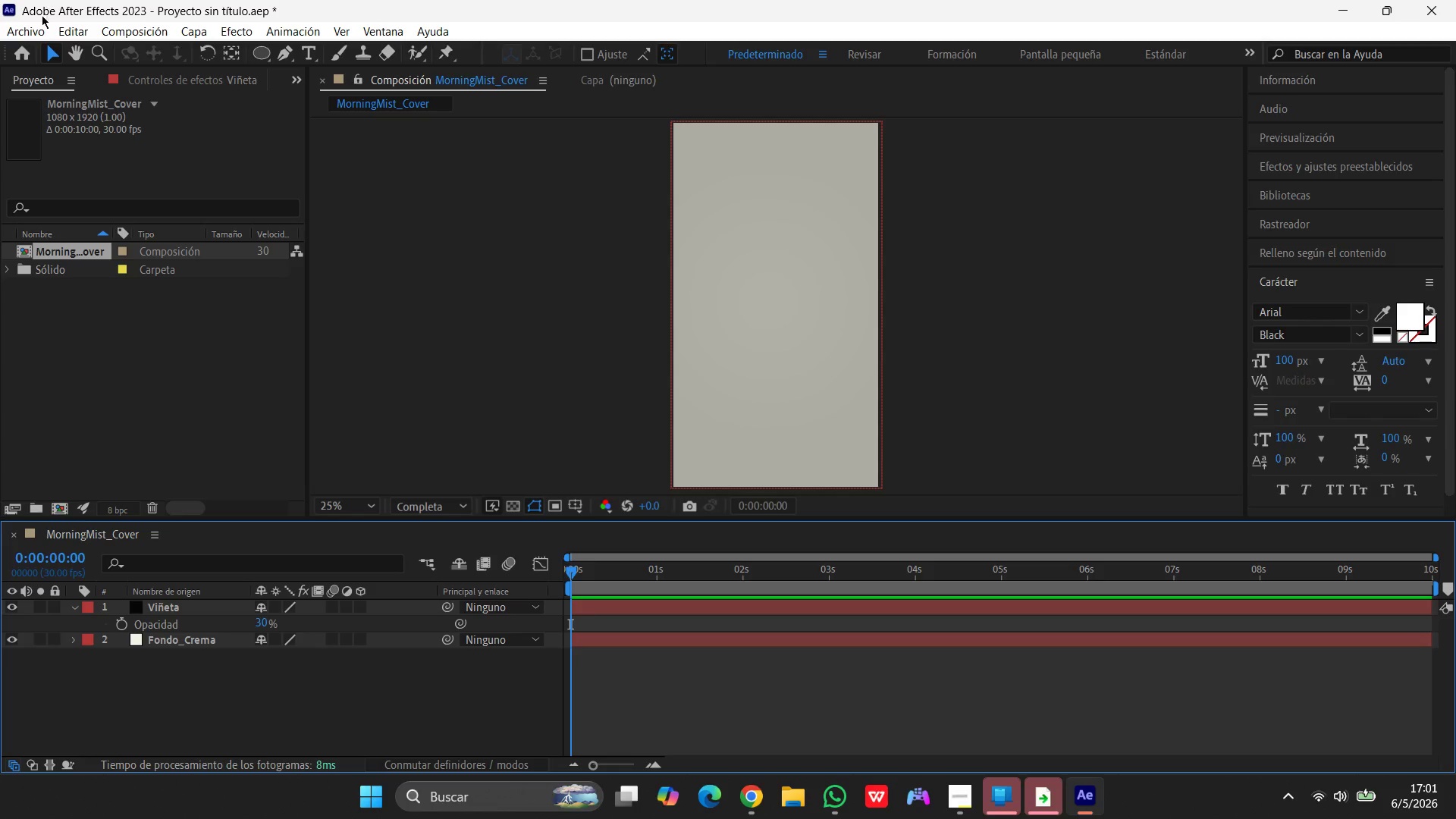 
left_click([35, 29])
 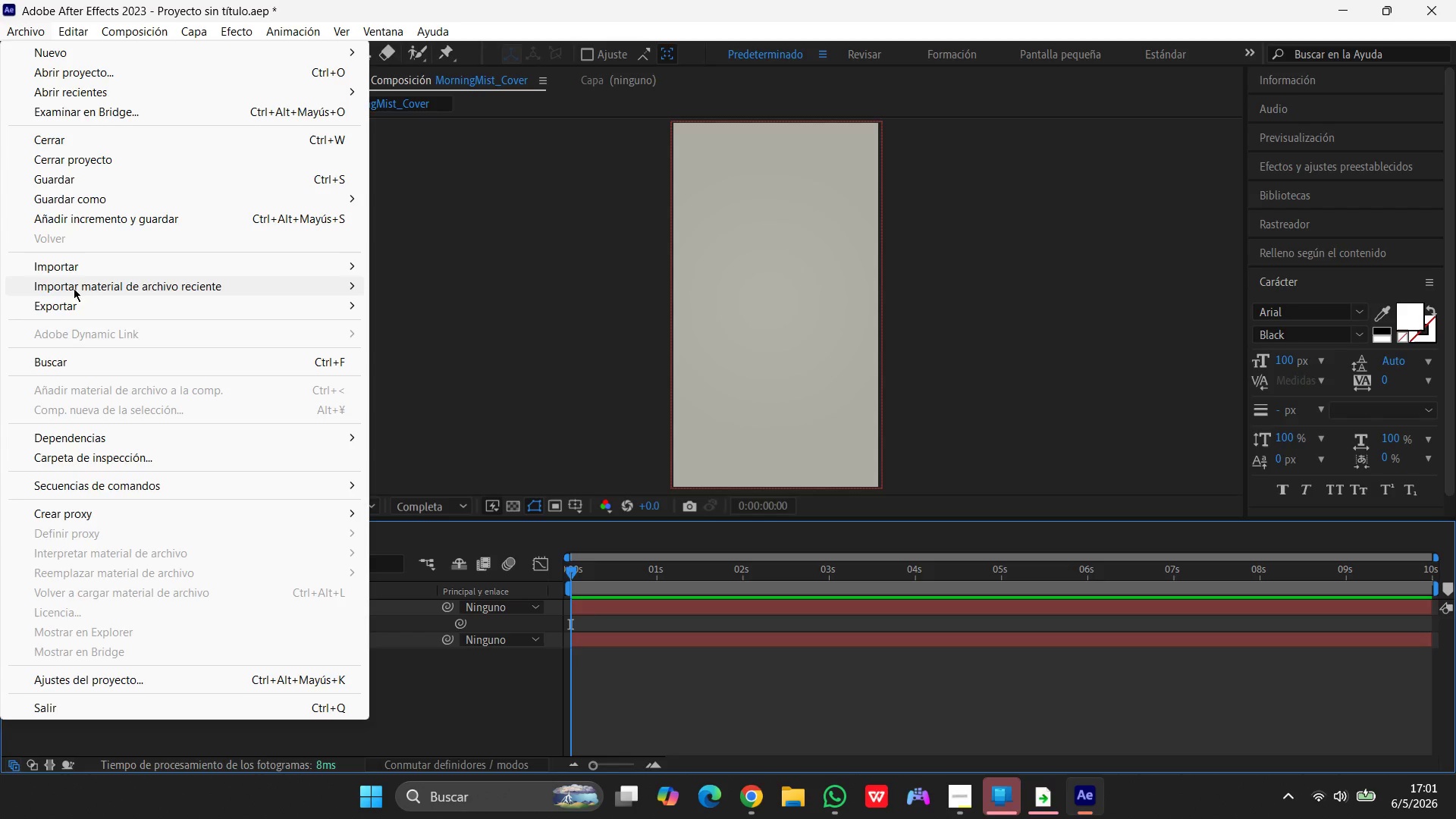 
left_click([76, 265])
 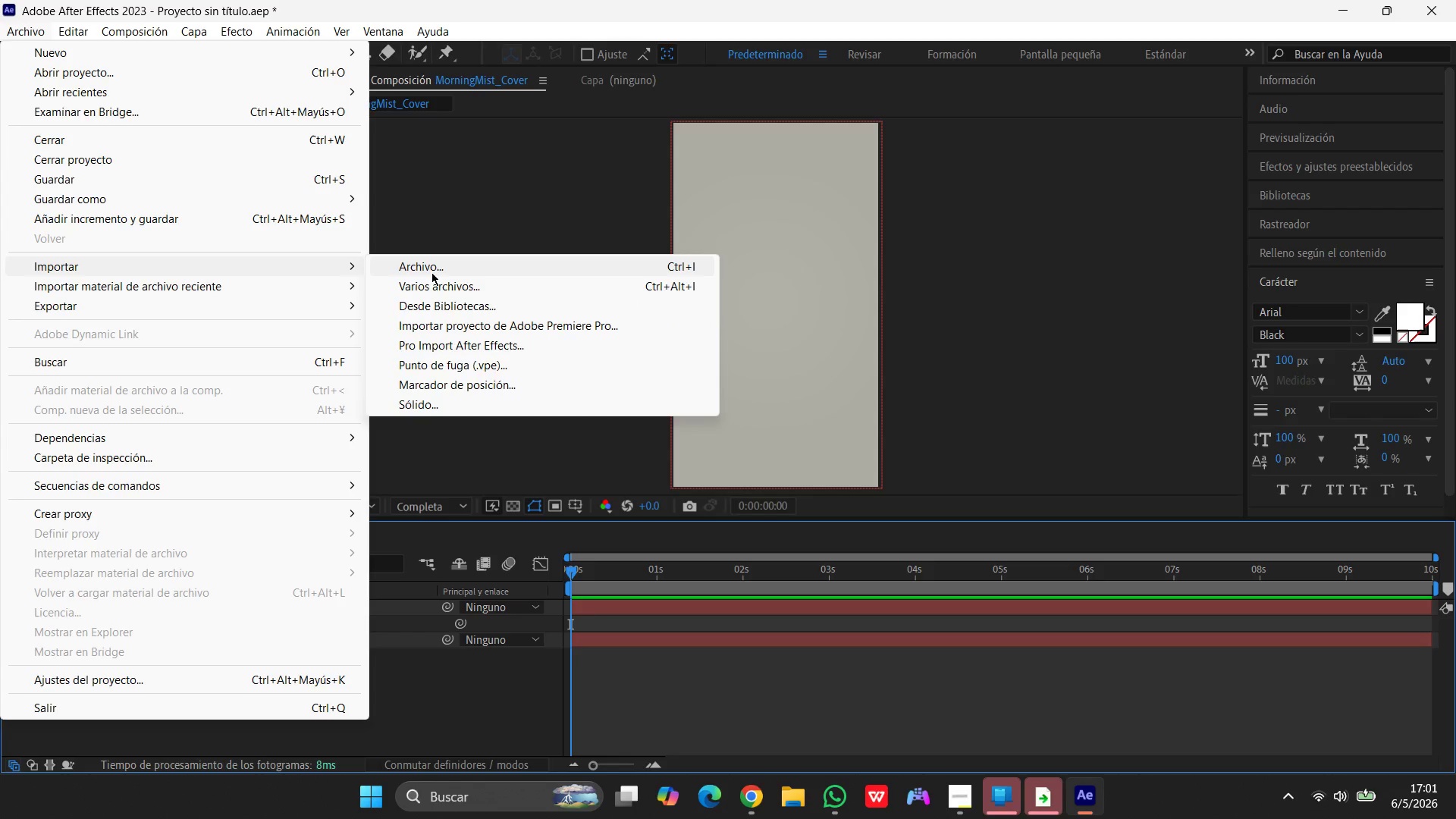 
left_click([431, 271])
 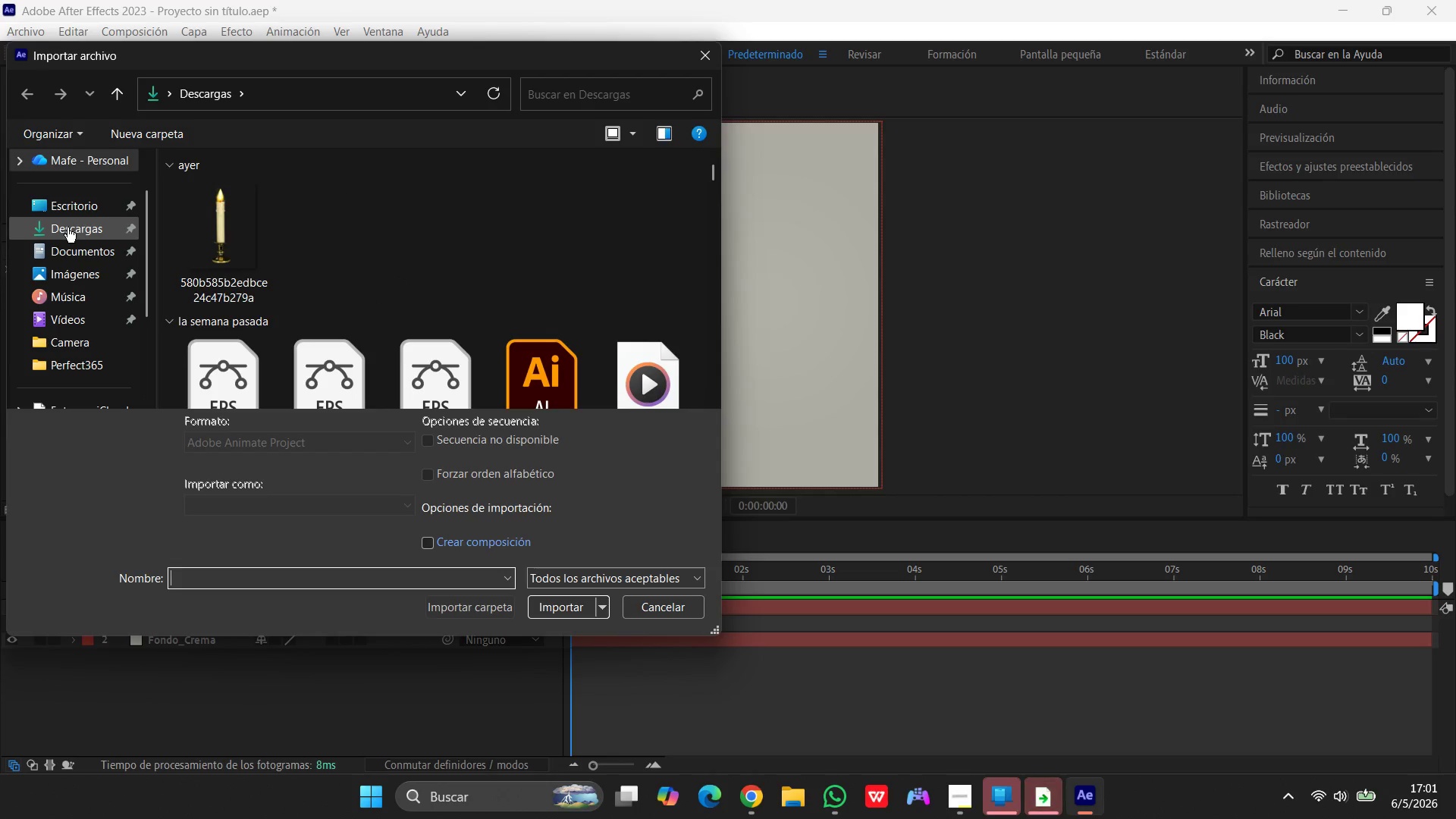 
left_click([75, 202])
 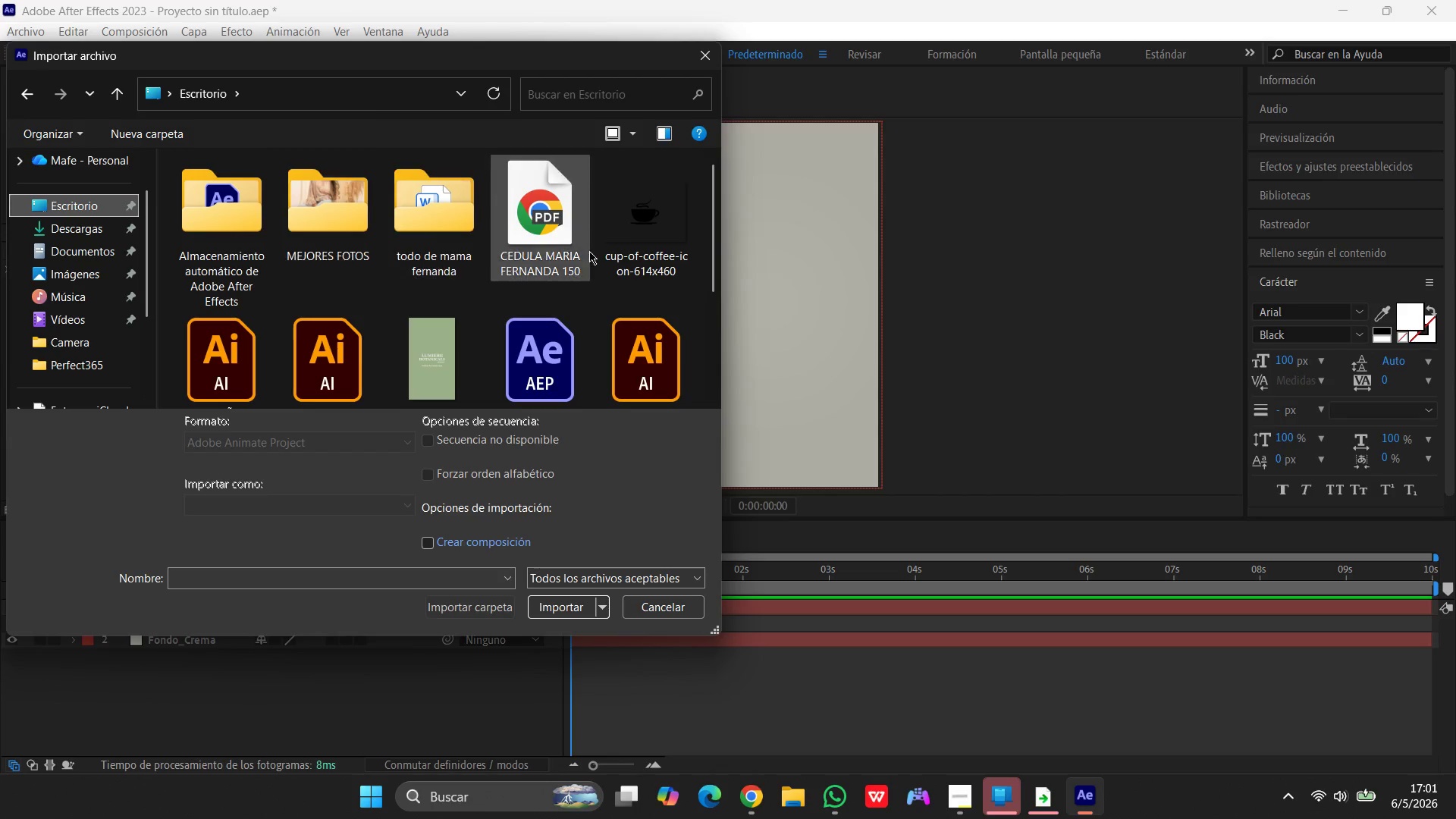 
left_click([627, 238])
 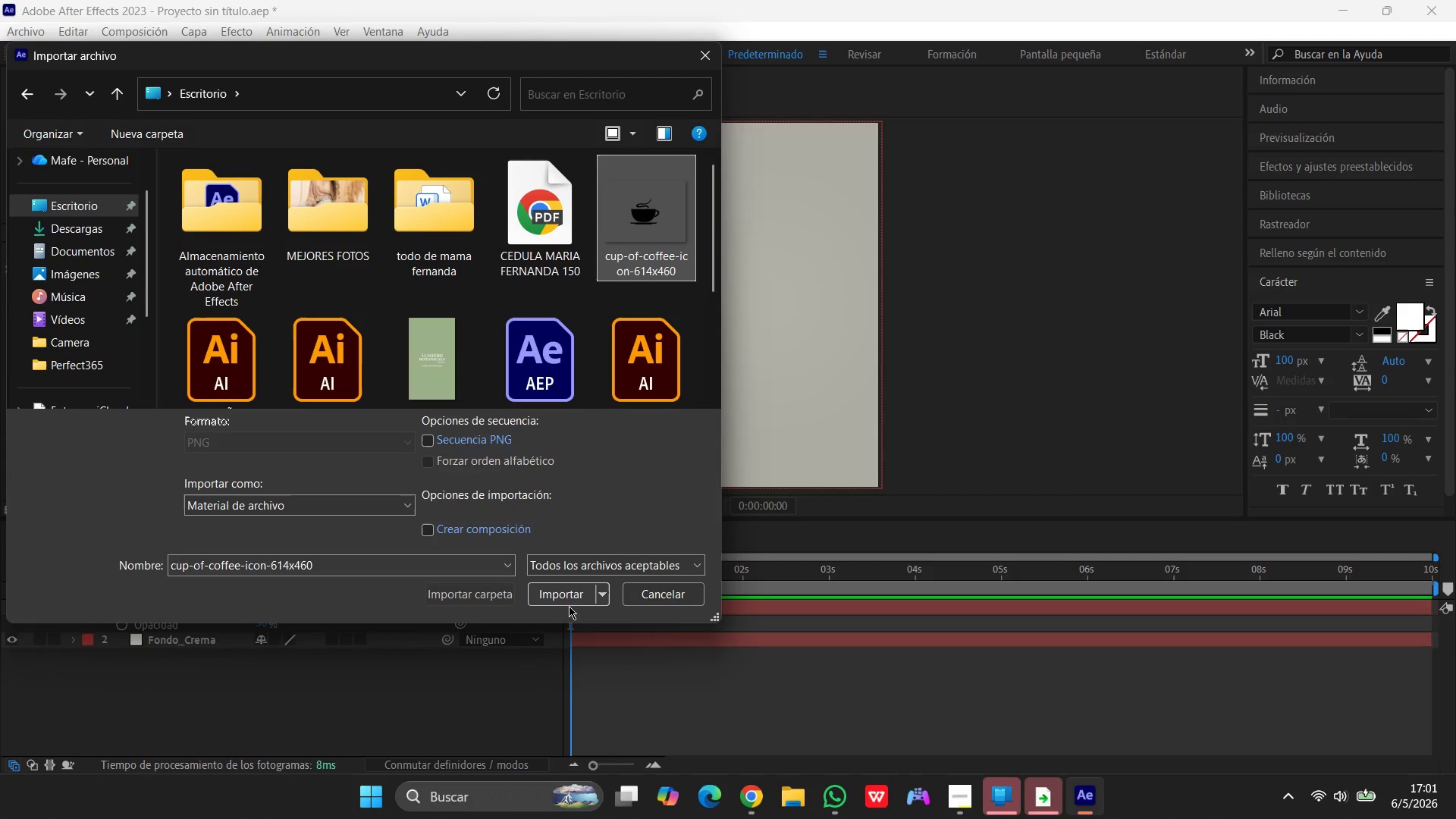 
left_click([569, 593])
 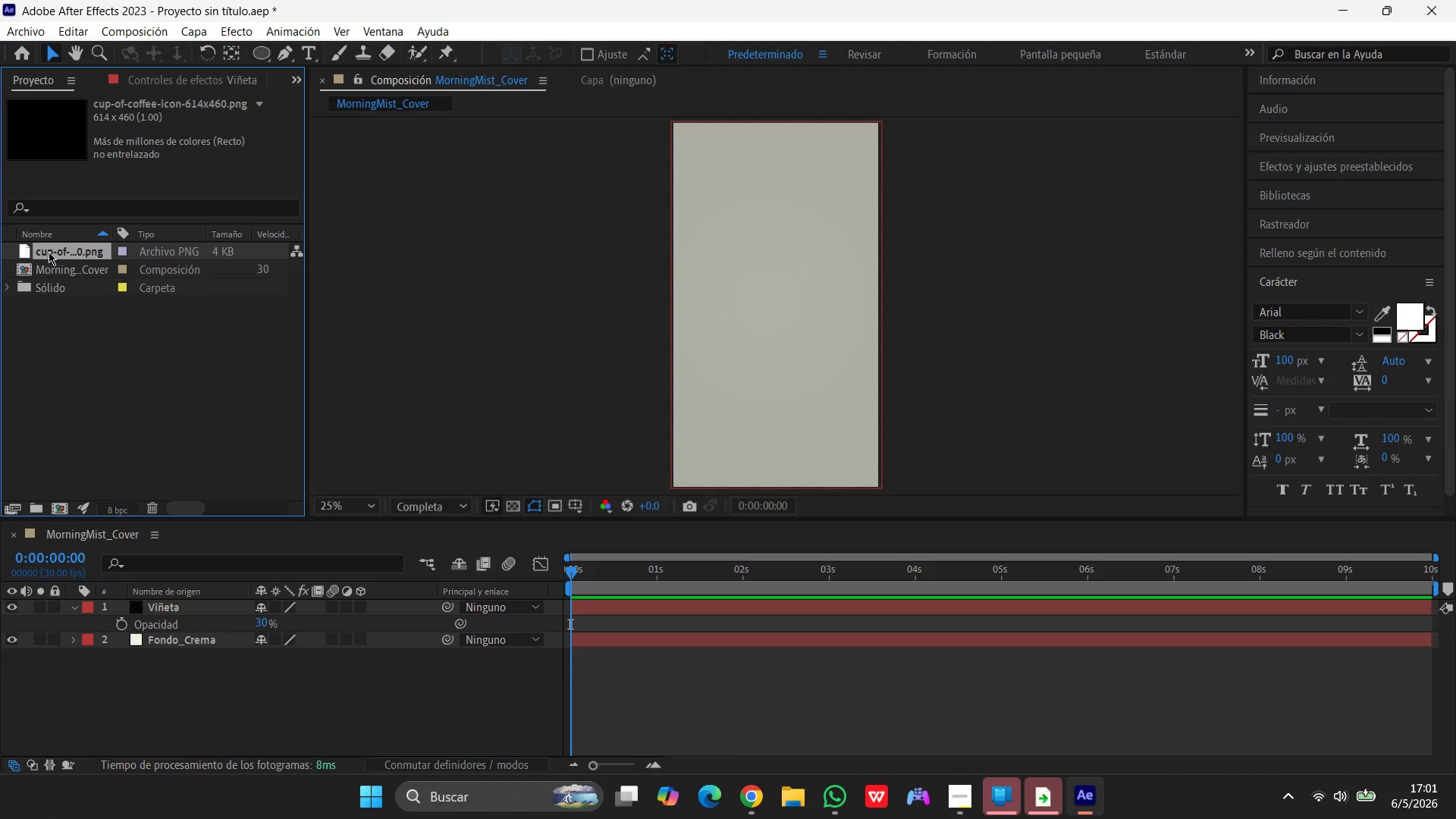 
wait(5.26)
 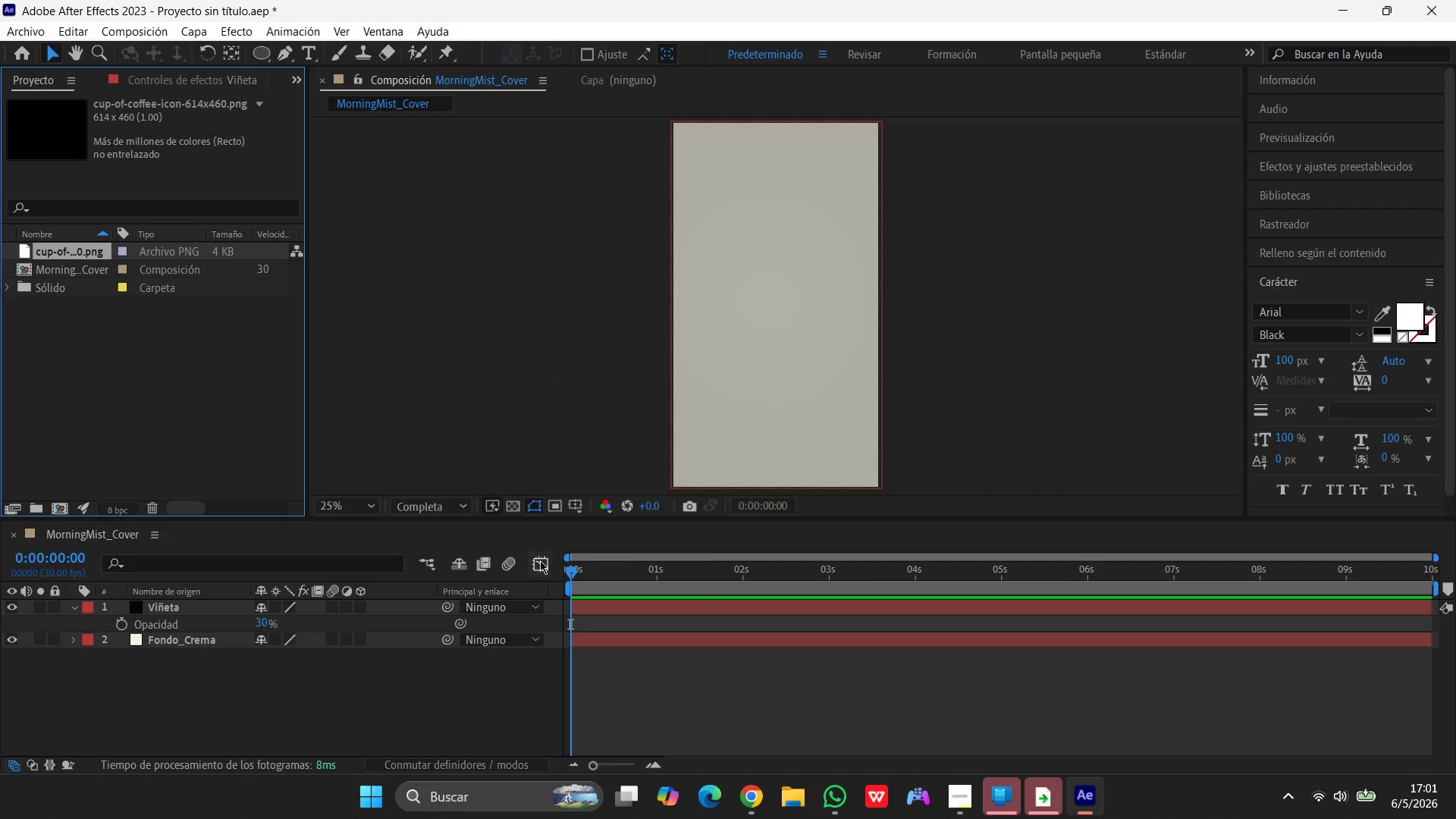 
left_click_drag(start_coordinate=[49, 252], to_coordinate=[106, 670])
 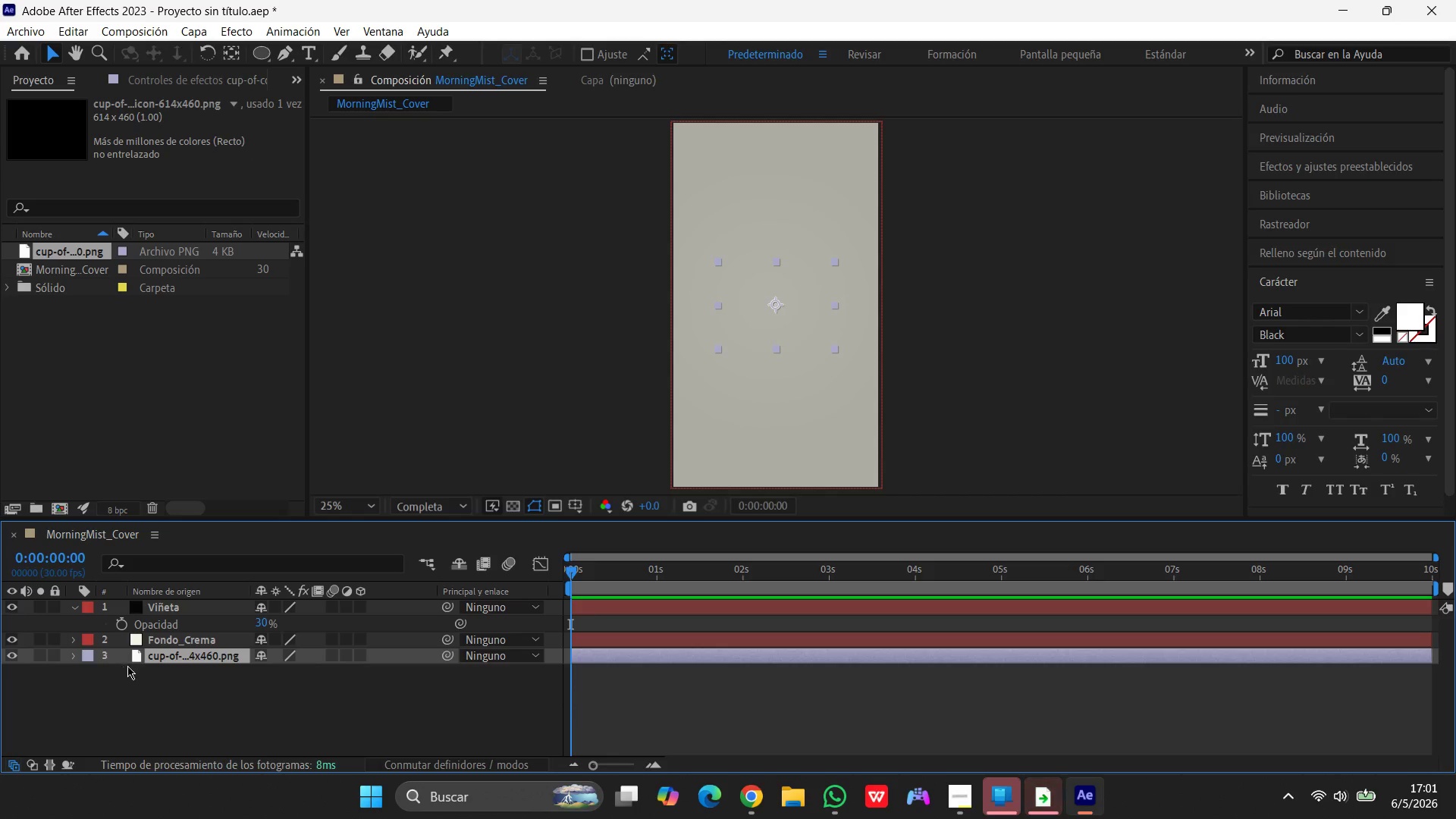 
left_click_drag(start_coordinate=[158, 655], to_coordinate=[176, 600])
 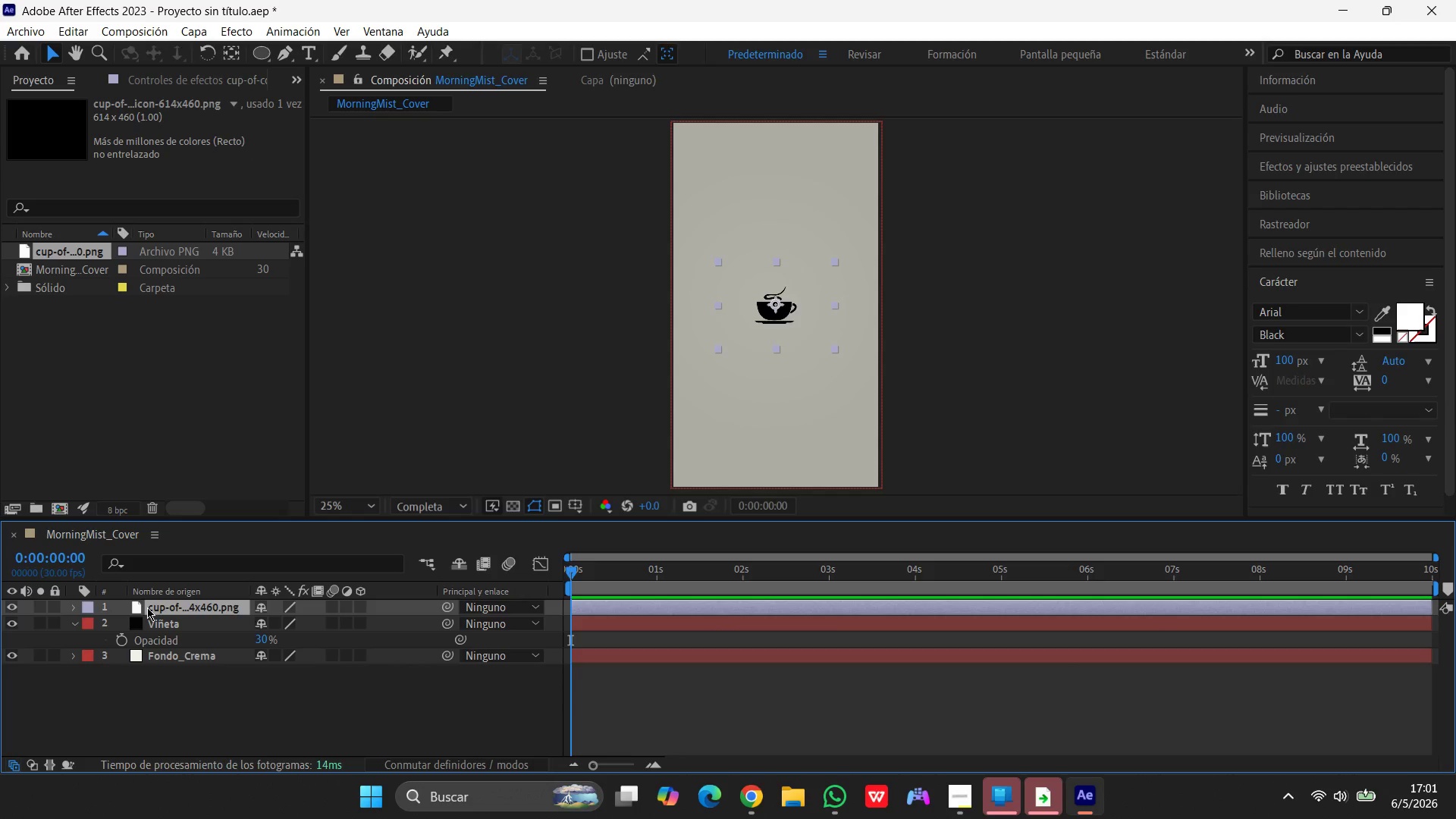 
wait(9.41)
 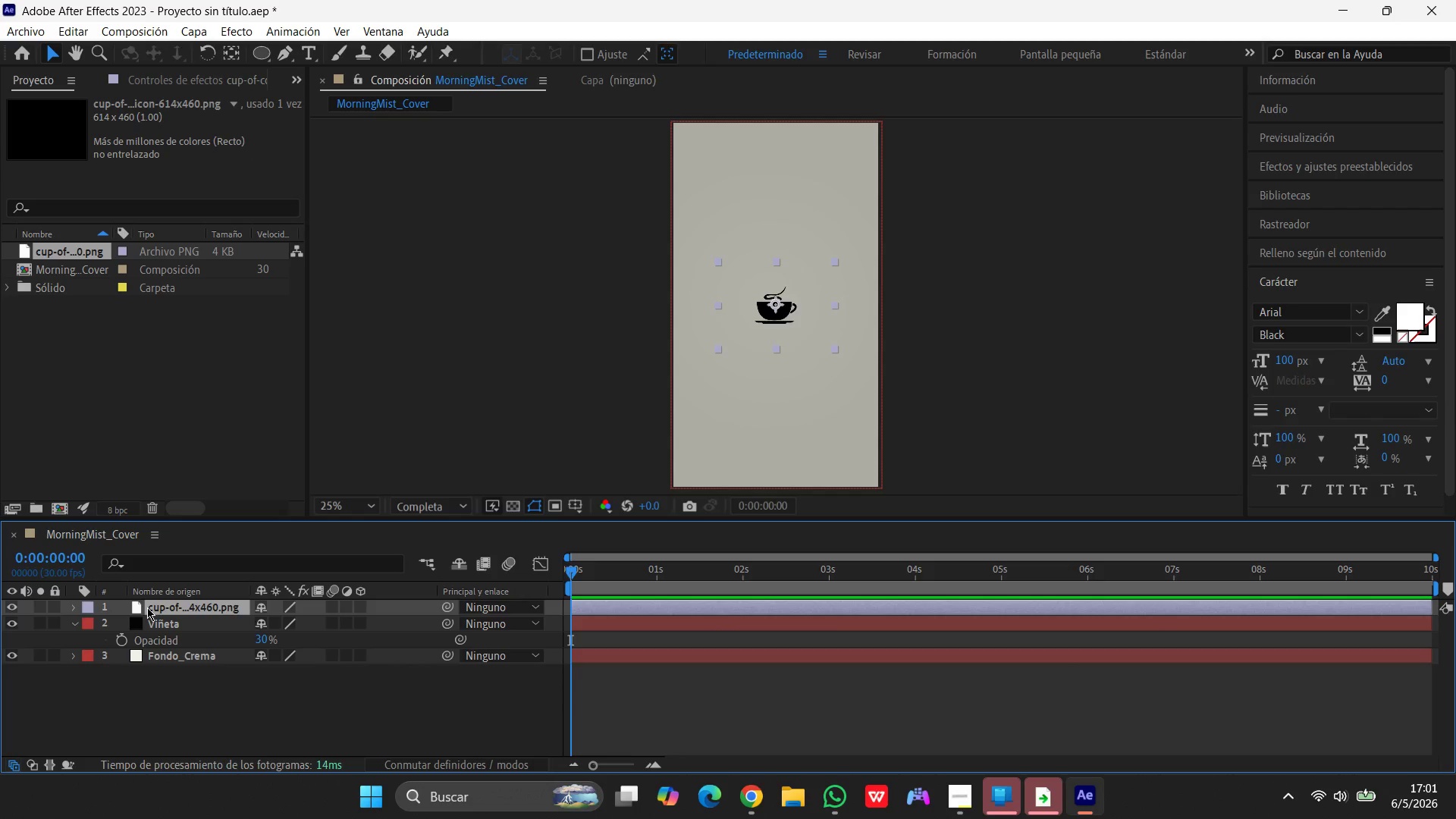 
hold_key(key=ShiftLeft, duration=1.5)
left_click_drag(start_coordinate=[838, 348], to_coordinate=[878, 381])
 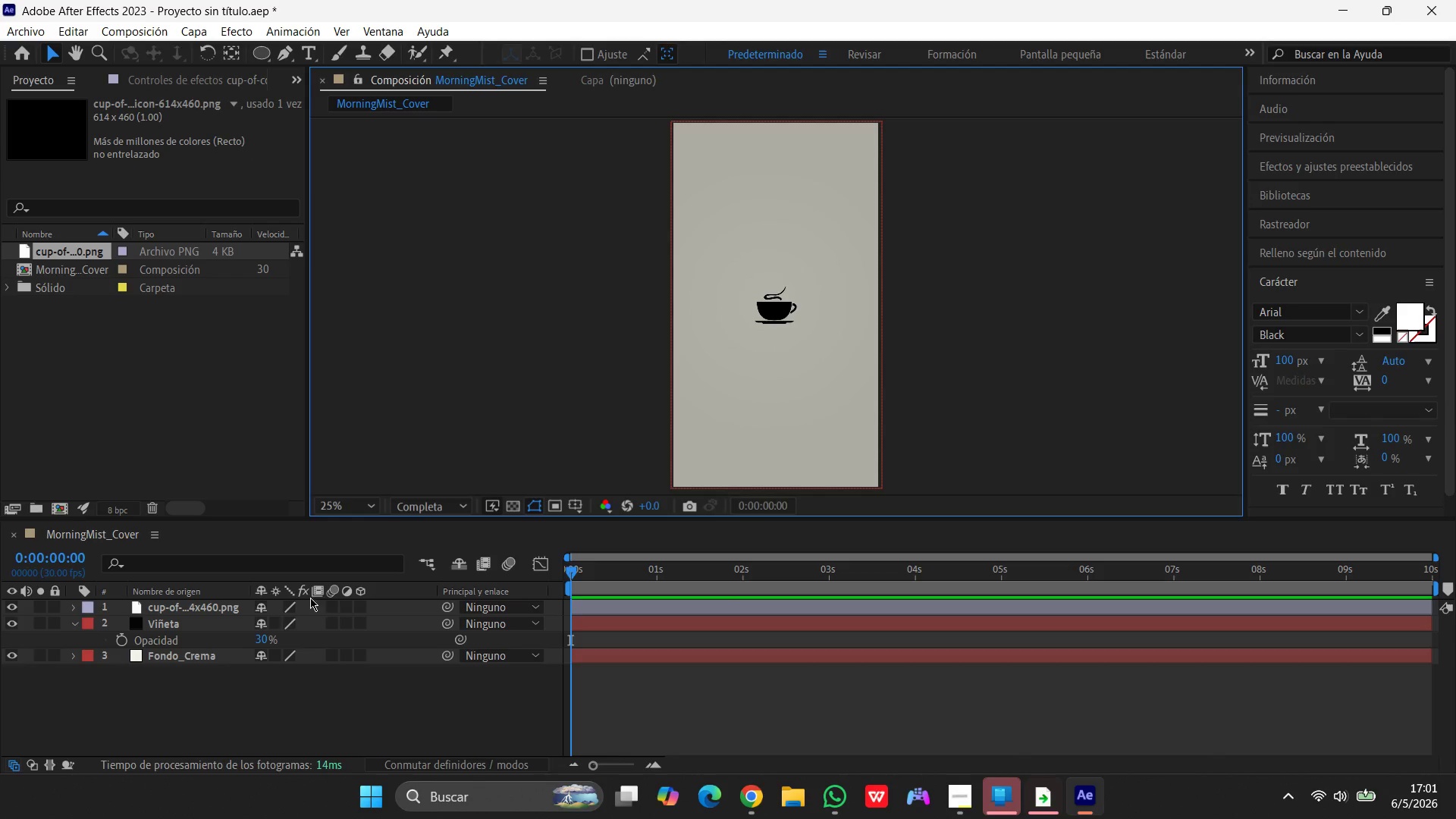 
hold_key(key=ShiftLeft, duration=0.5)
 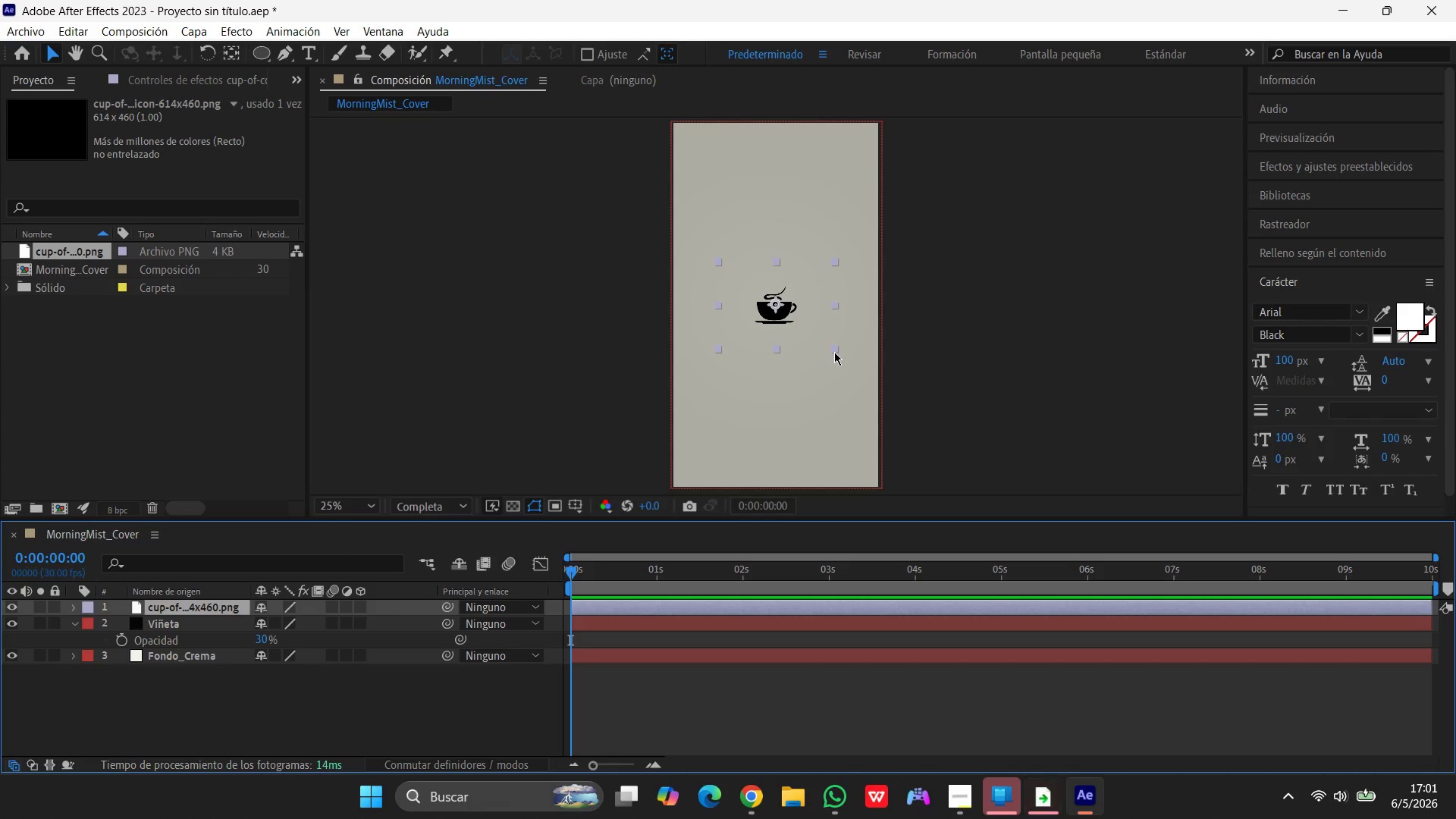 
hold_key(key=ShiftLeft, duration=0.81)
left_click_drag(start_coordinate=[834, 352], to_coordinate=[849, 370])
 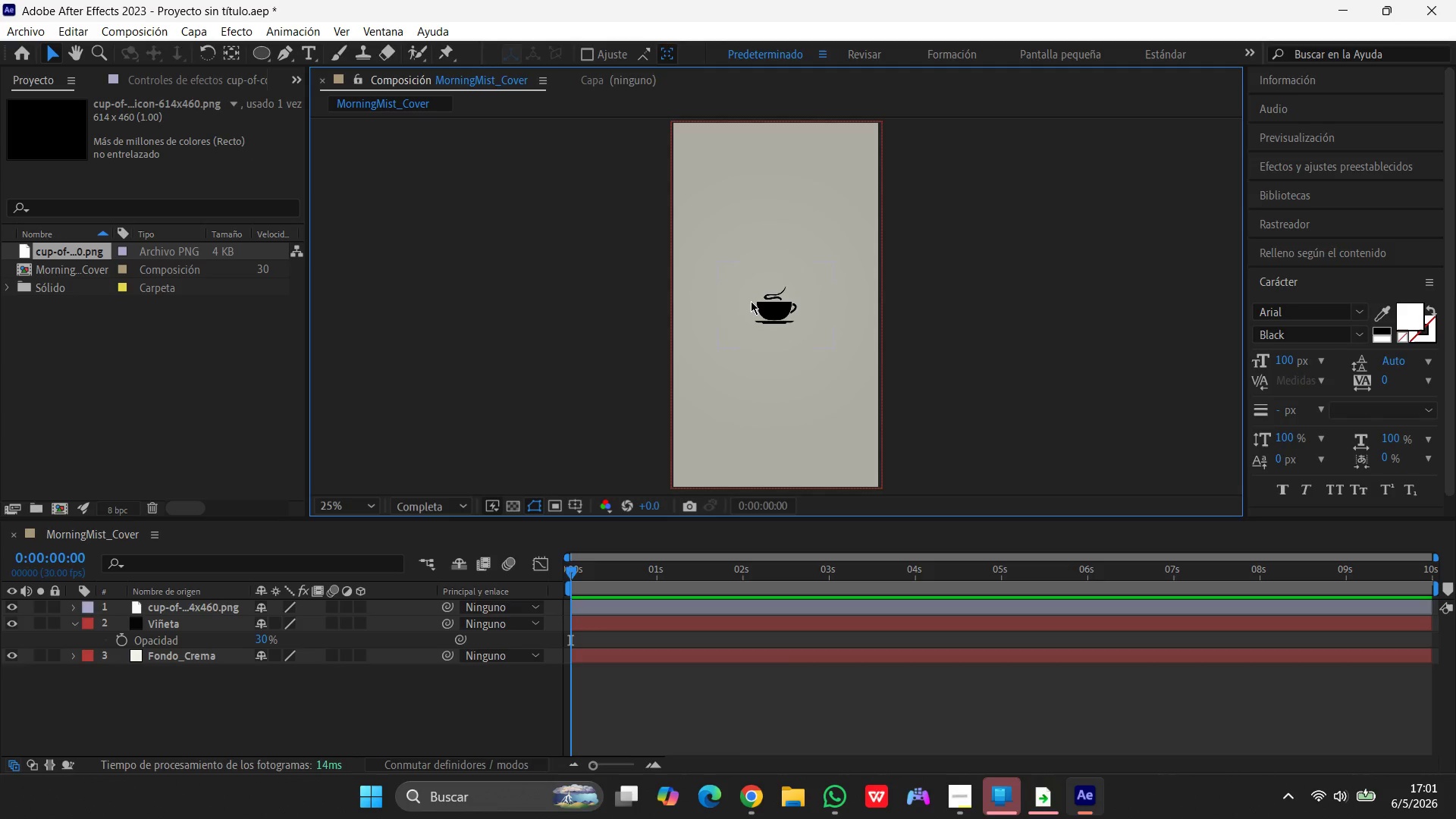 
left_click([751, 301])
 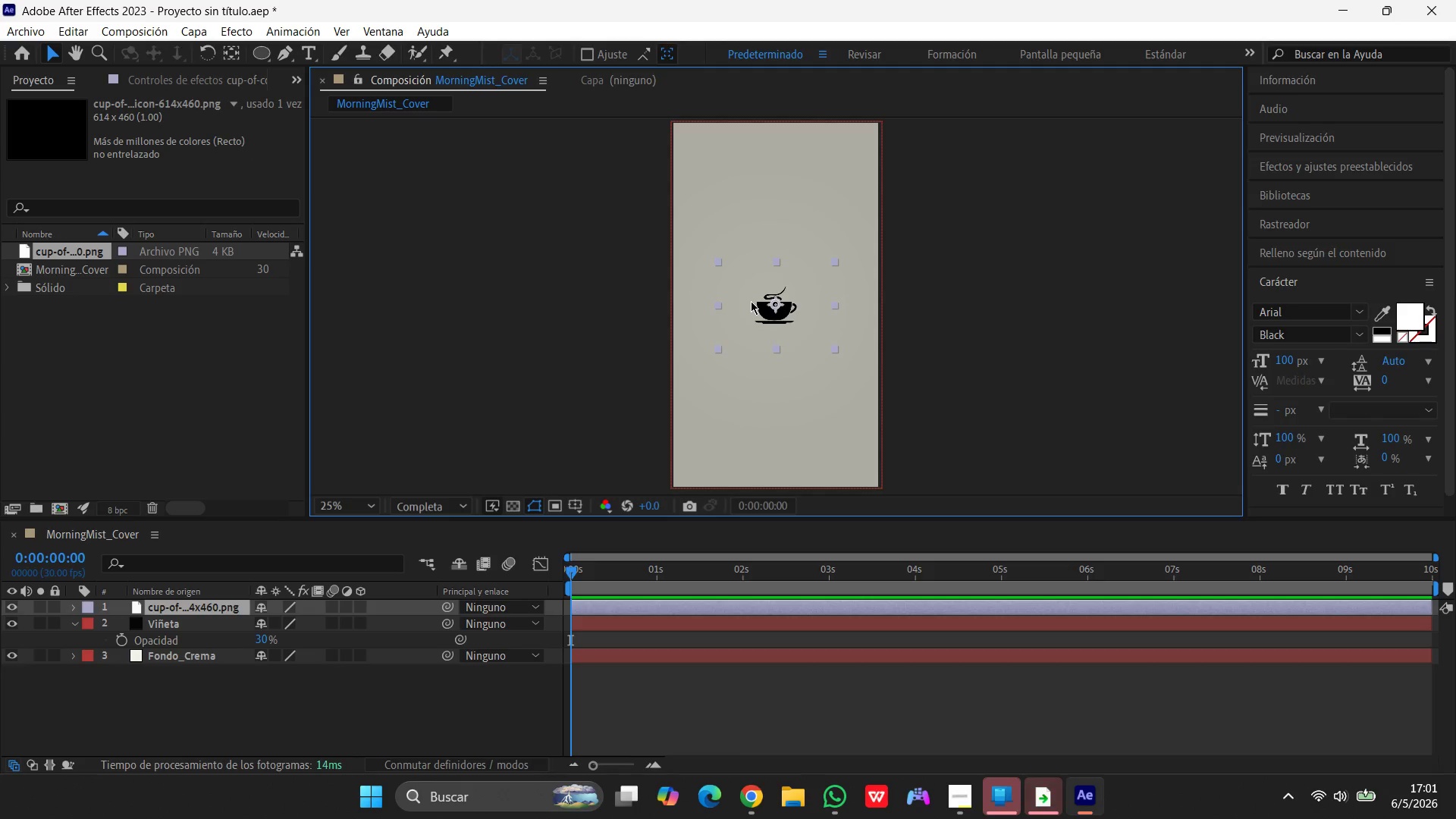 
hold_key(key=ShiftLeft, duration=1.52)
left_click_drag(start_coordinate=[833, 347], to_coordinate=[863, 375])
 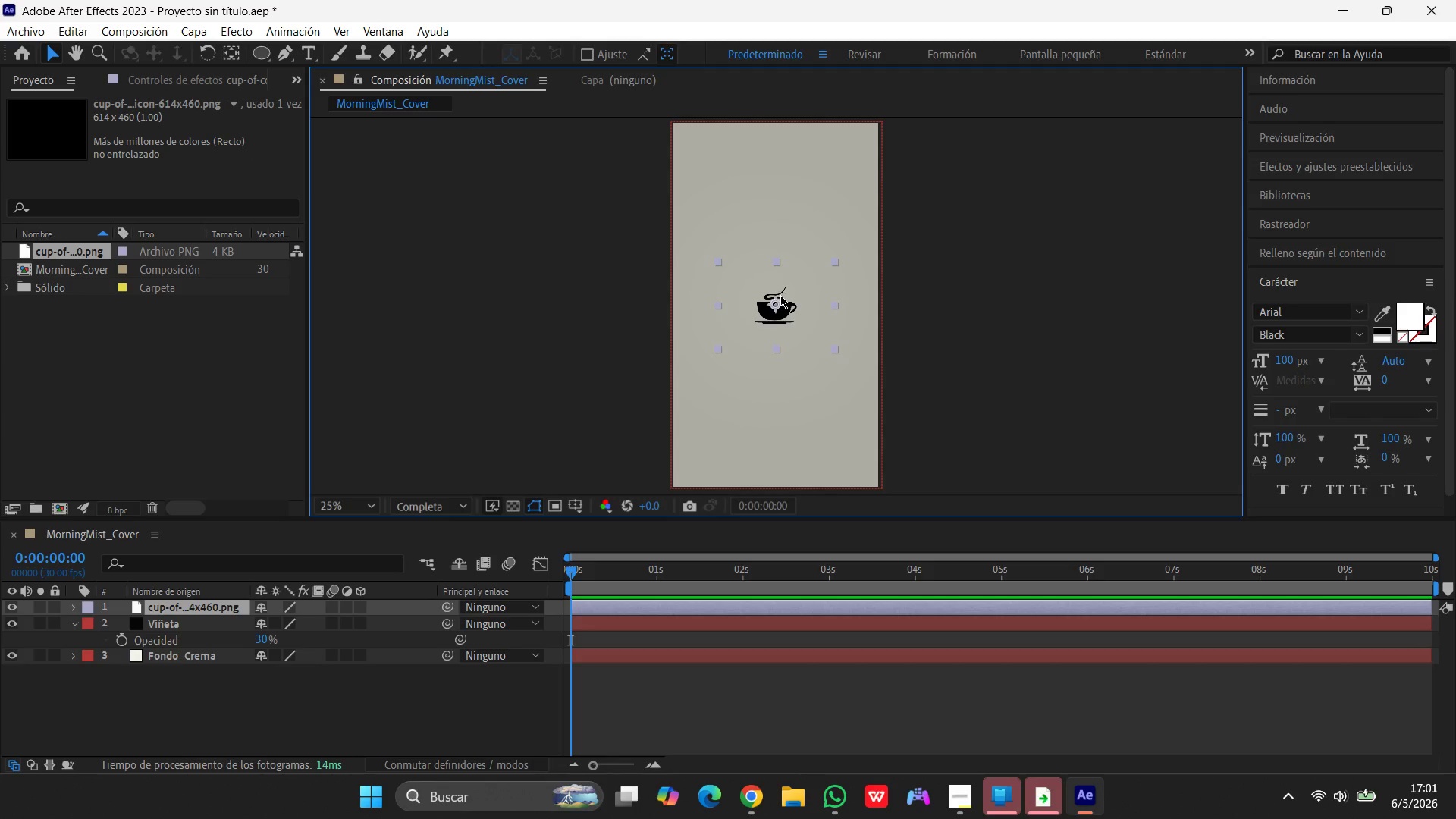 
key(Shift+ShiftLeft)
 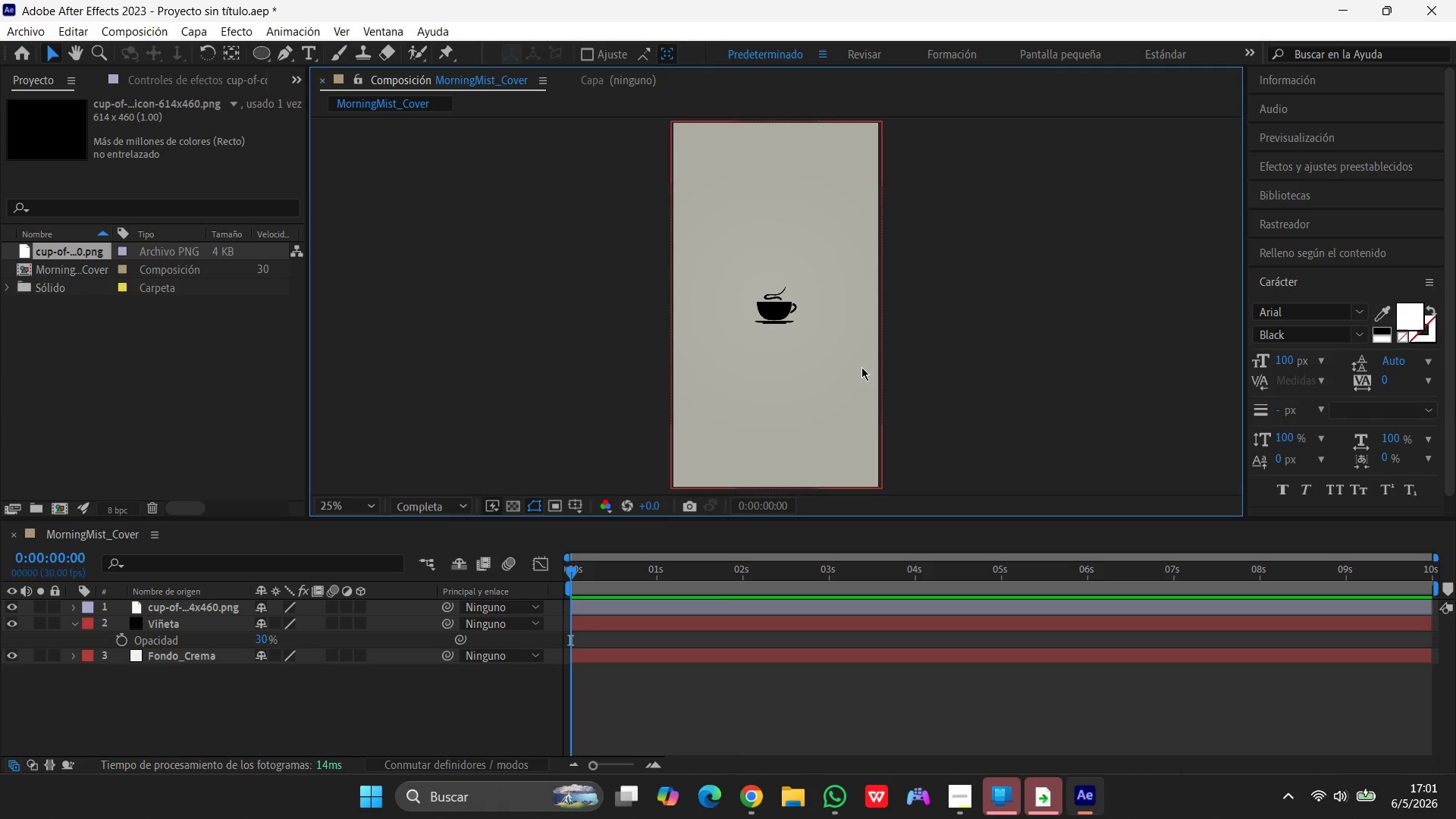 
key(Shift+ShiftLeft)
 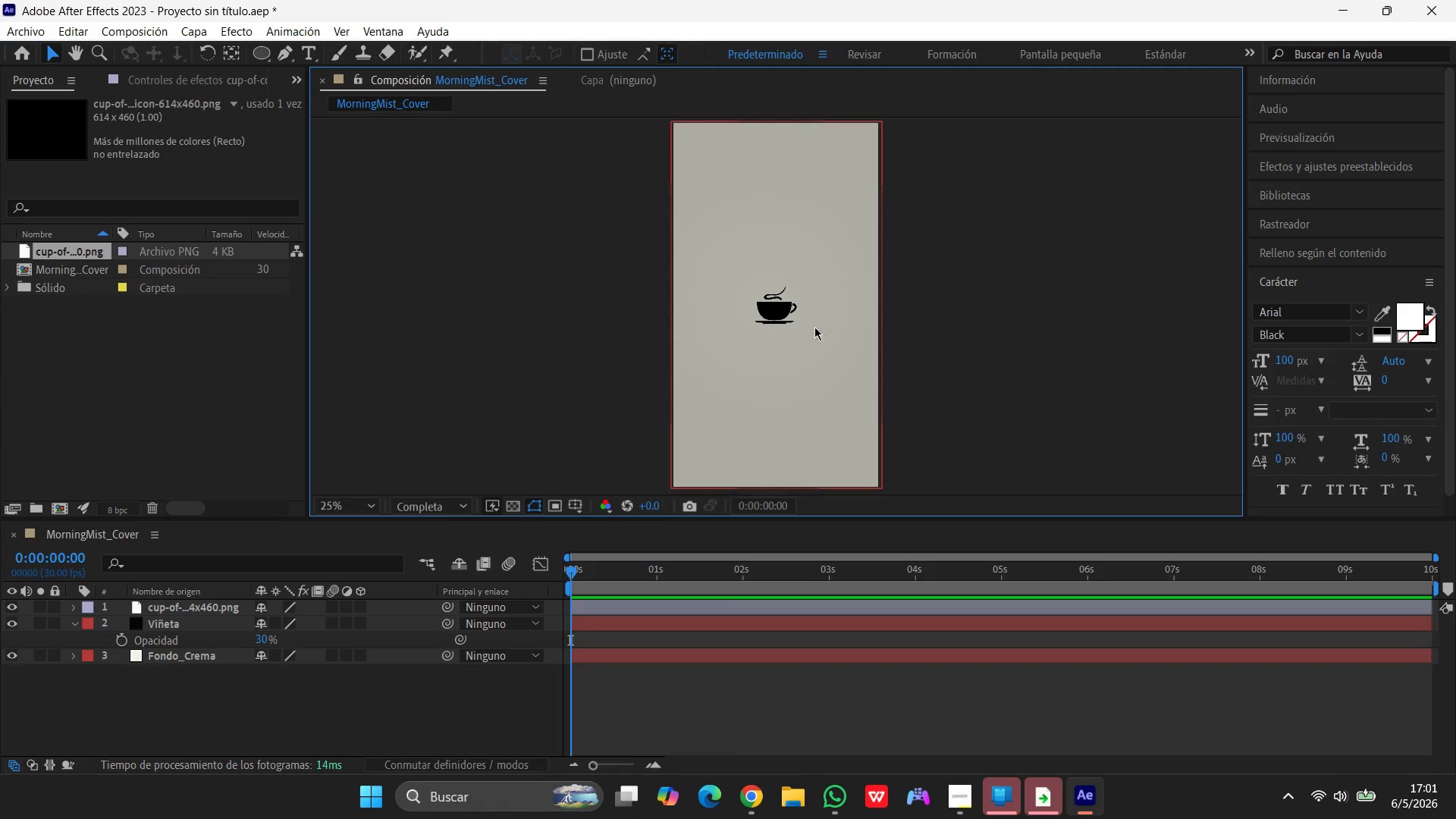 
key(Shift+ShiftLeft)
 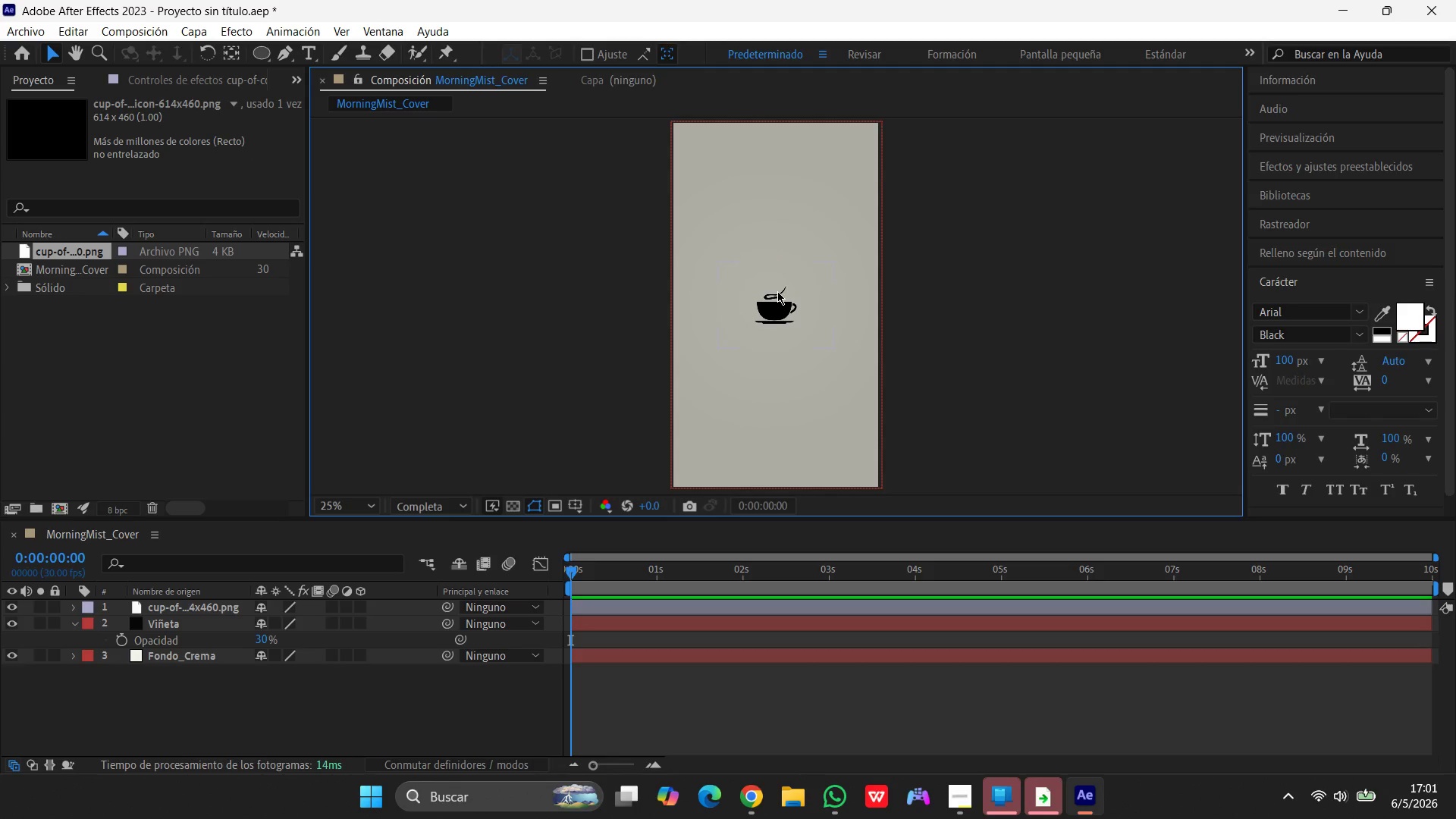 
left_click([777, 291])
 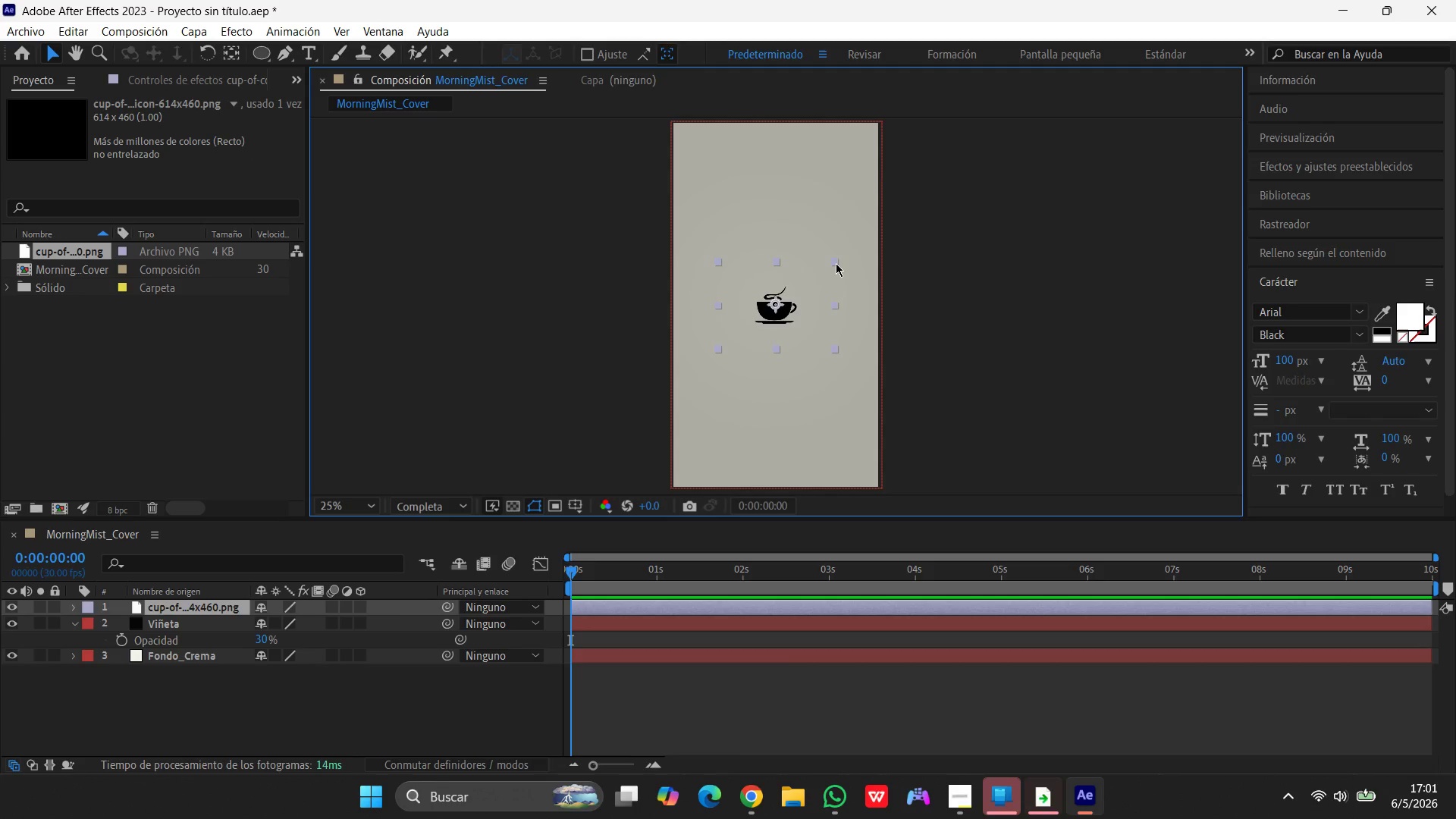 
left_click_drag(start_coordinate=[835, 263], to_coordinate=[896, 206])
 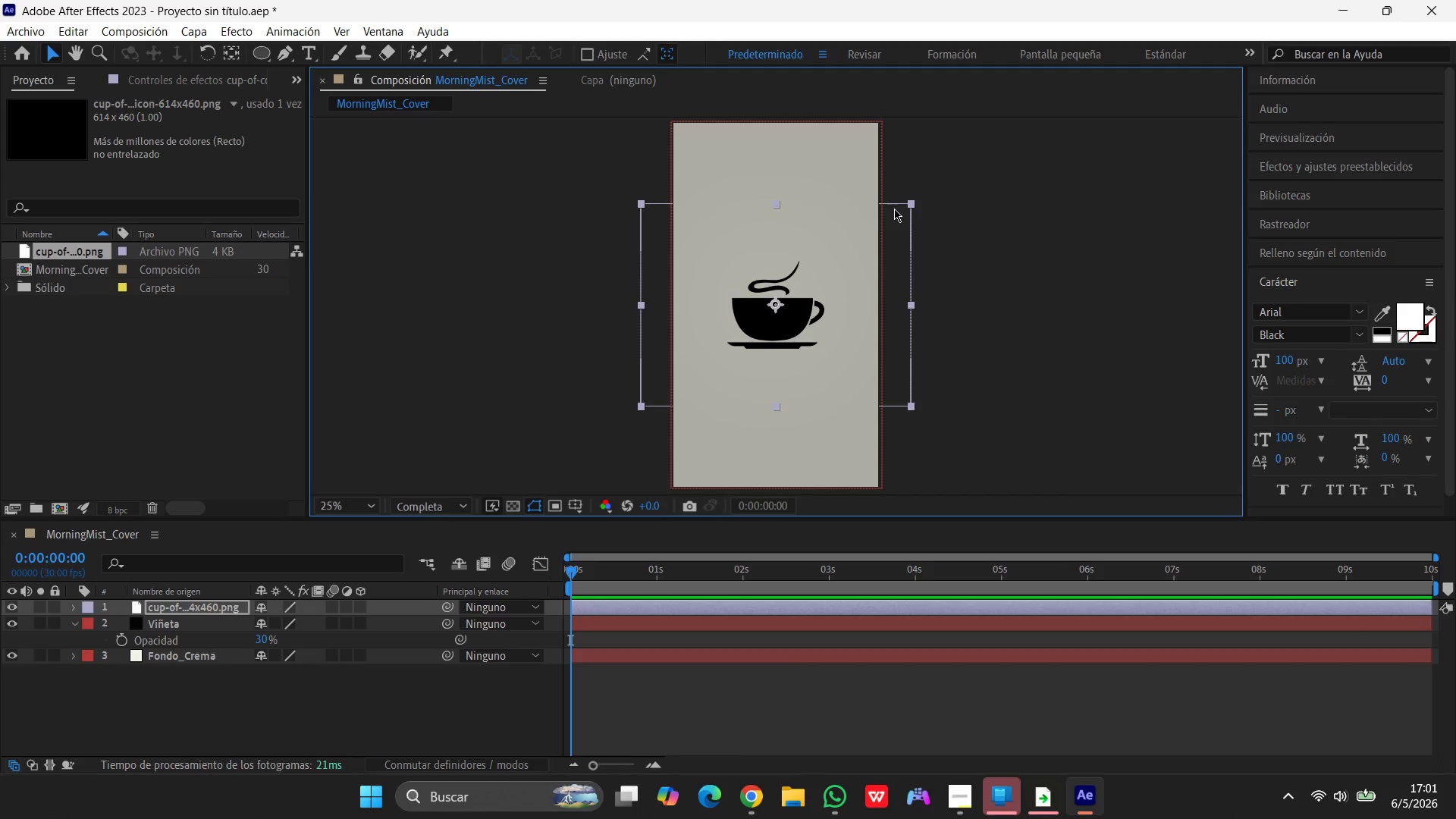 
hold_key(key=ShiftLeft, duration=1.52)
 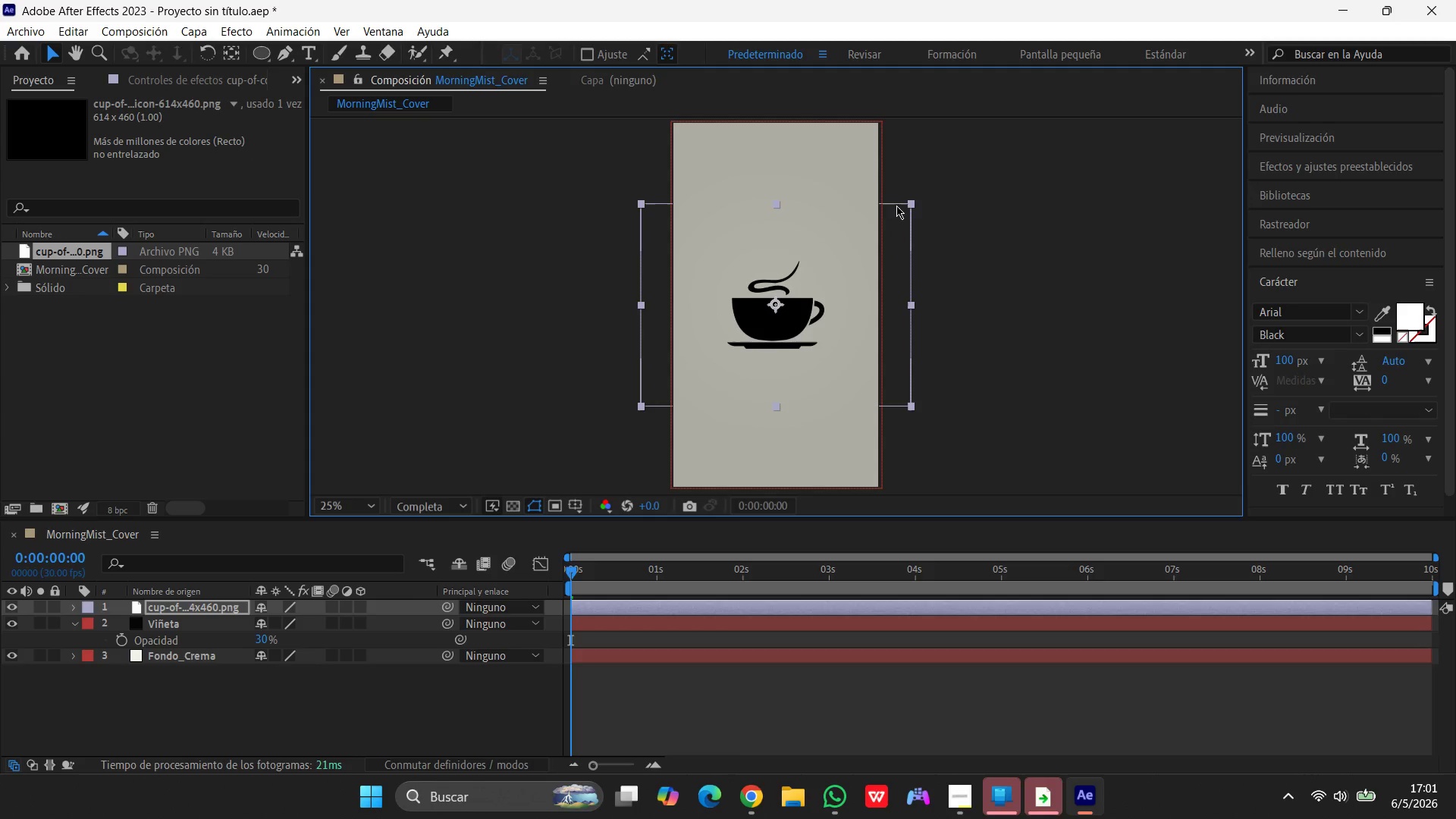 
hold_key(key=ShiftLeft, duration=0.73)
 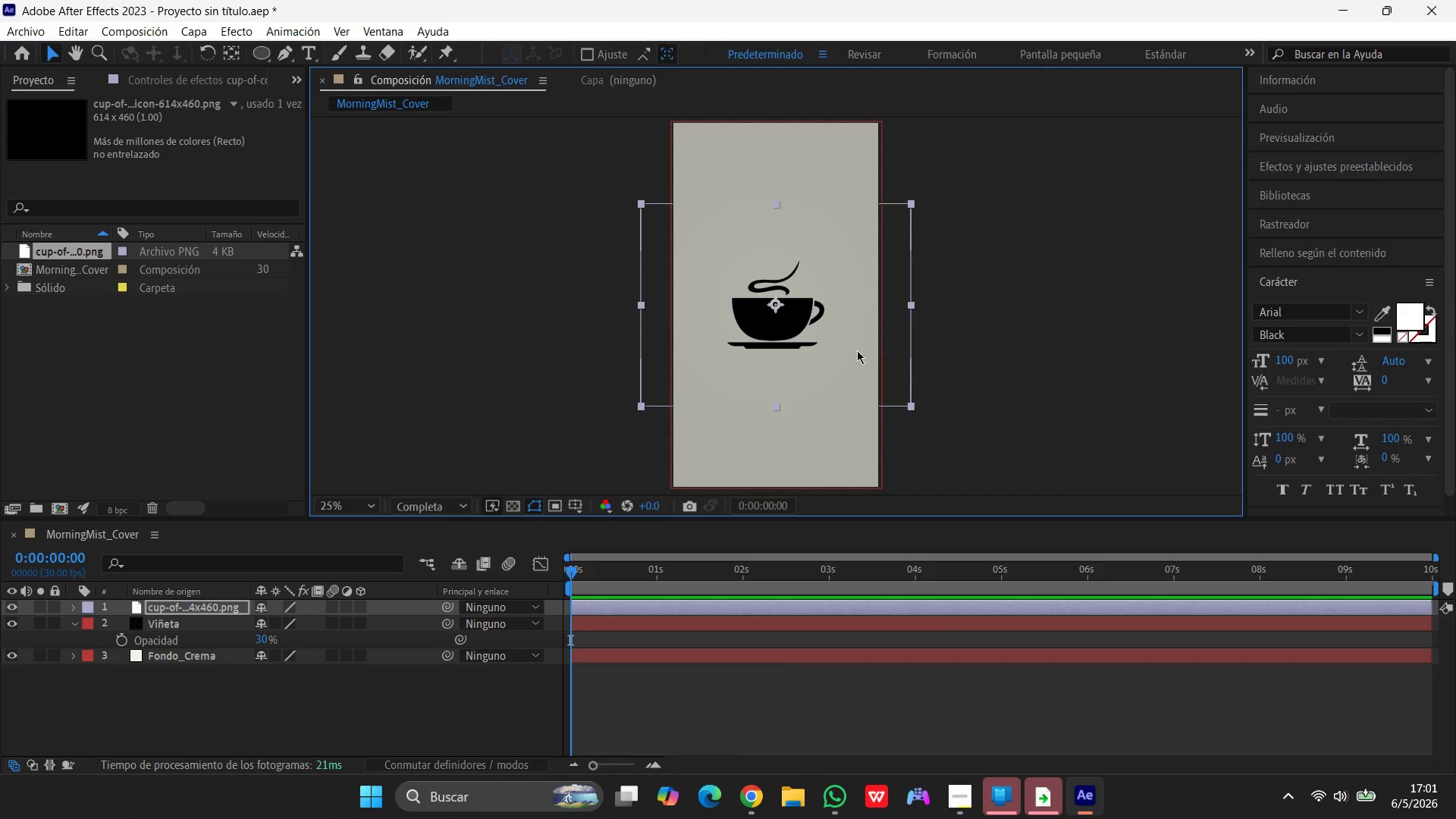 
wait(6.0)
 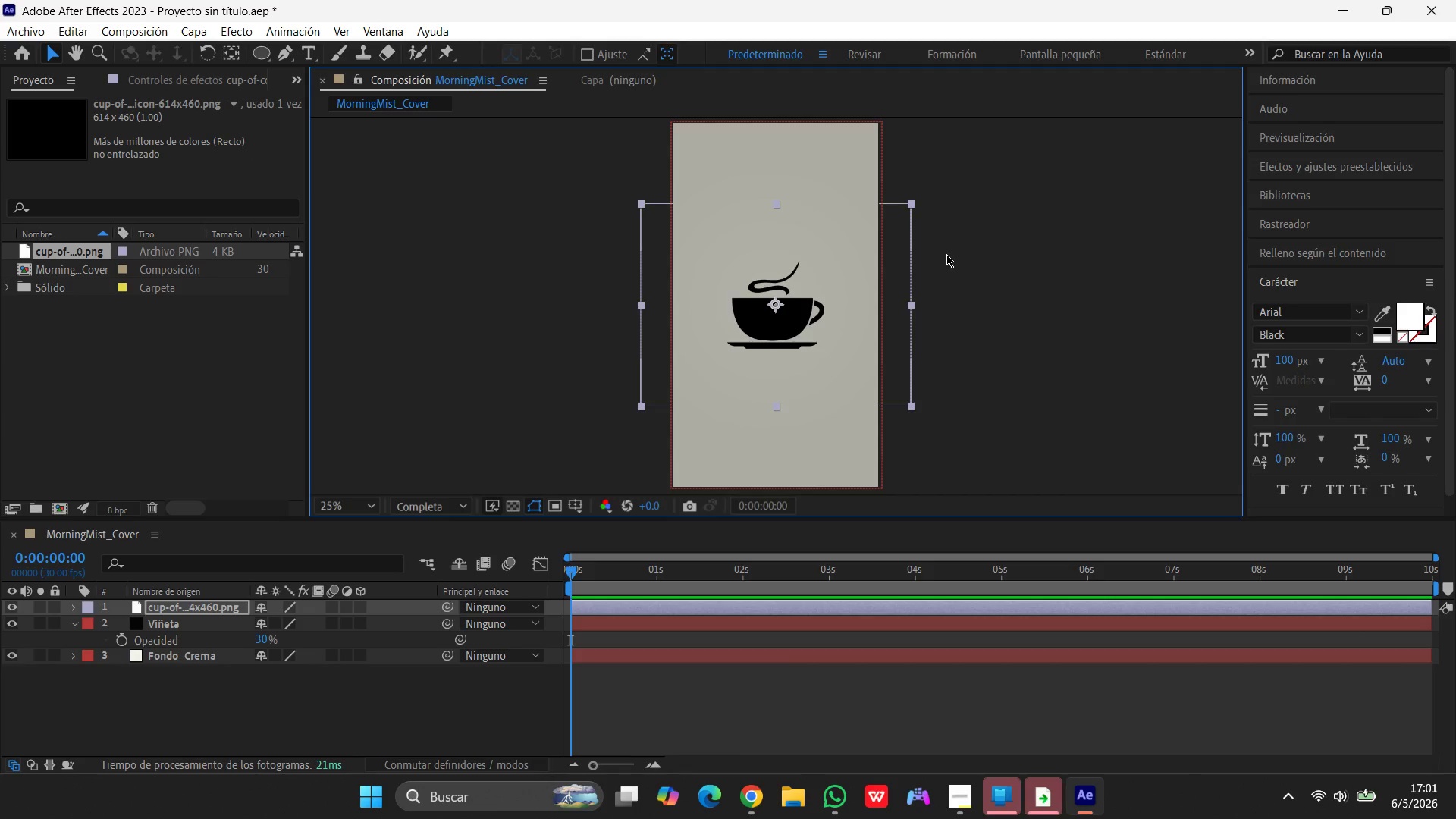 
left_click([1035, 348])
 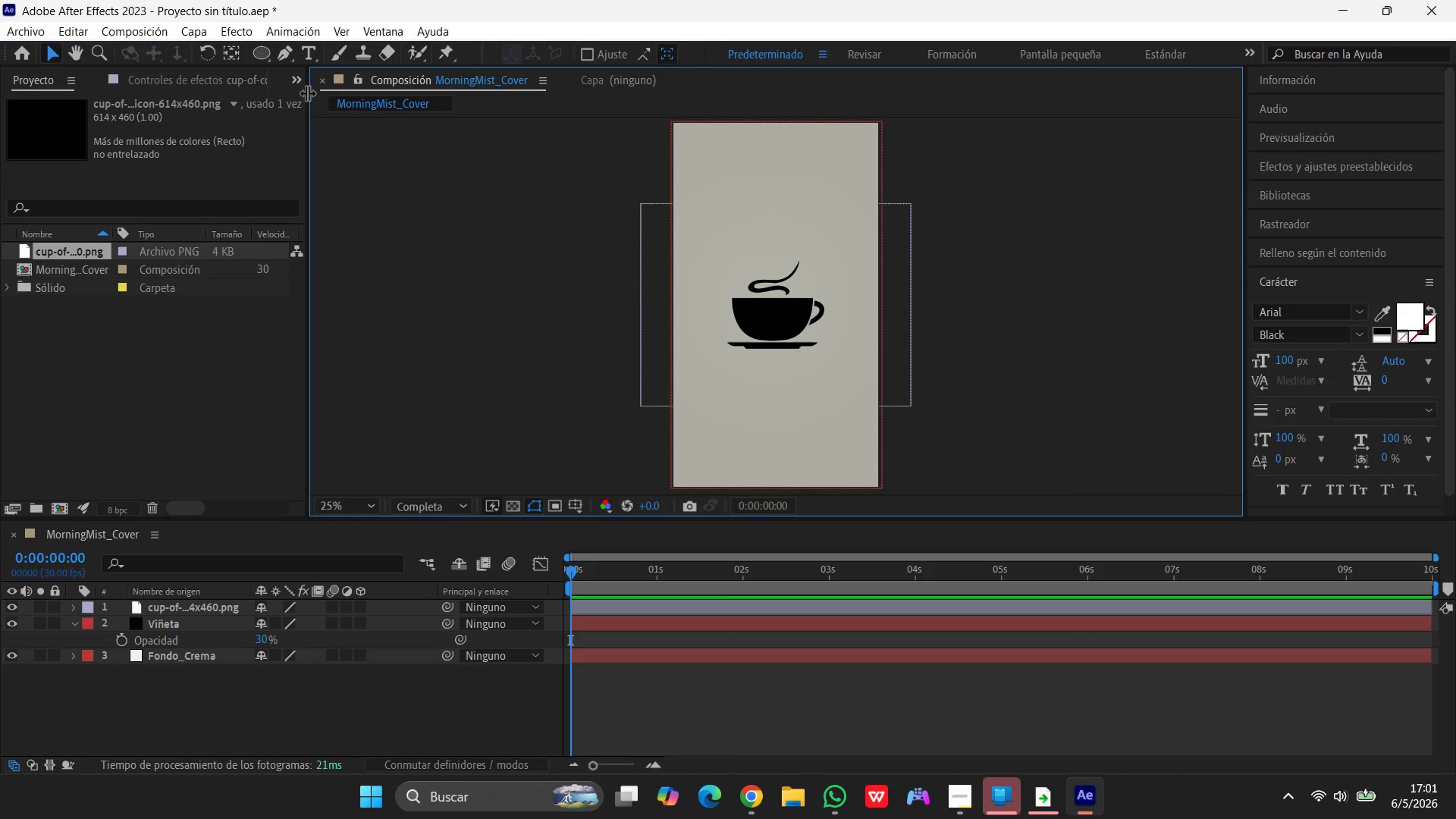 
left_click([315, 53])
 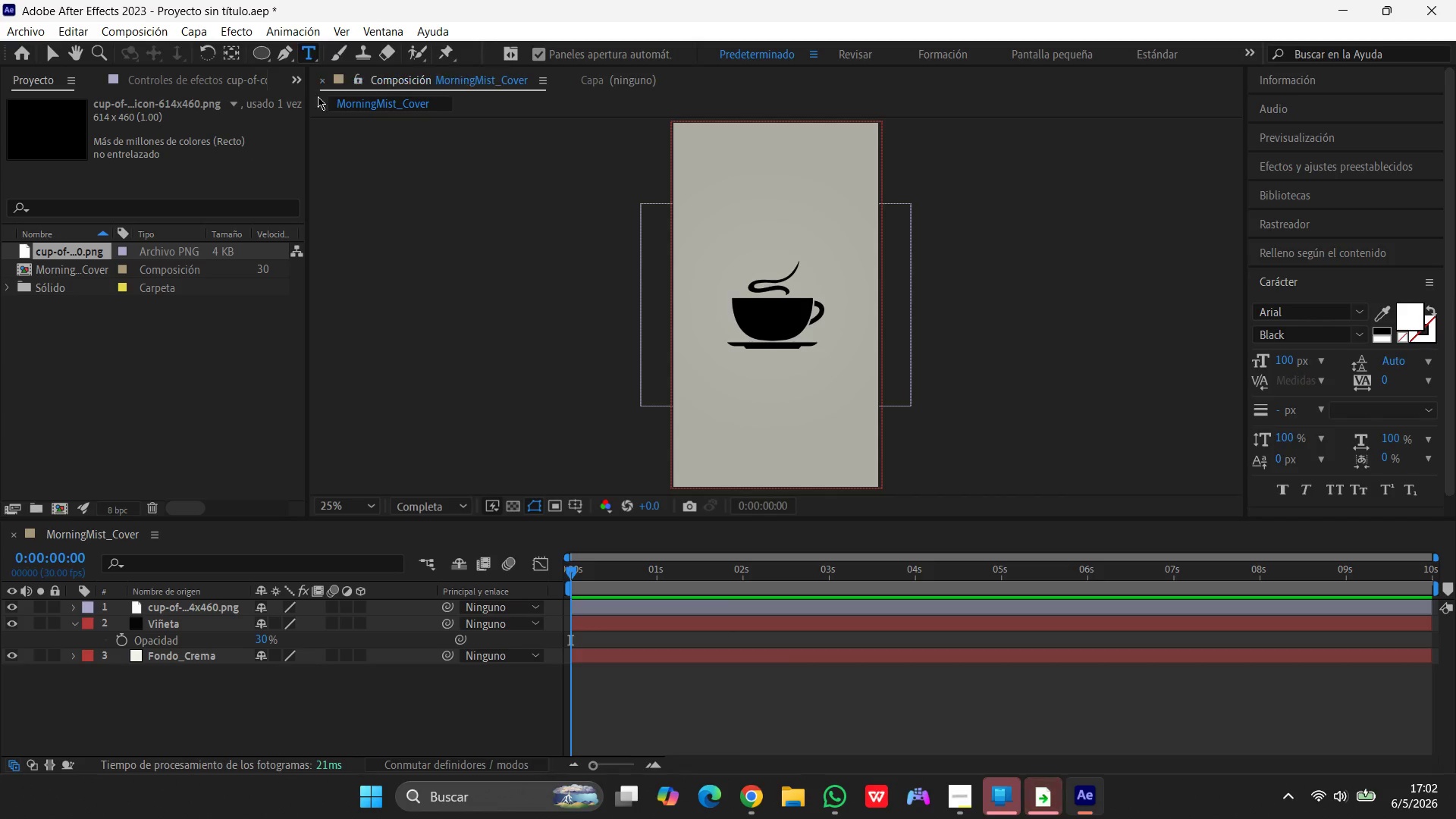 
mouse_move([306, 343])
 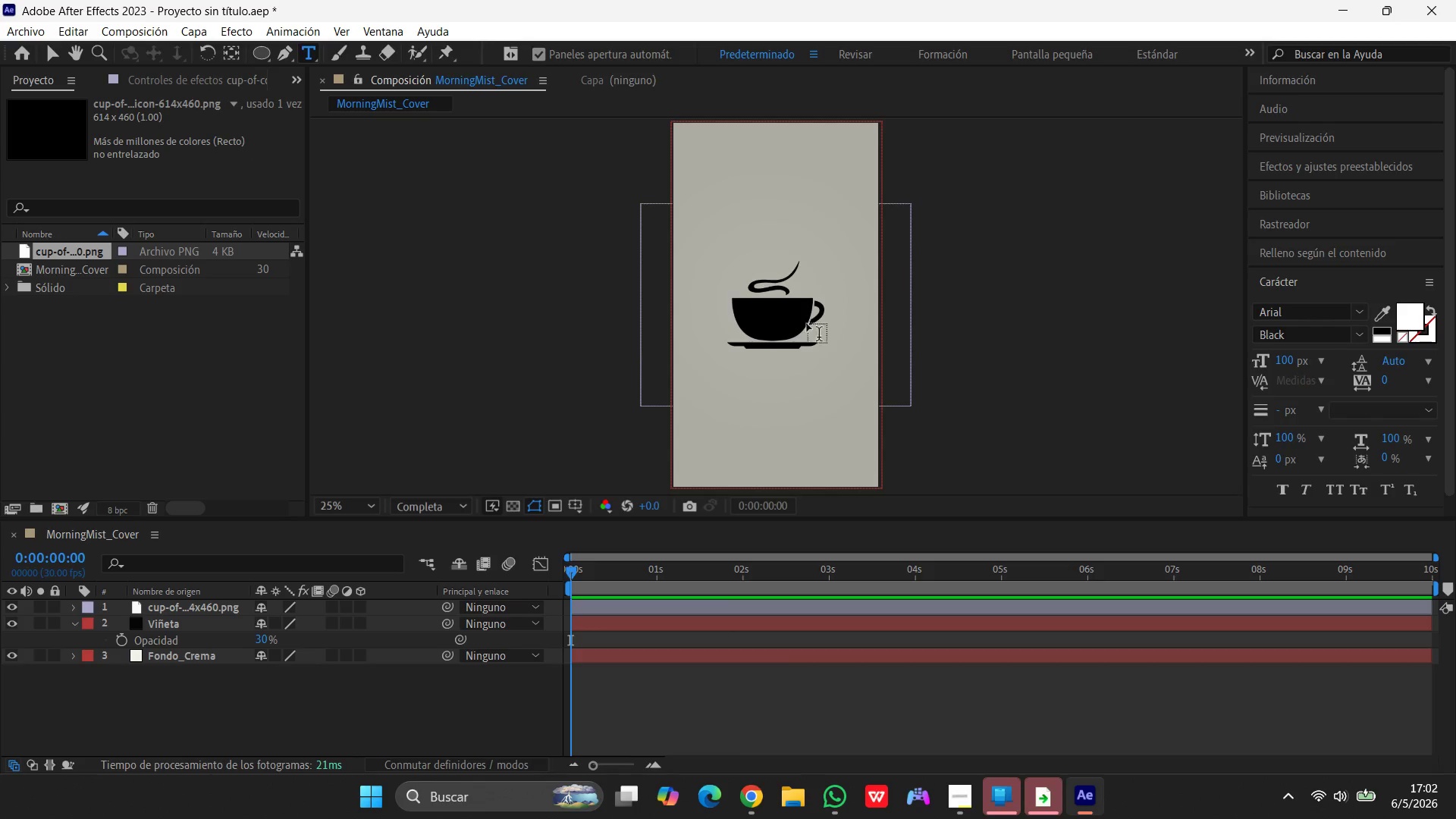 
wait(10.82)
 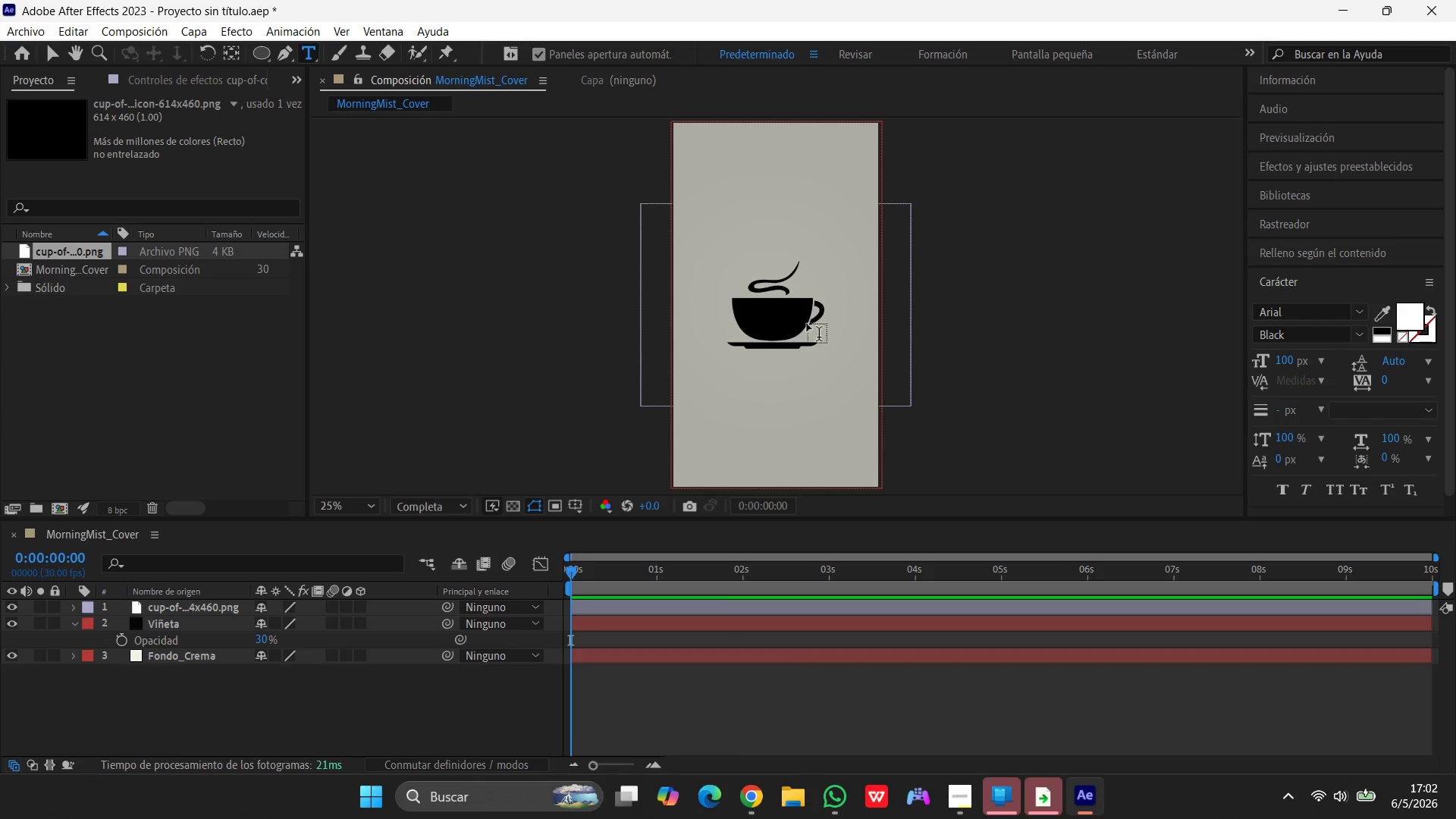 
left_click([216, 601])
 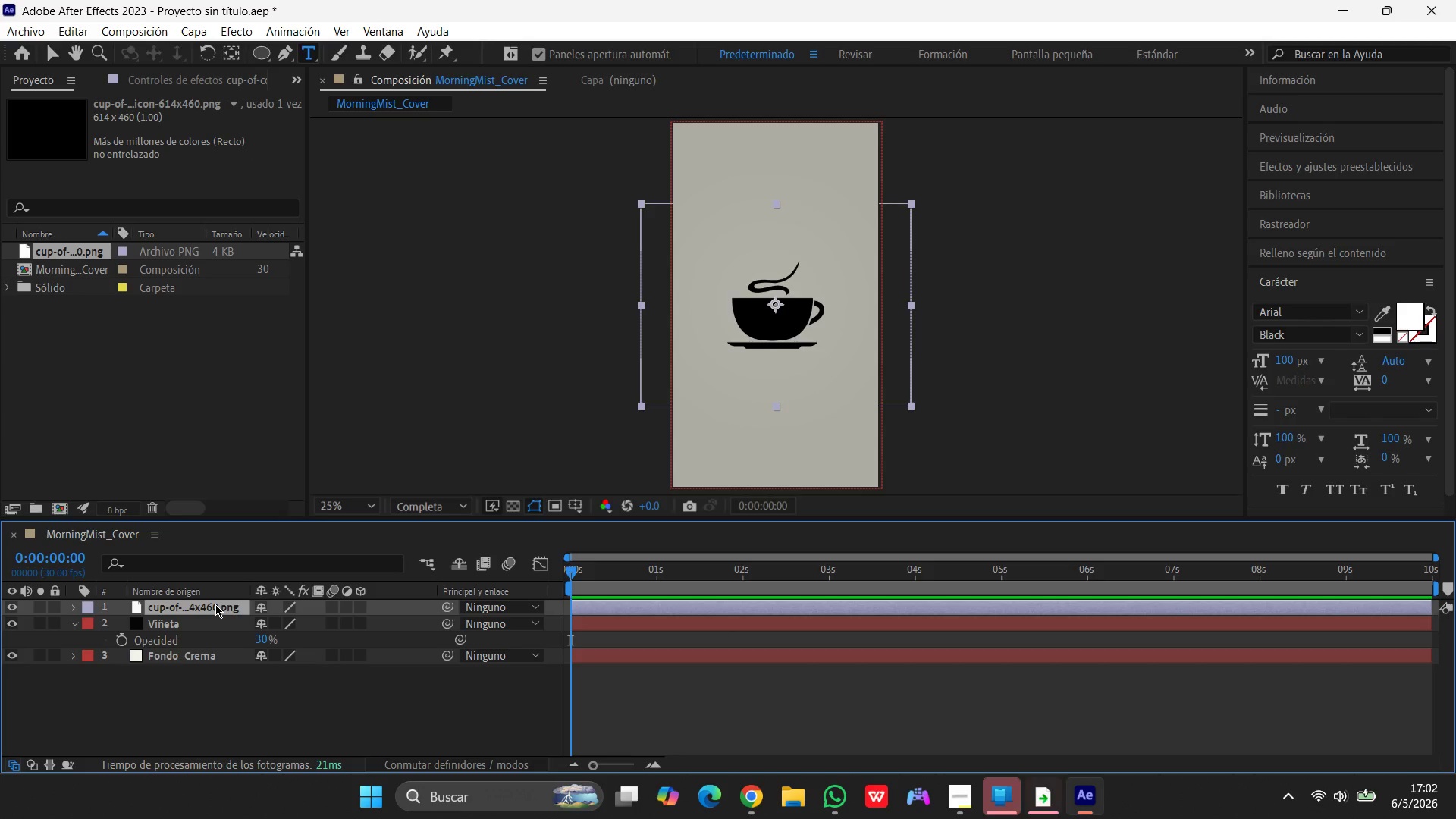 
left_click([215, 604])
 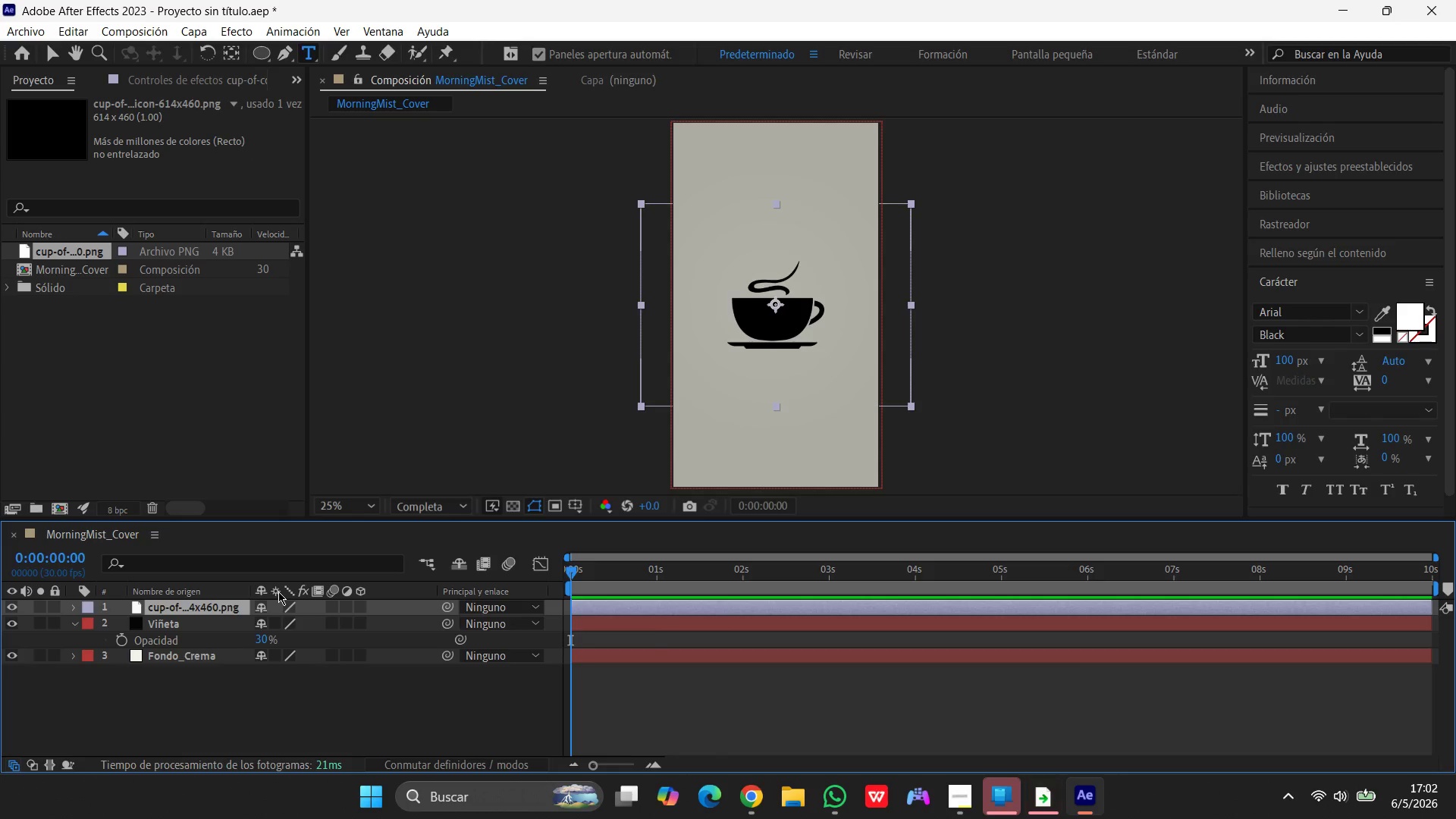 
key(Enter)
 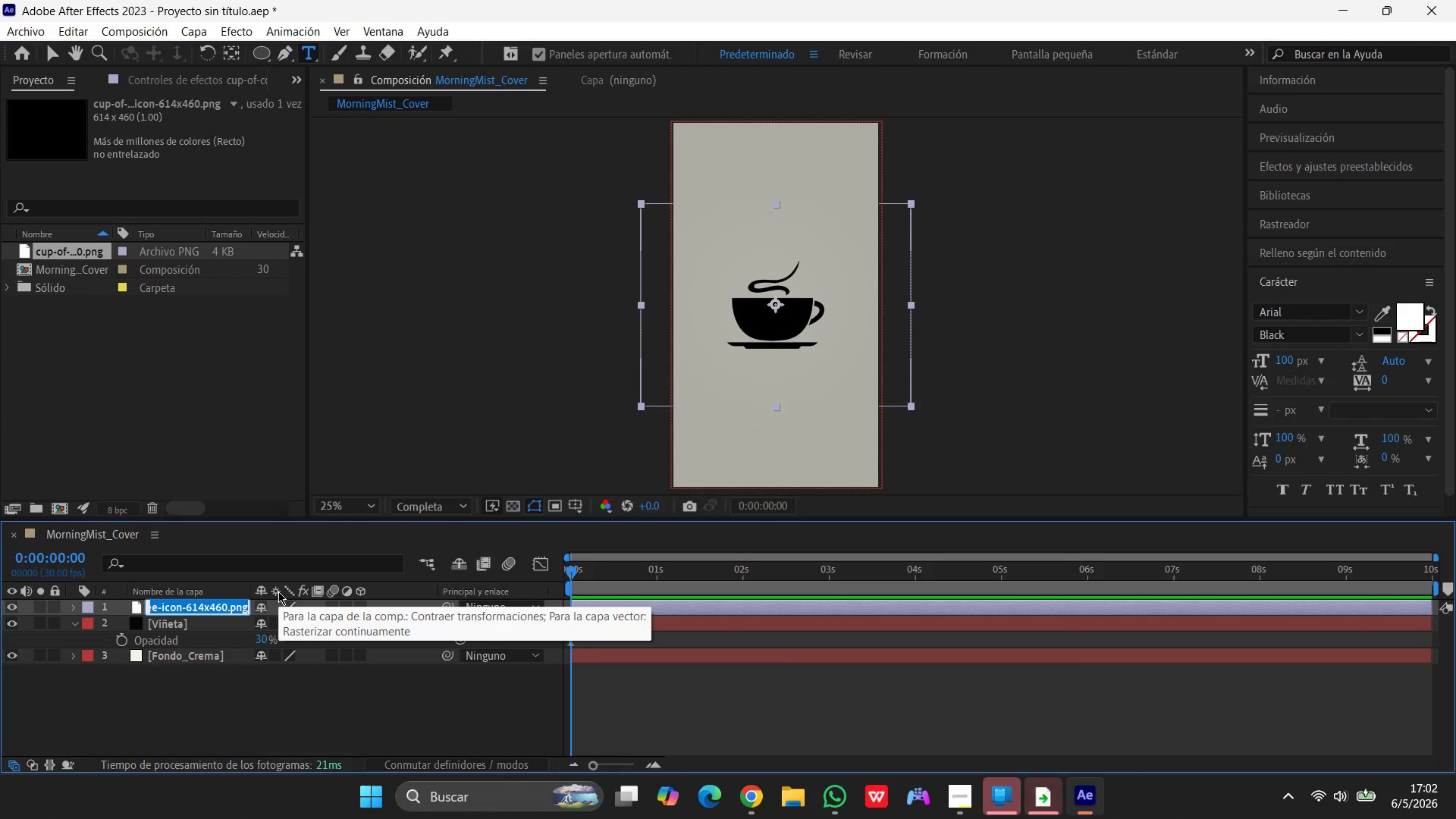 
type(t)
key(Backspace)
type(Taza_Cafe)
 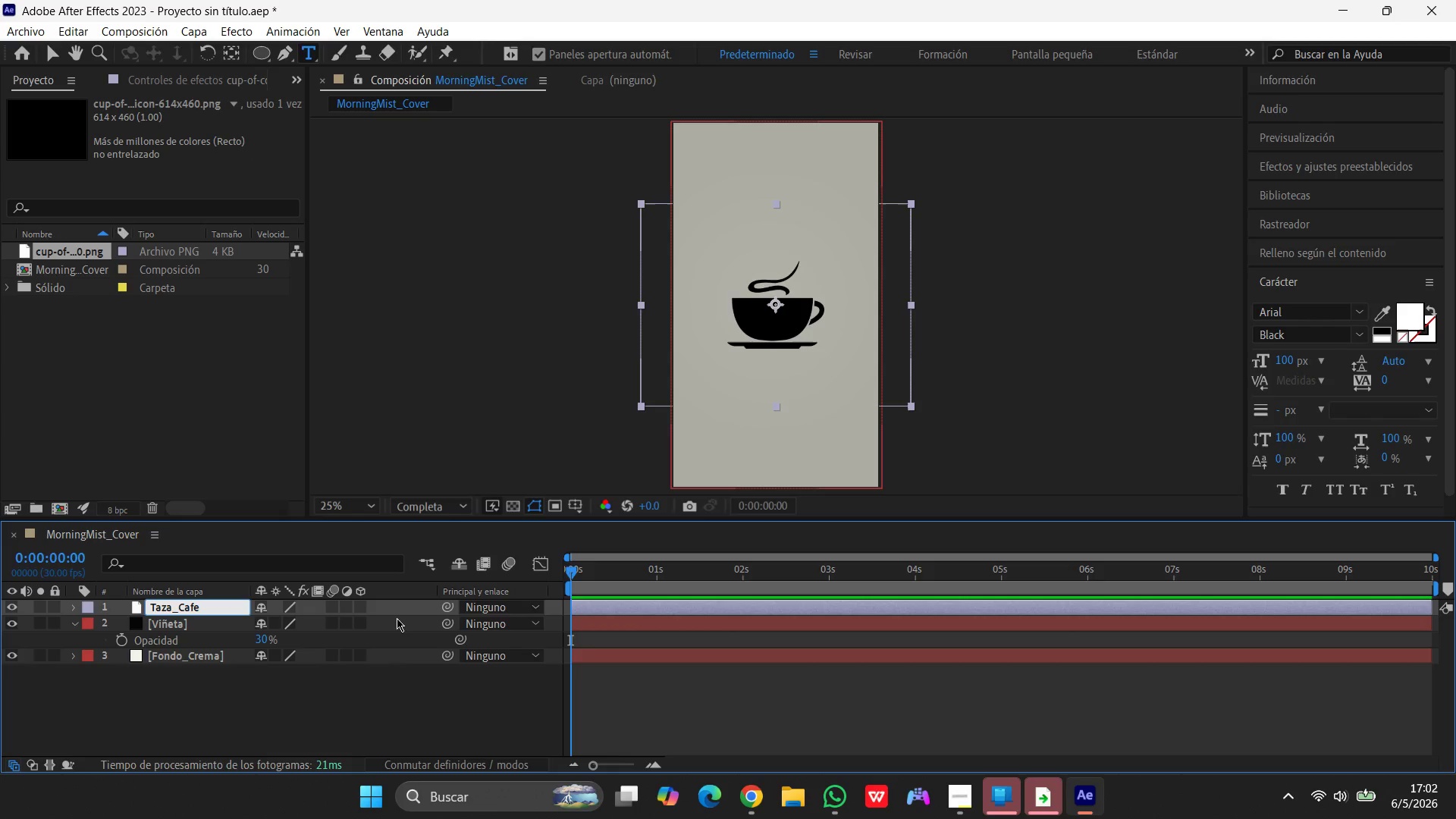 
left_click([290, 700])
 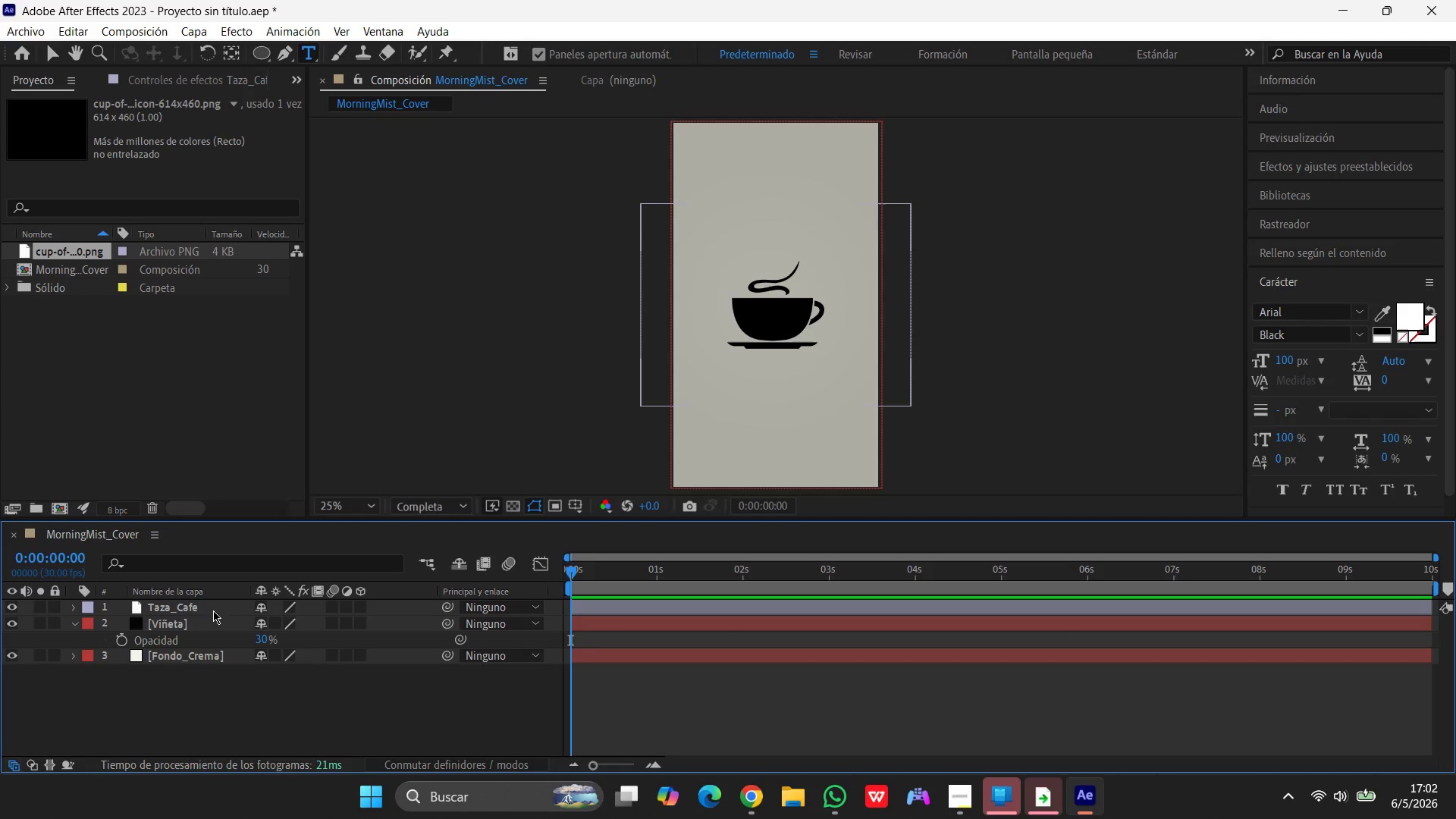 
left_click([206, 606])
 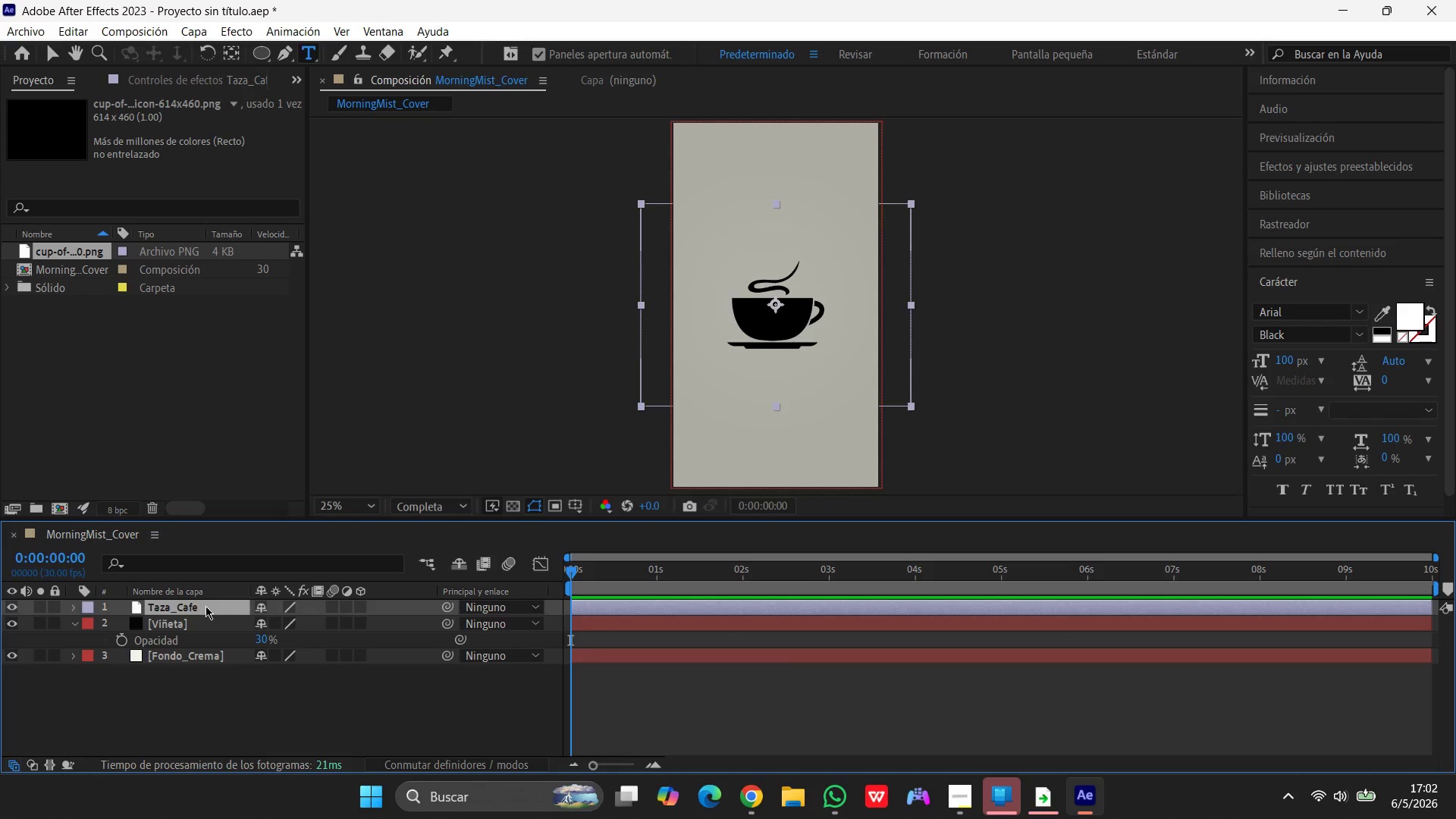 
key(S)
 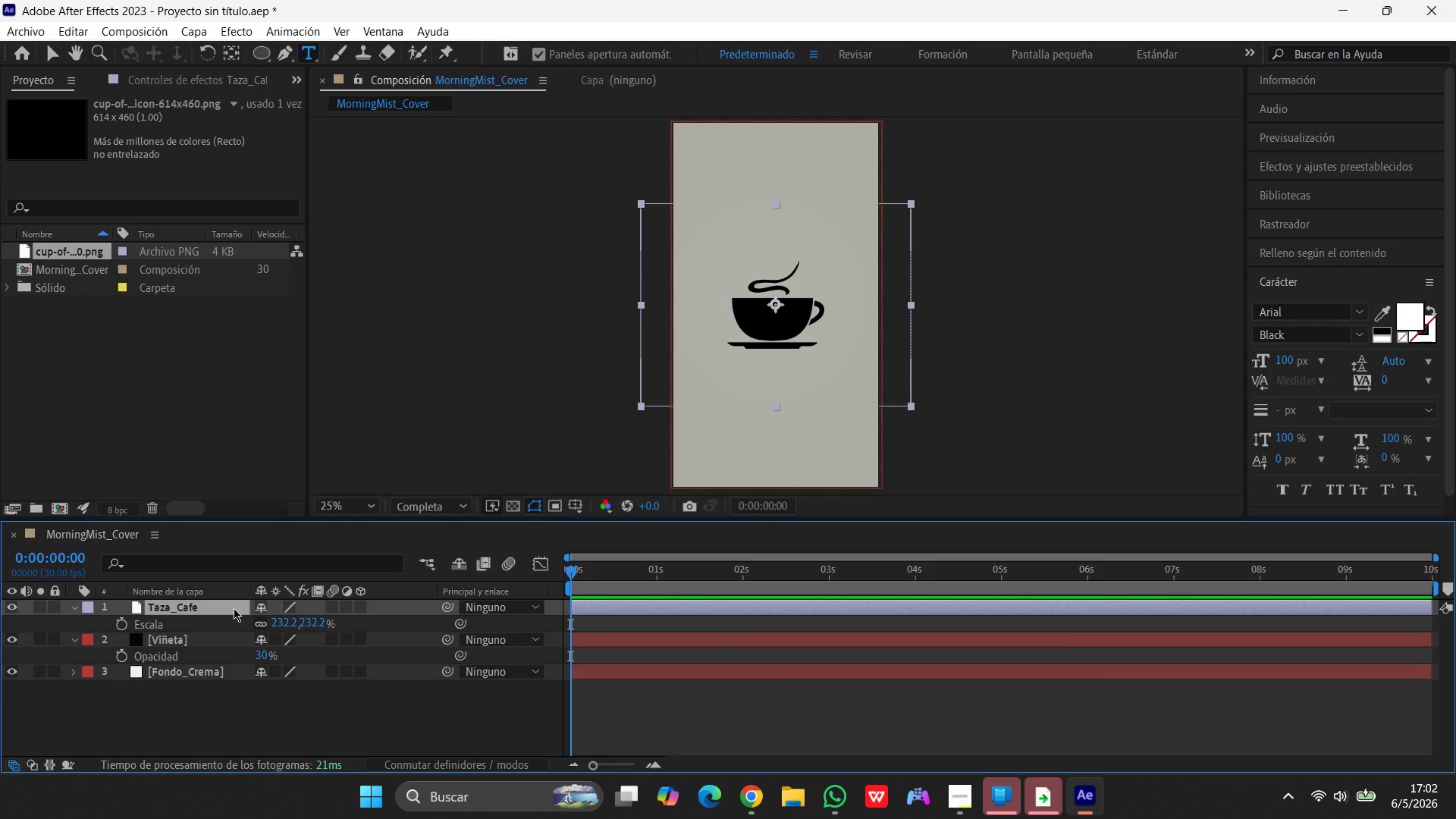 
left_click([290, 623])
 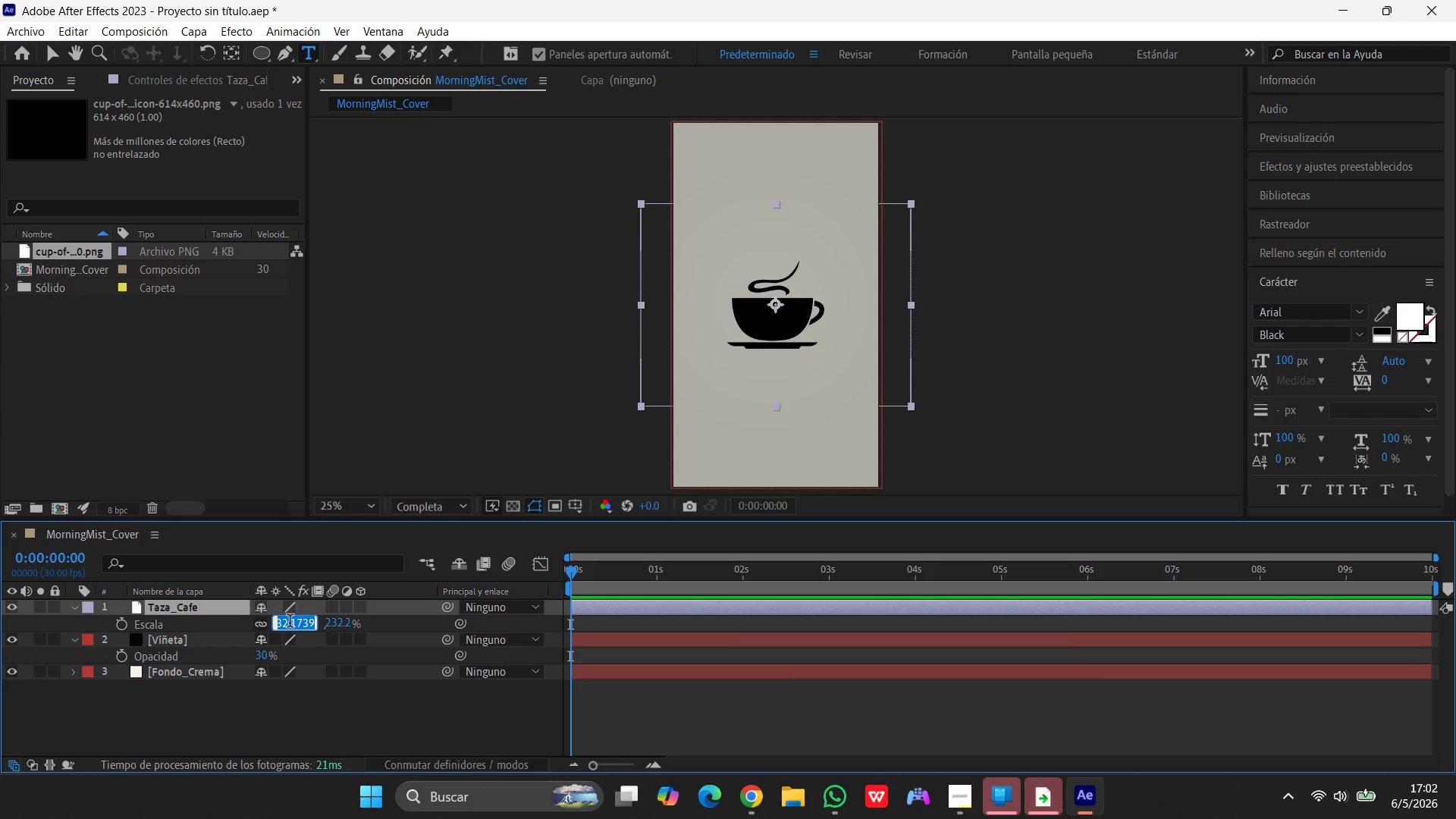 
key(Numpad6)
 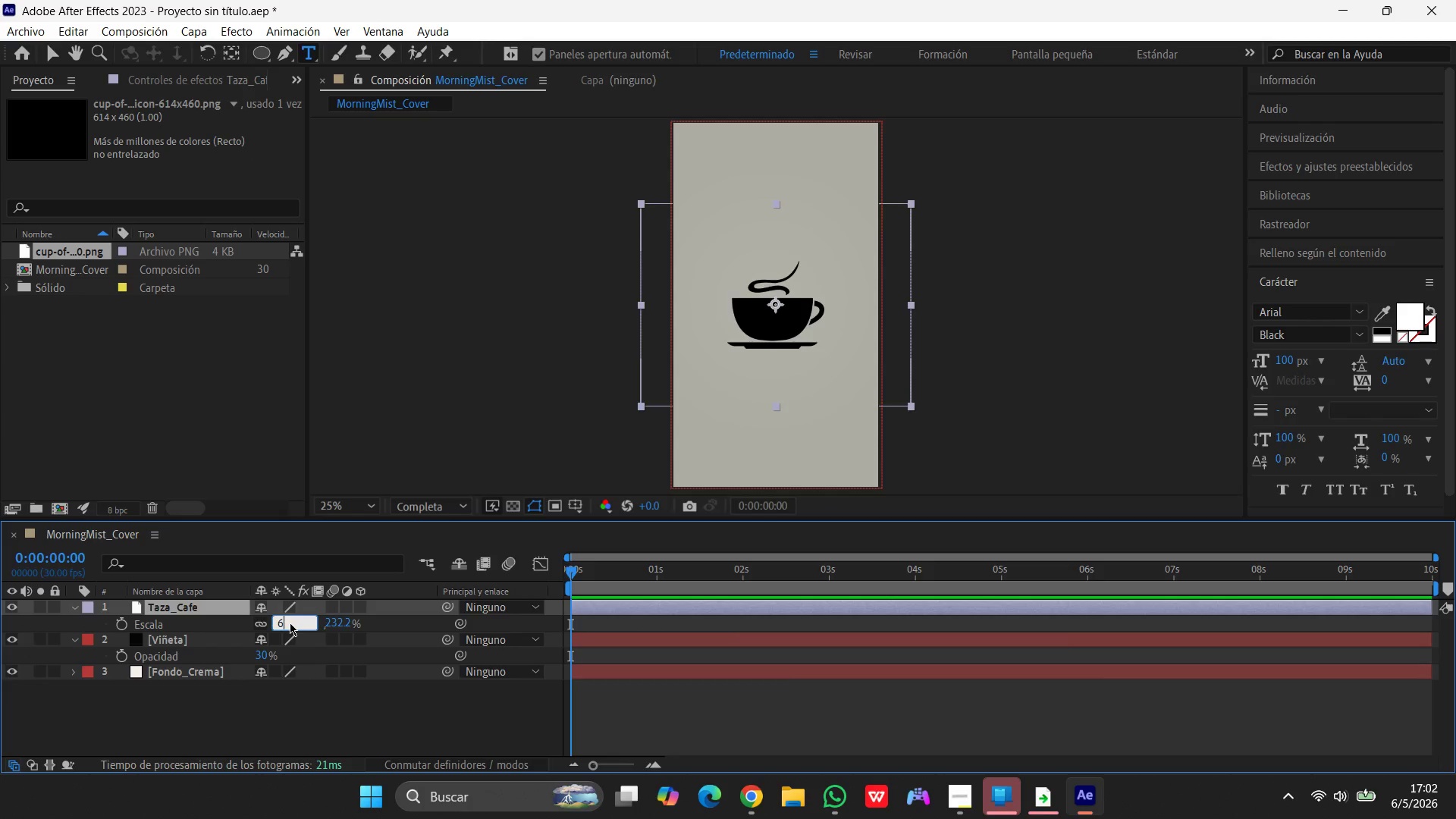 
key(Numpad0)
 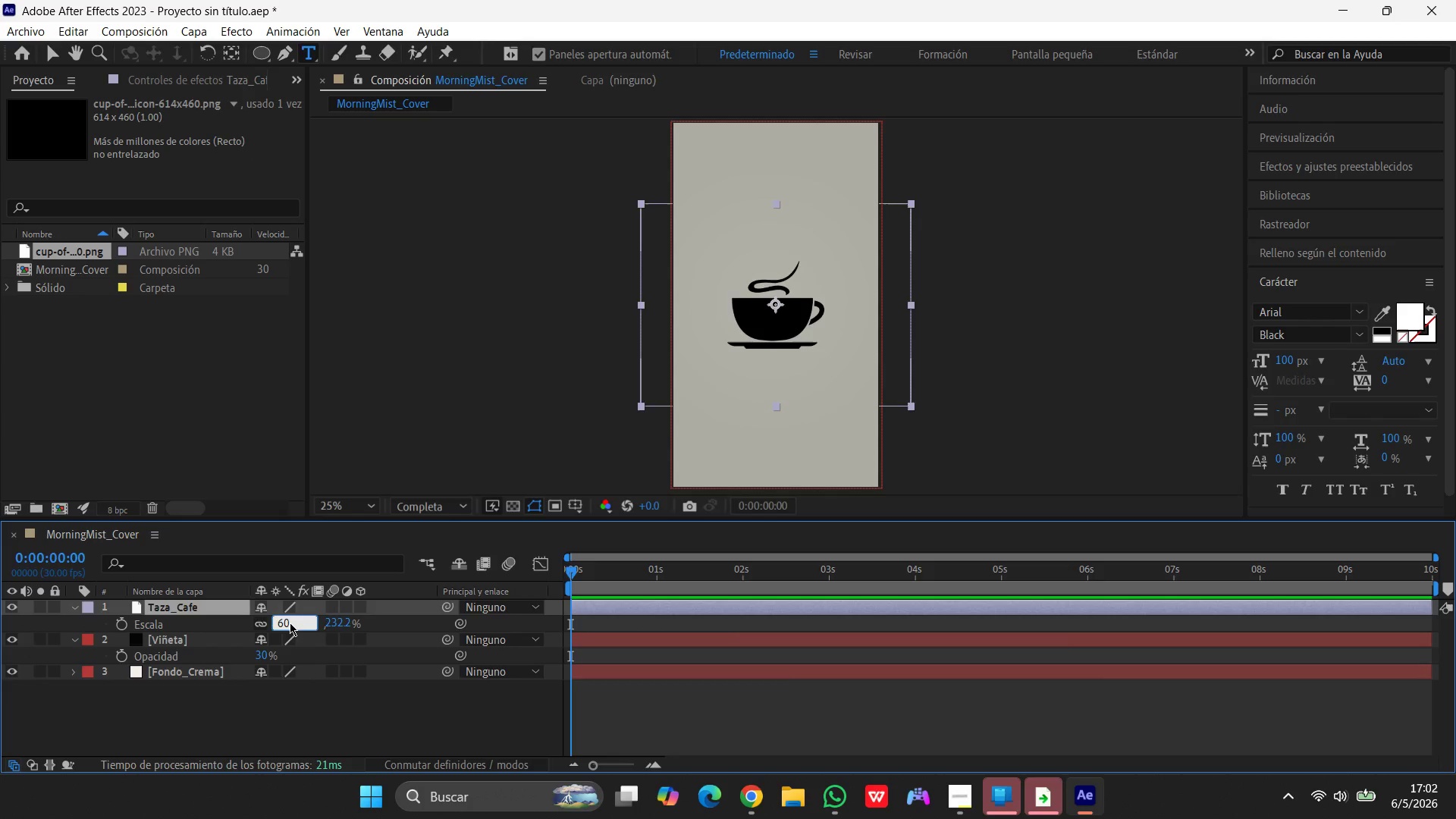 
key(Enter)
 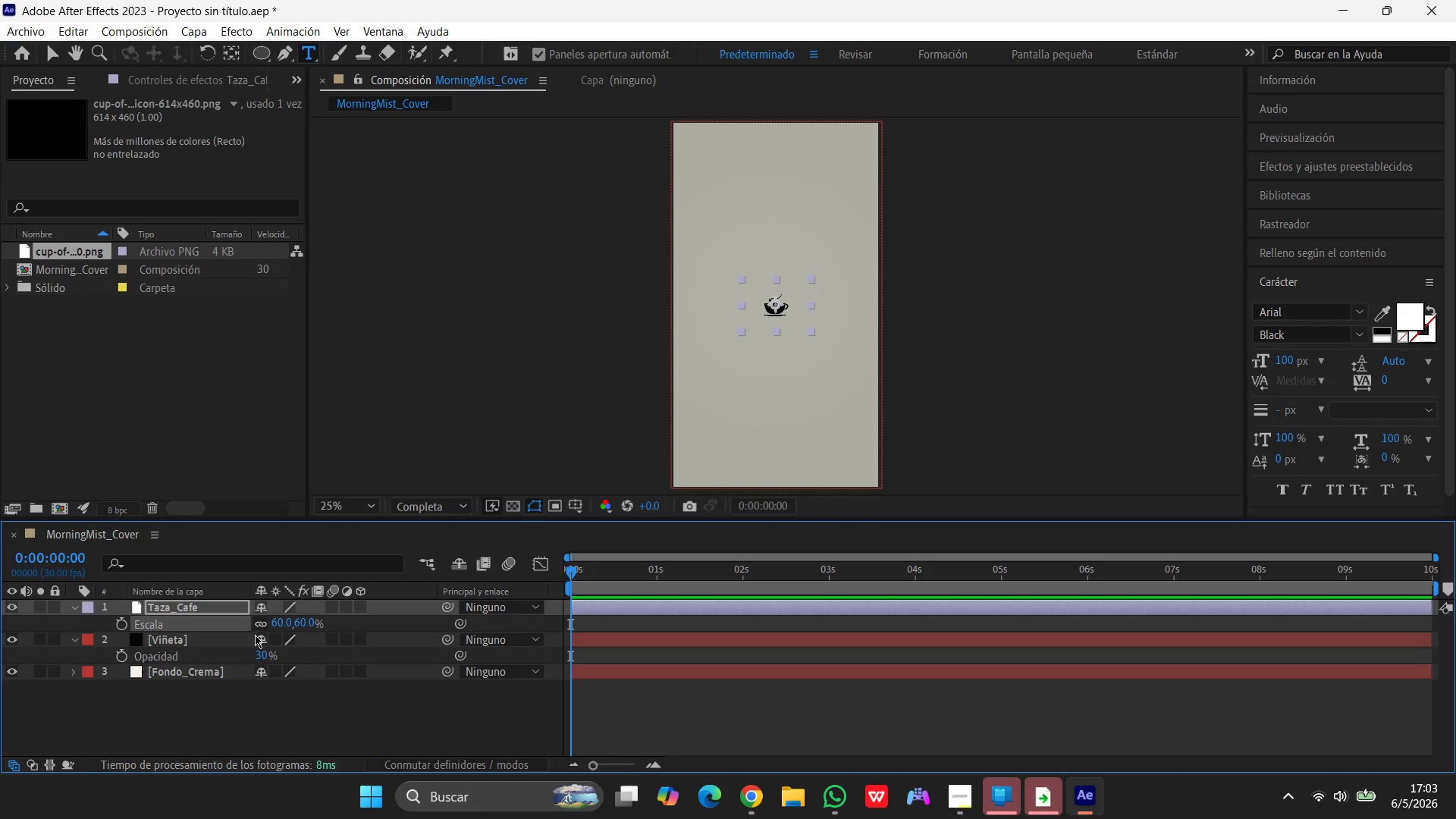 
wait(31.66)
 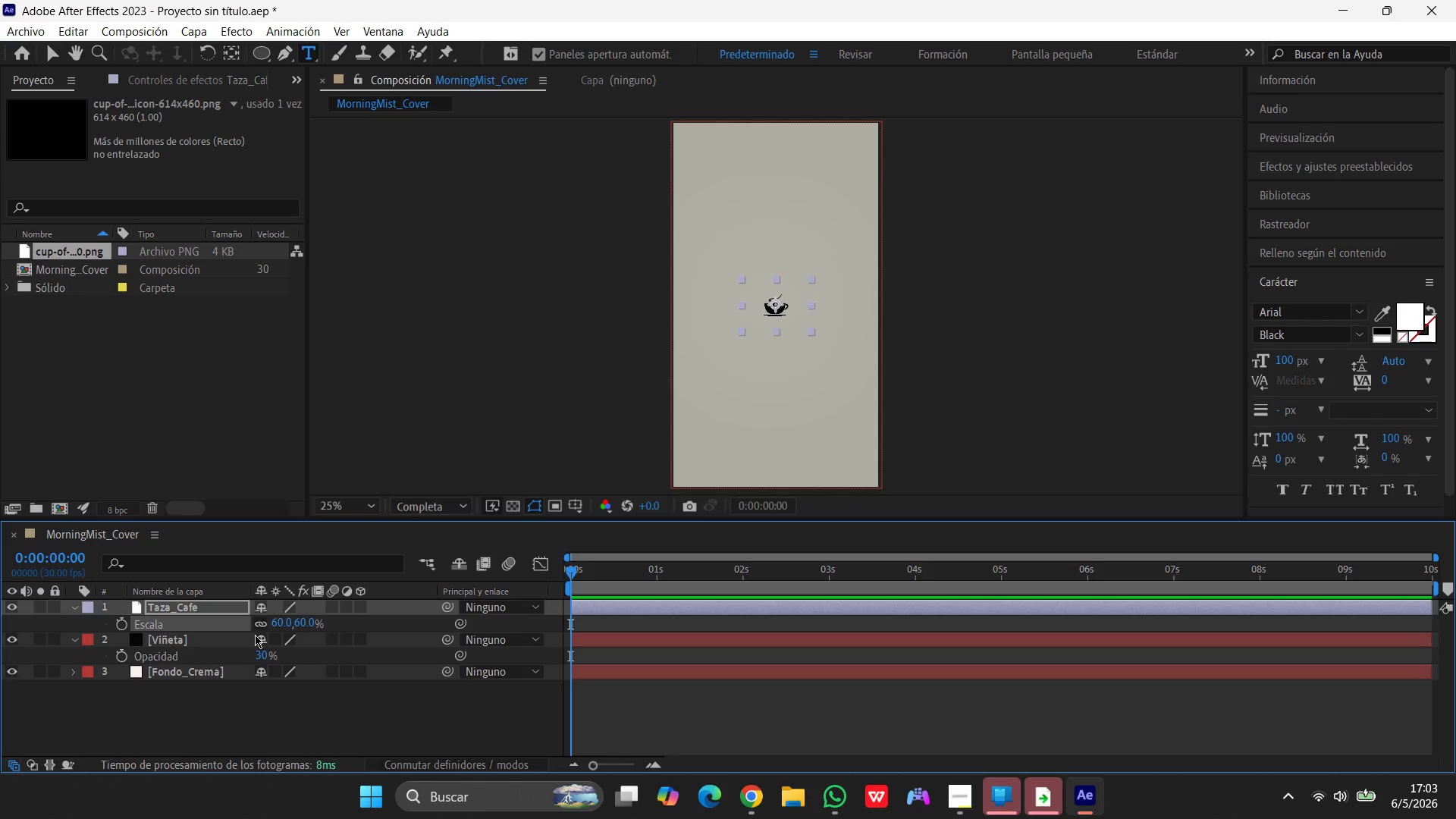 
left_click([288, 626])
 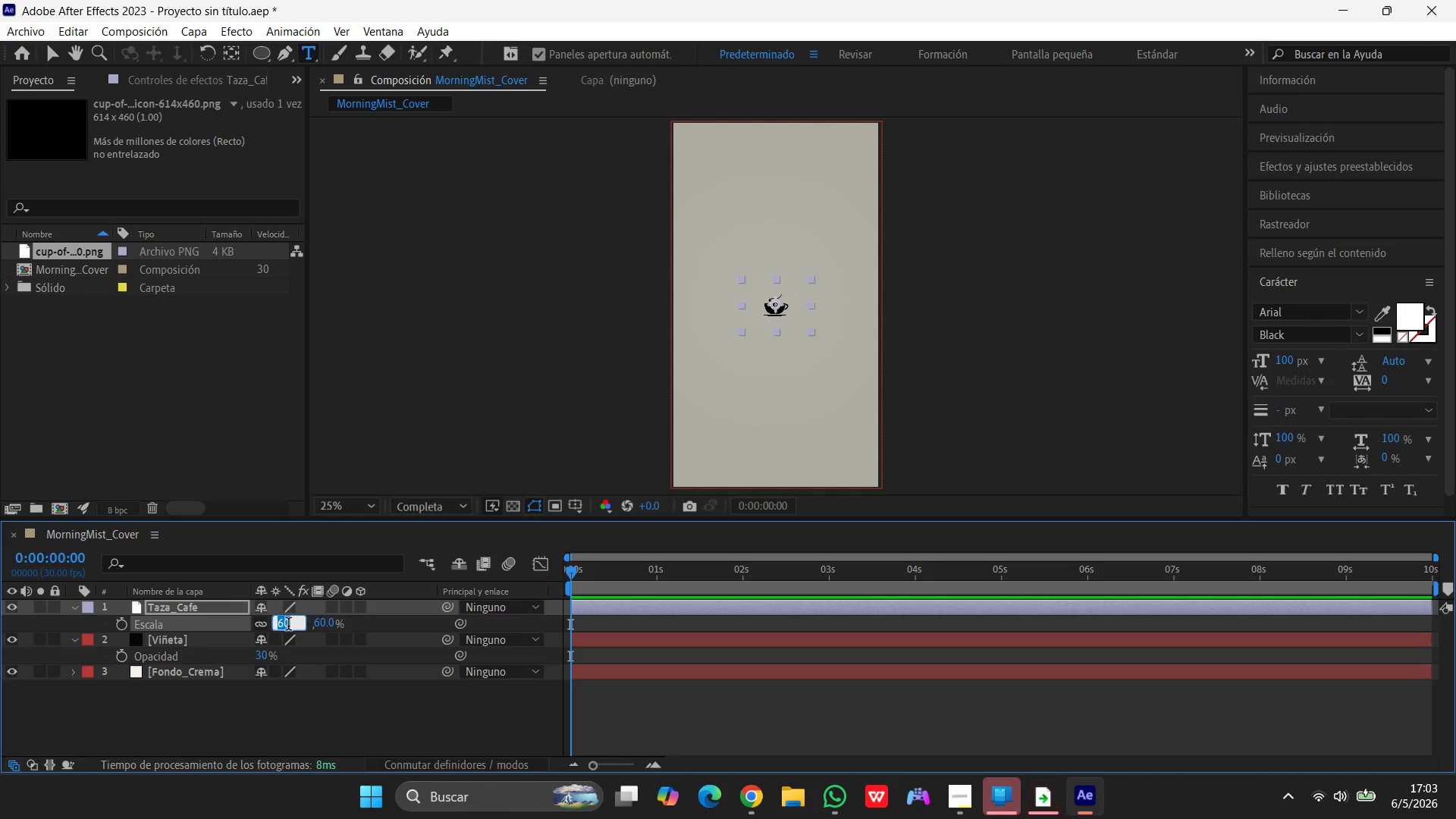 
key(Numpad2)
 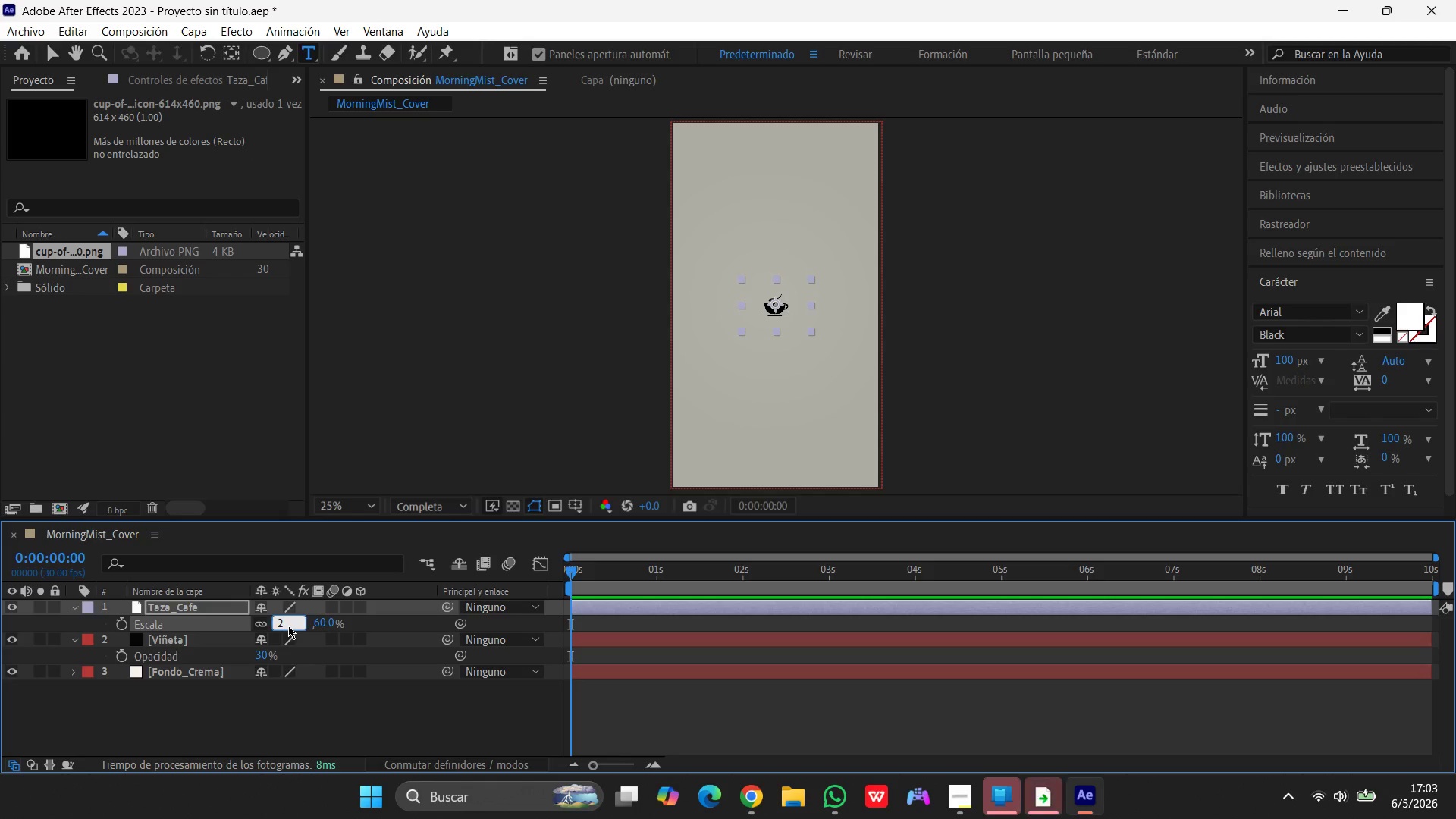 
key(Numpad0)
 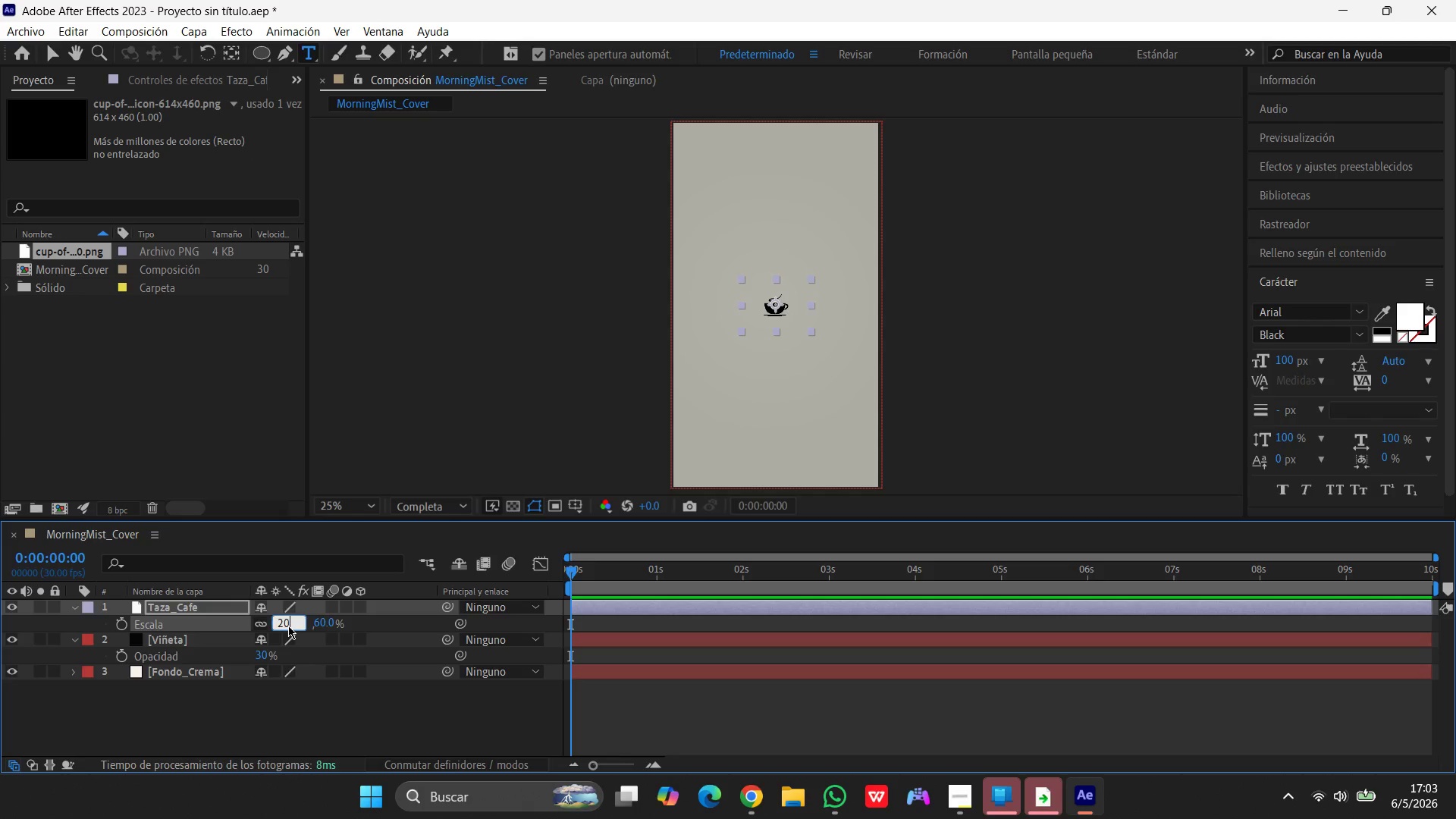 
key(Numpad0)
 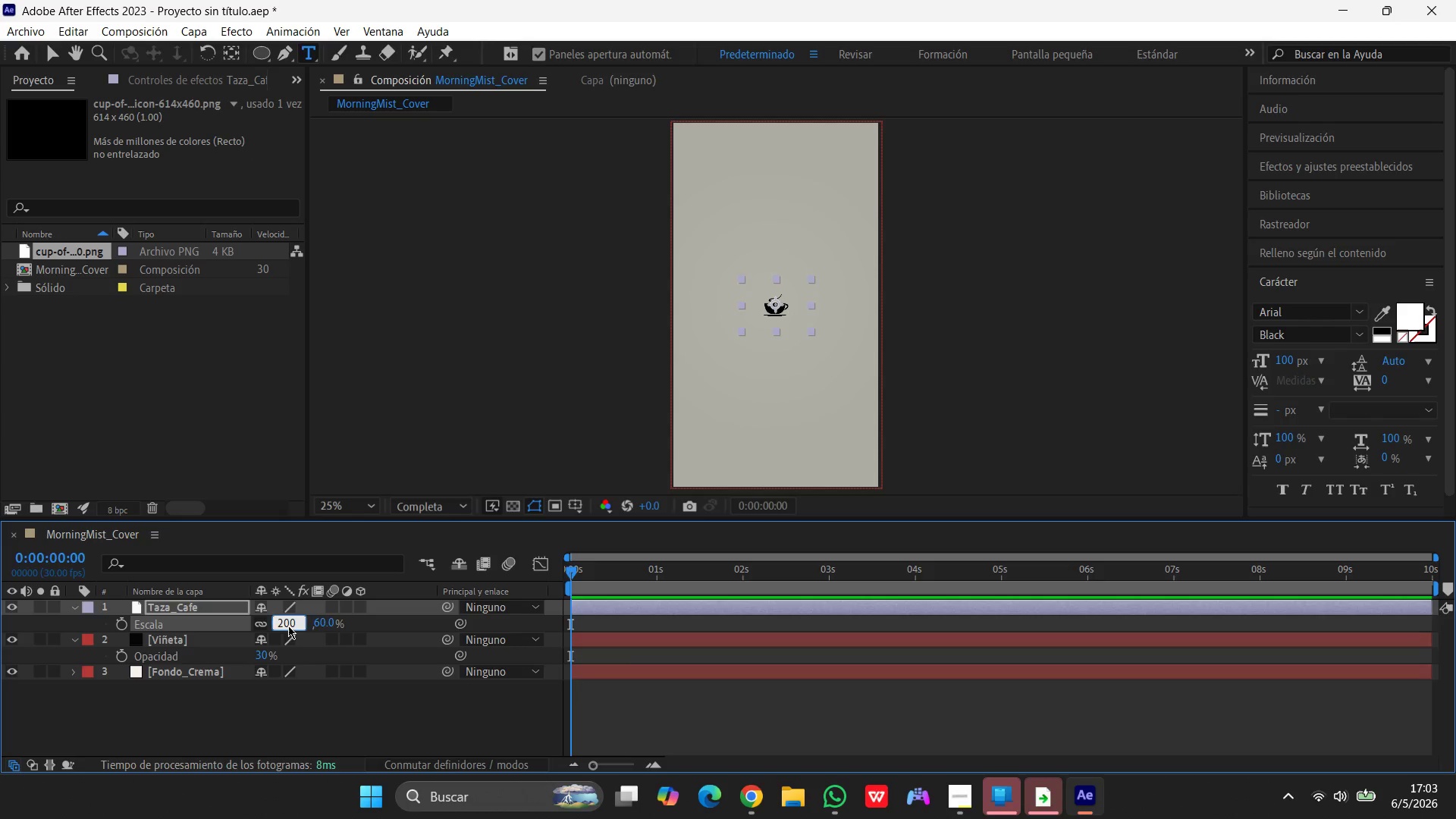 
key(Enter)
 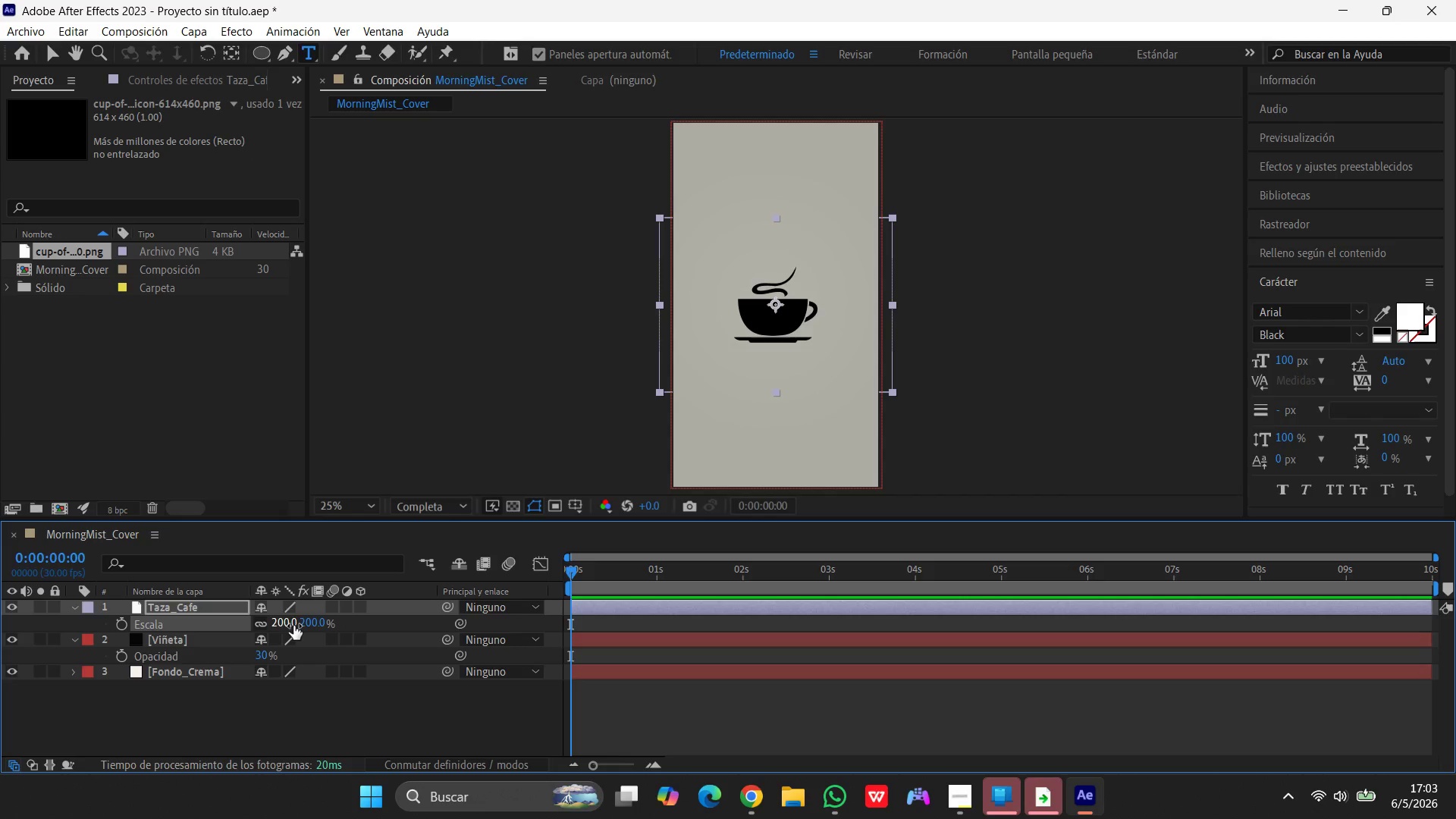 
left_click([290, 626])
 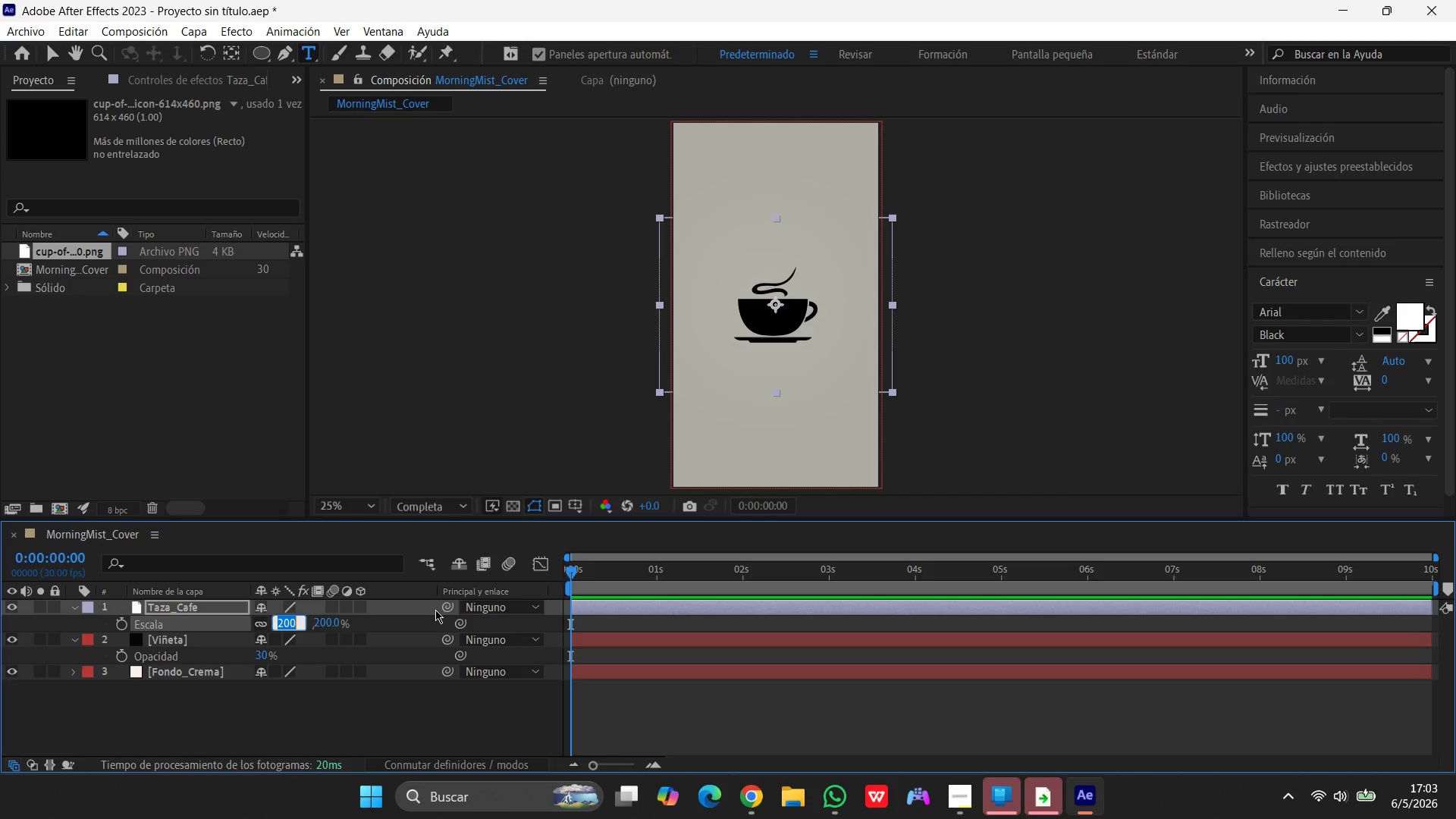 
key(Numpad3)
 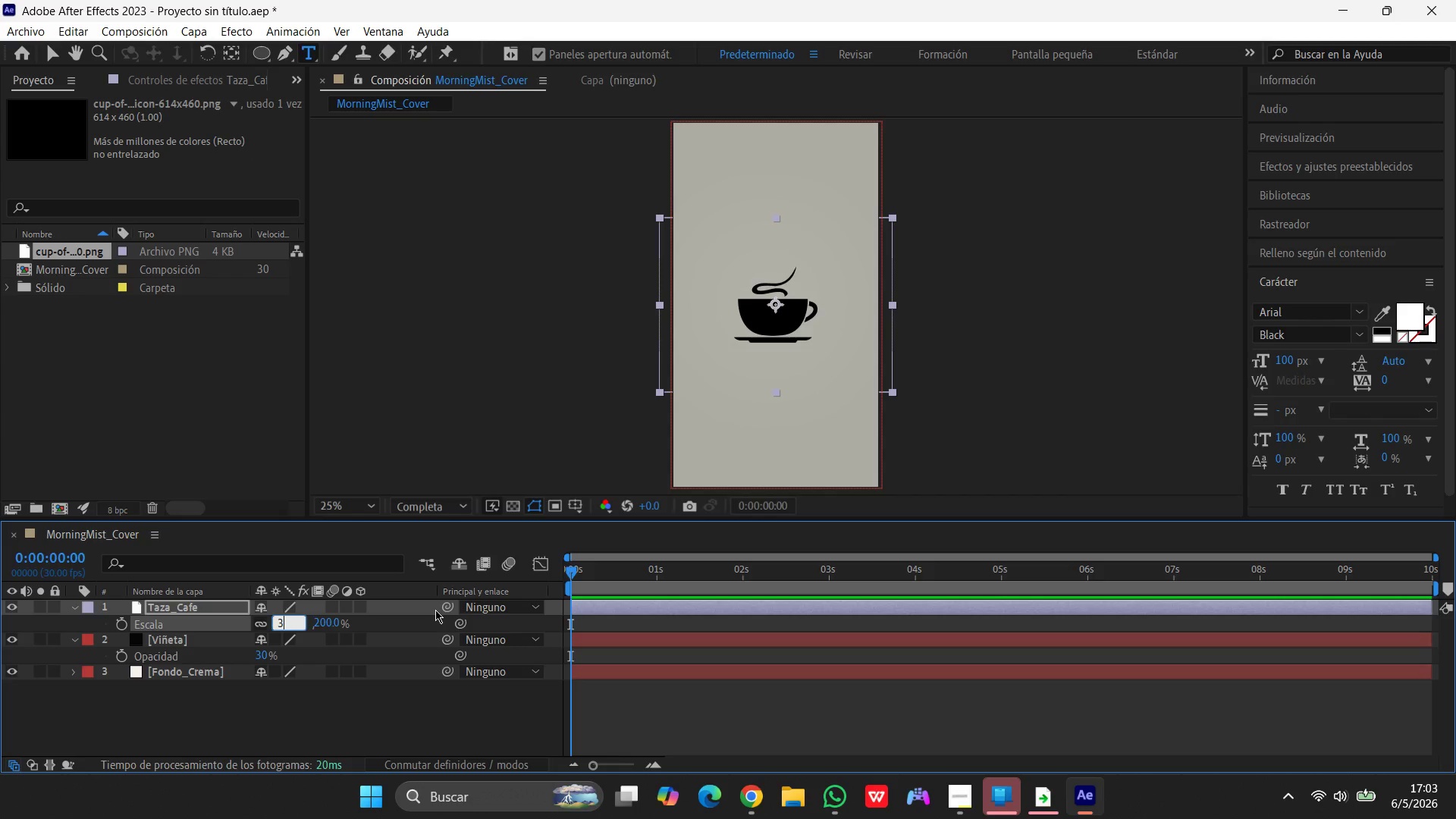 
key(Numpad0)
 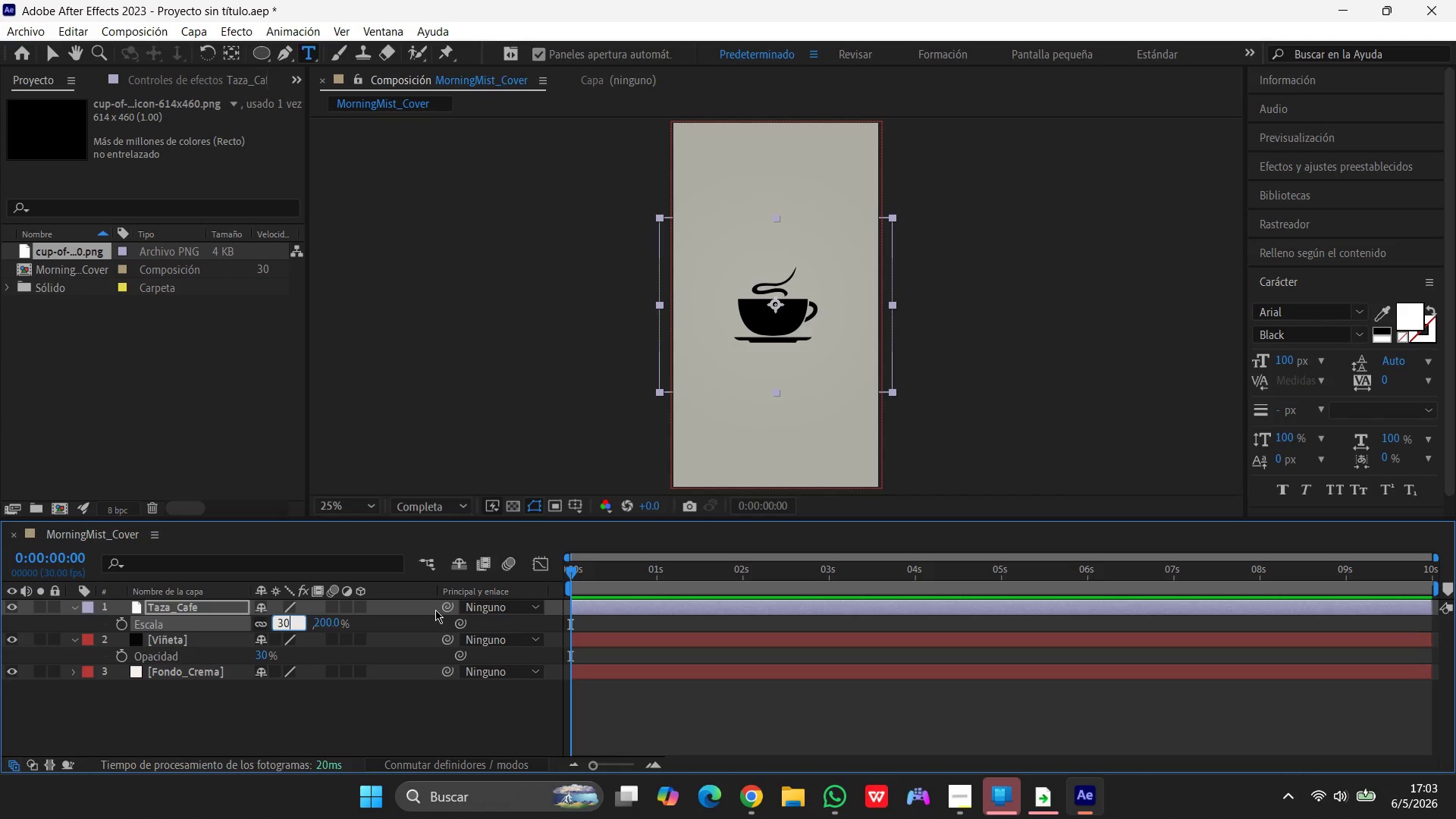 
key(Numpad0)
 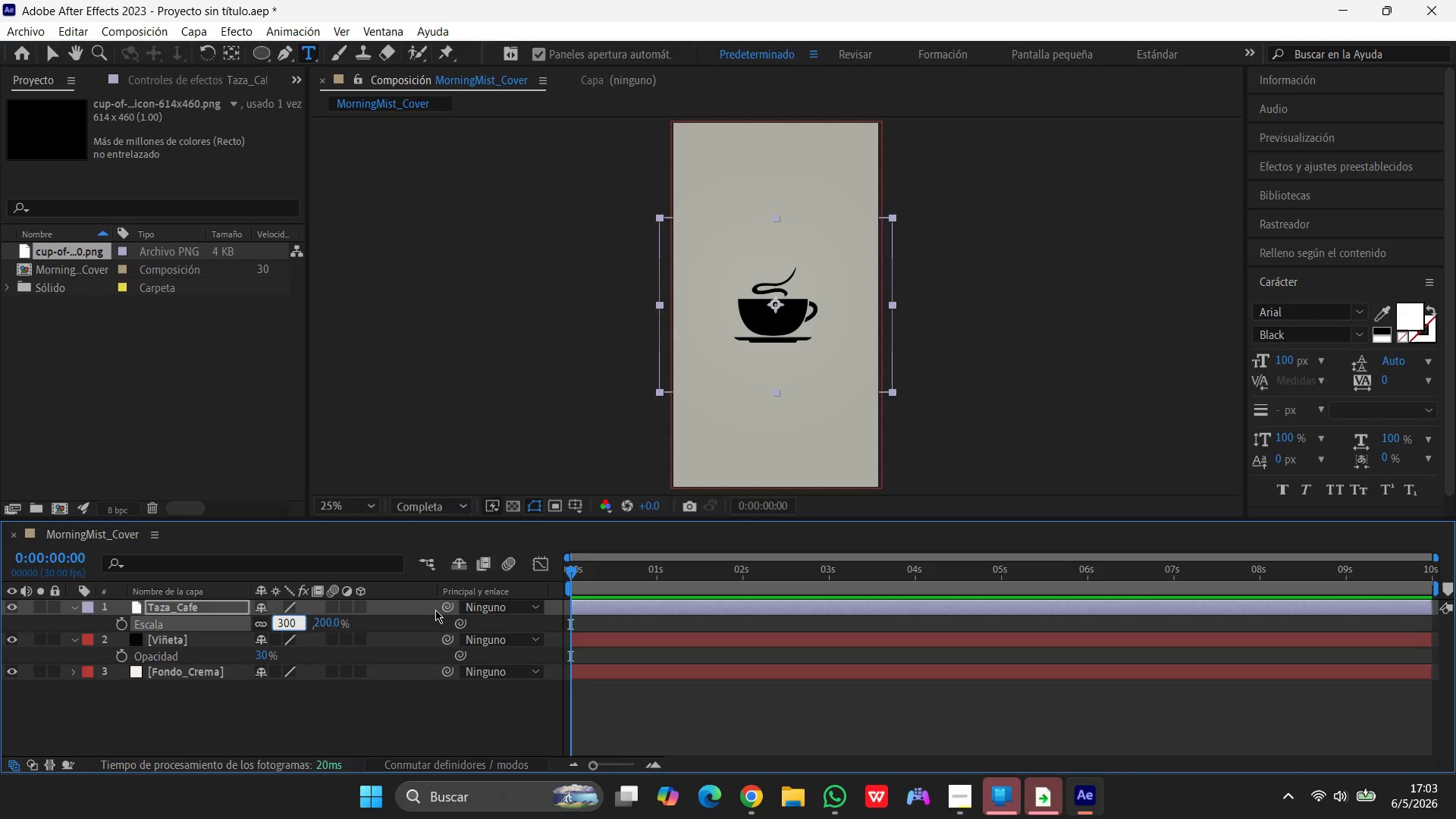 
key(Enter)
 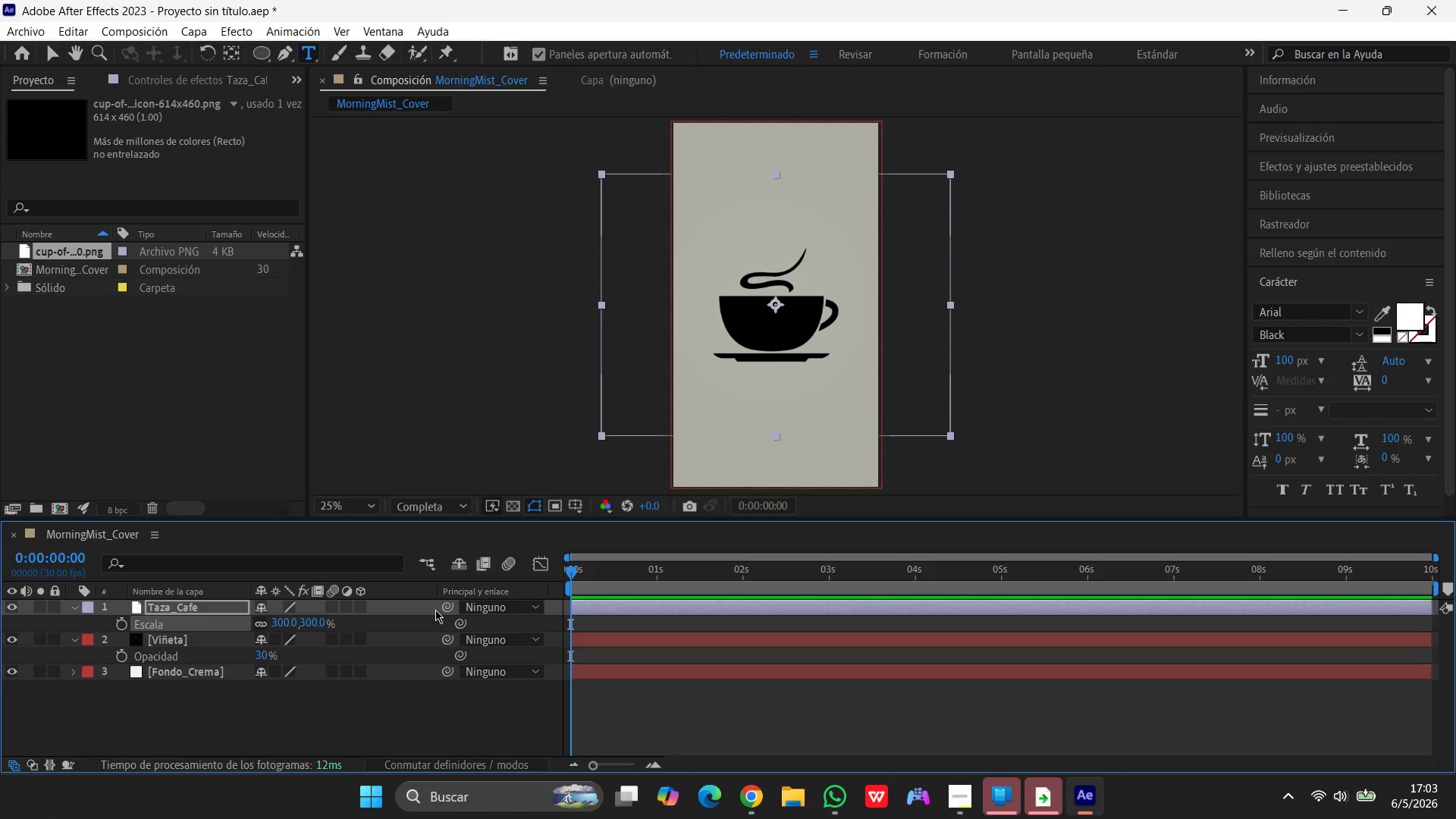 
wait(9.38)
 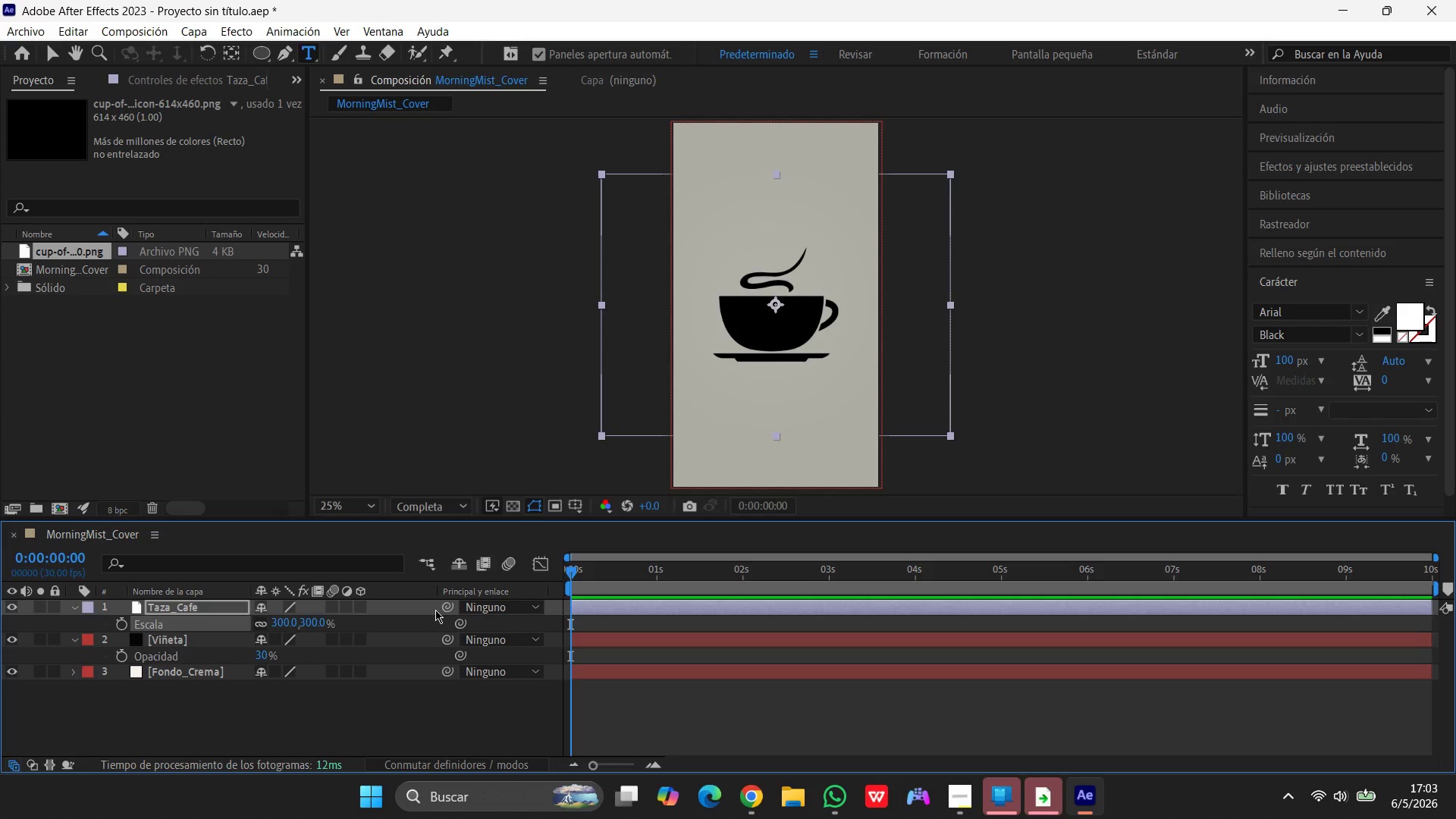 
left_click([289, 400])
 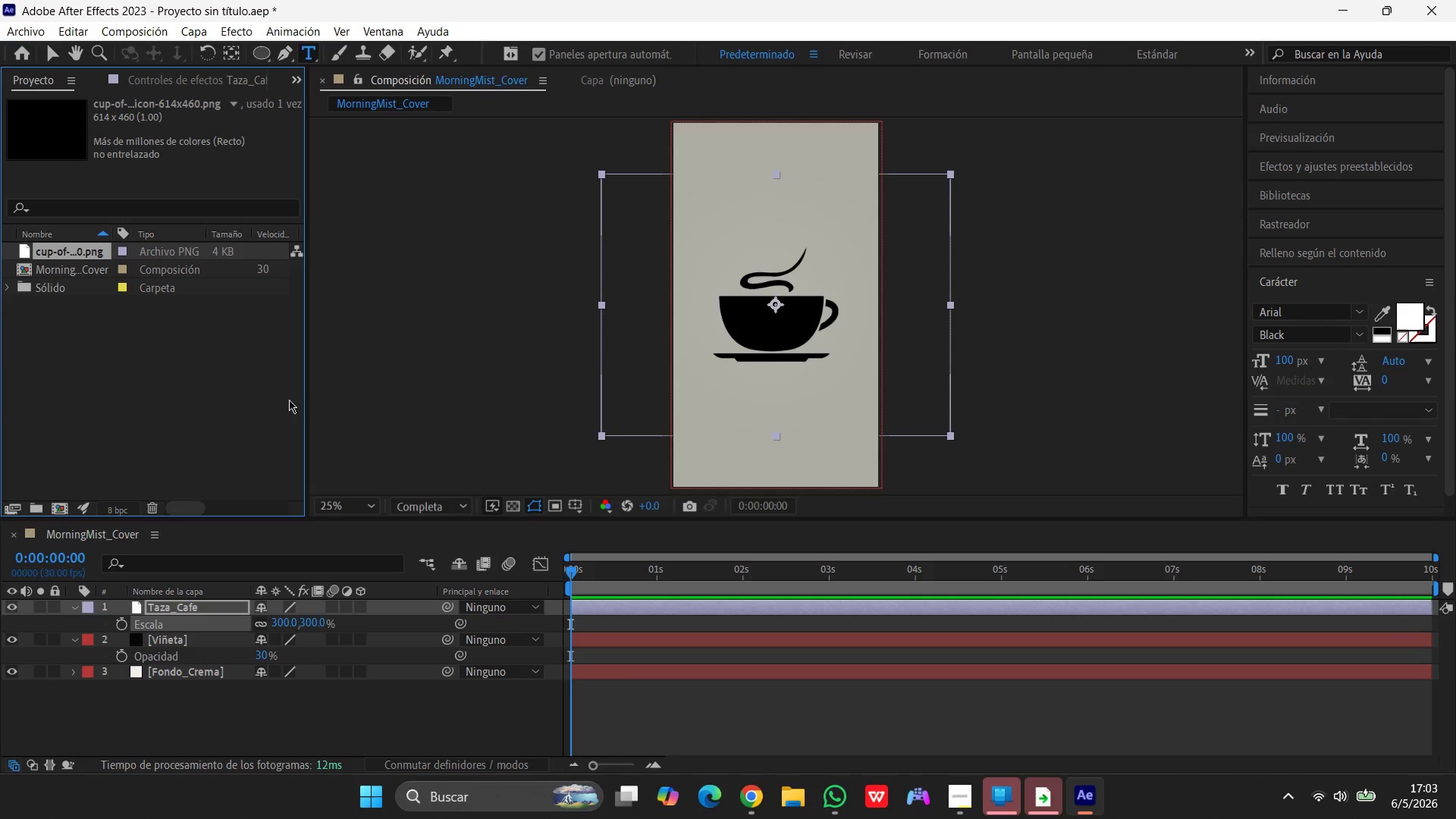 
wait(8.69)
 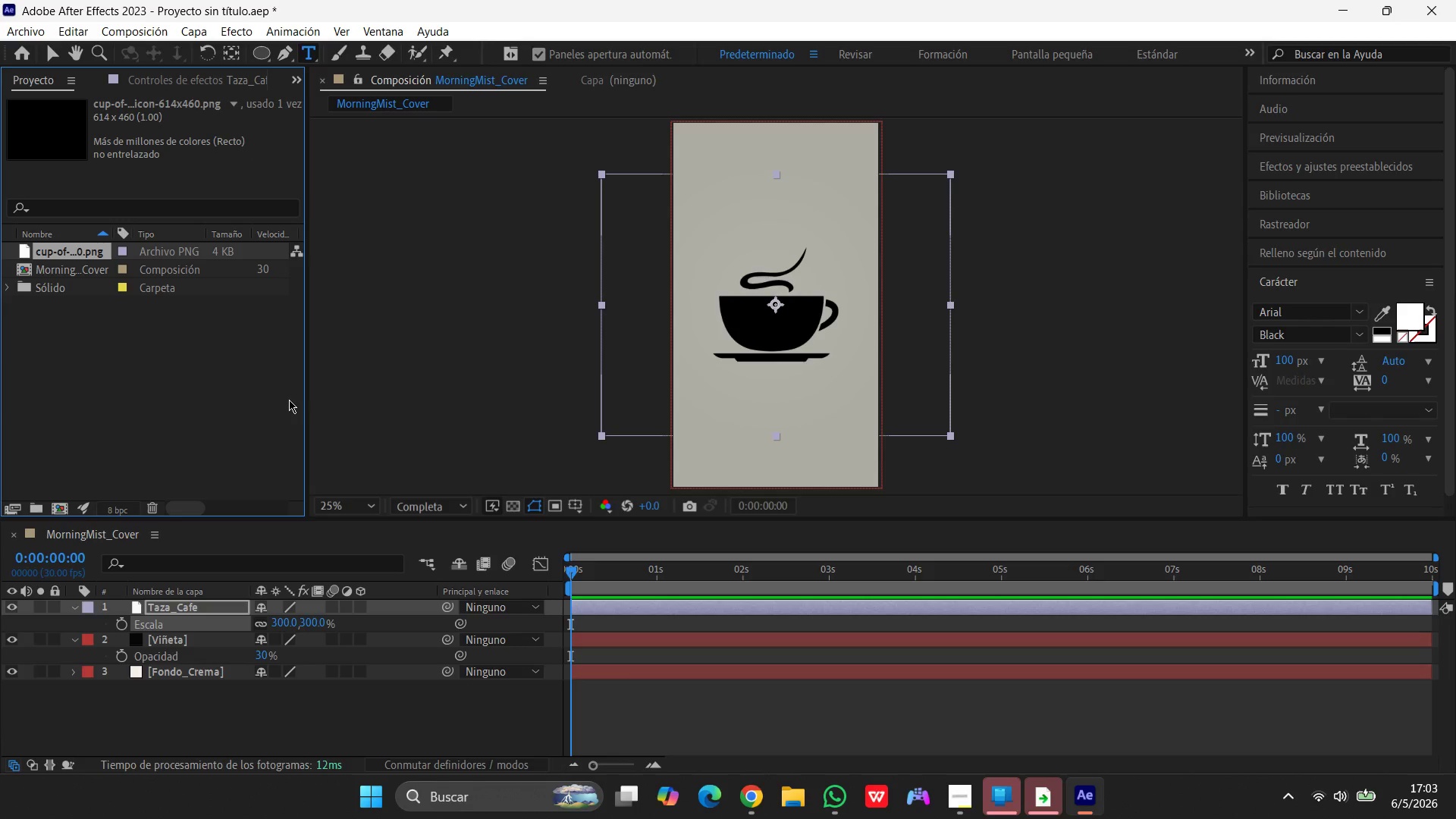 
left_click_drag(start_coordinate=[571, 569], to_coordinate=[561, 569])
 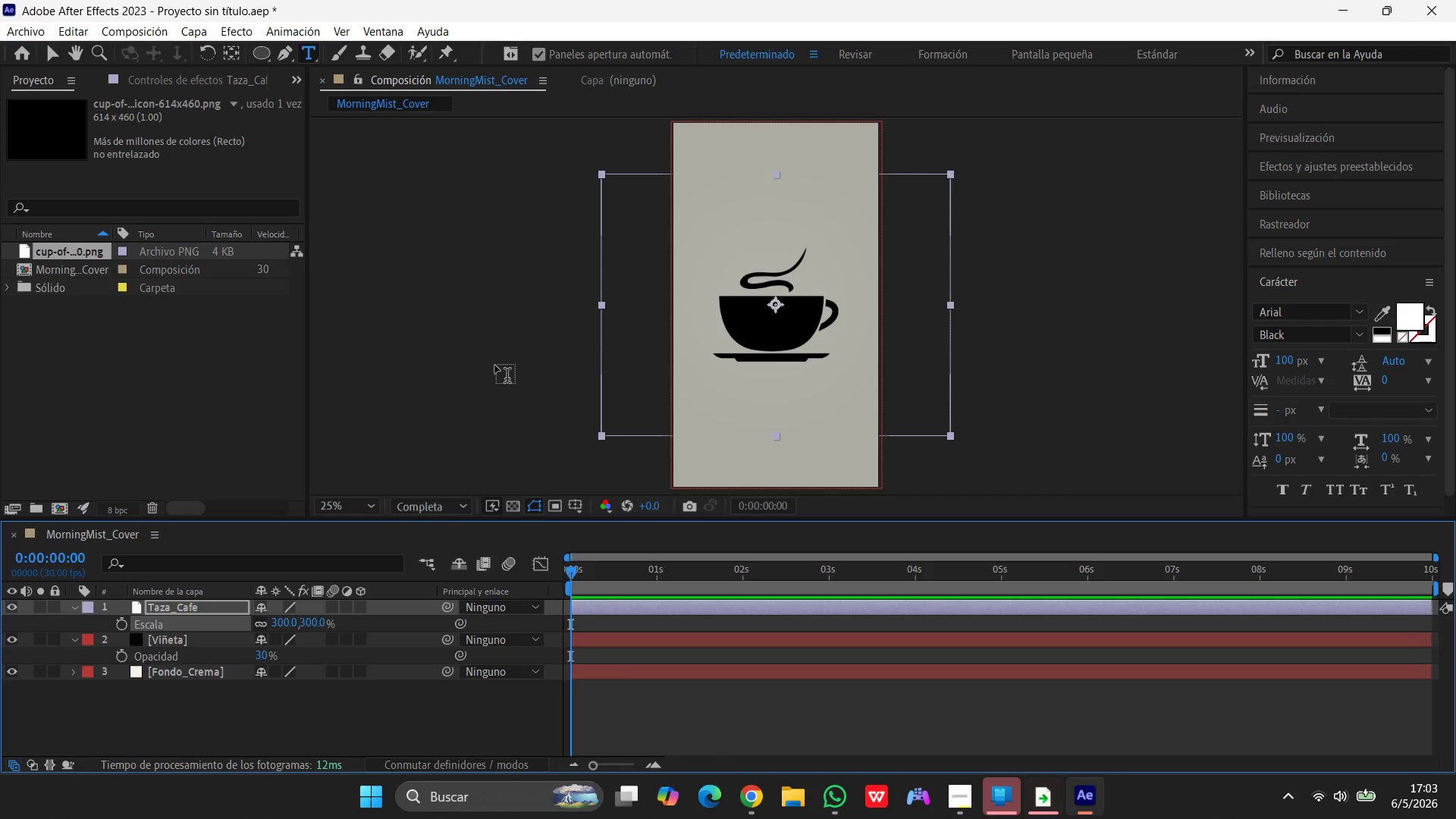 
wait(23.33)
 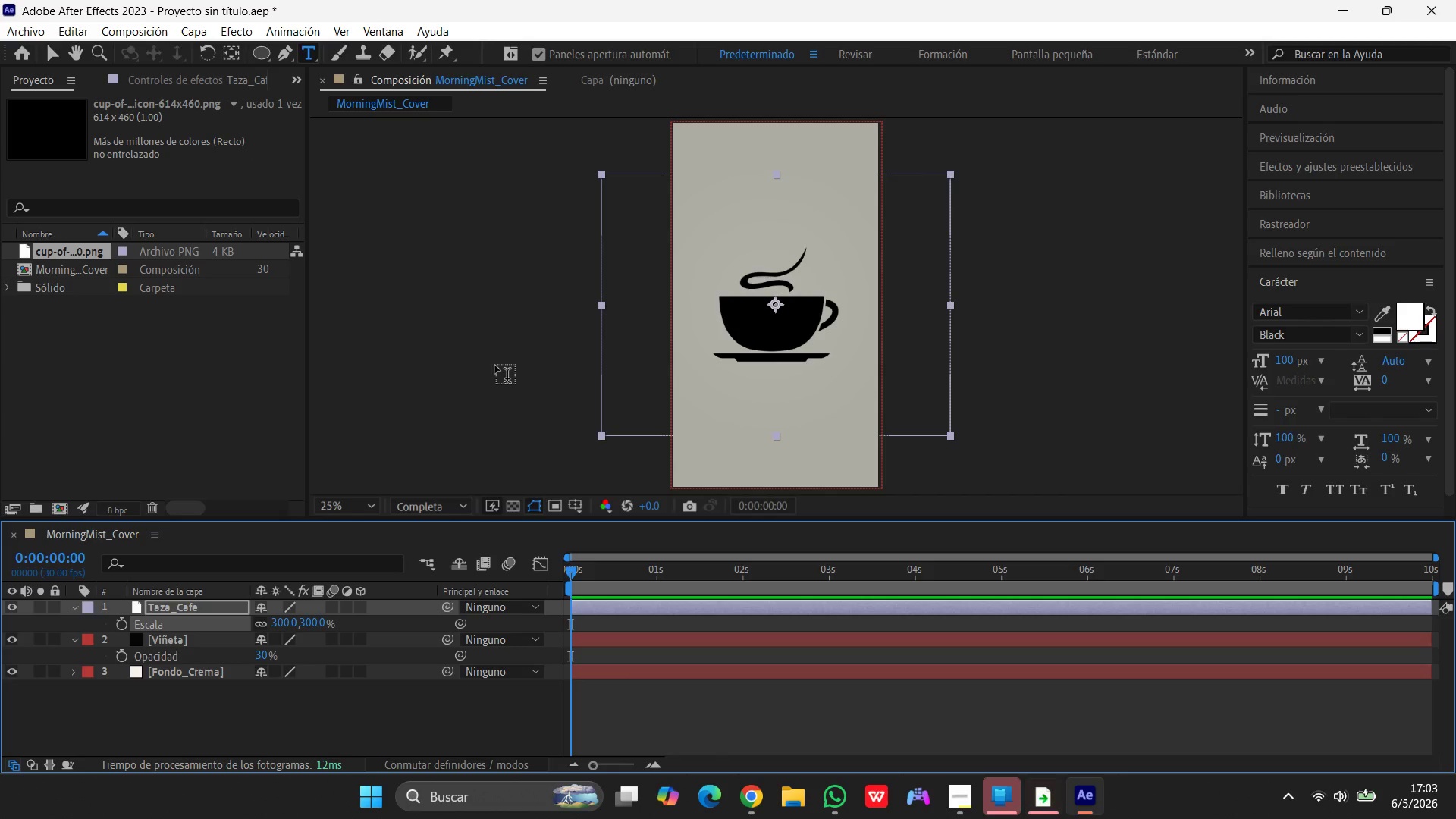 
left_click([206, 605])
 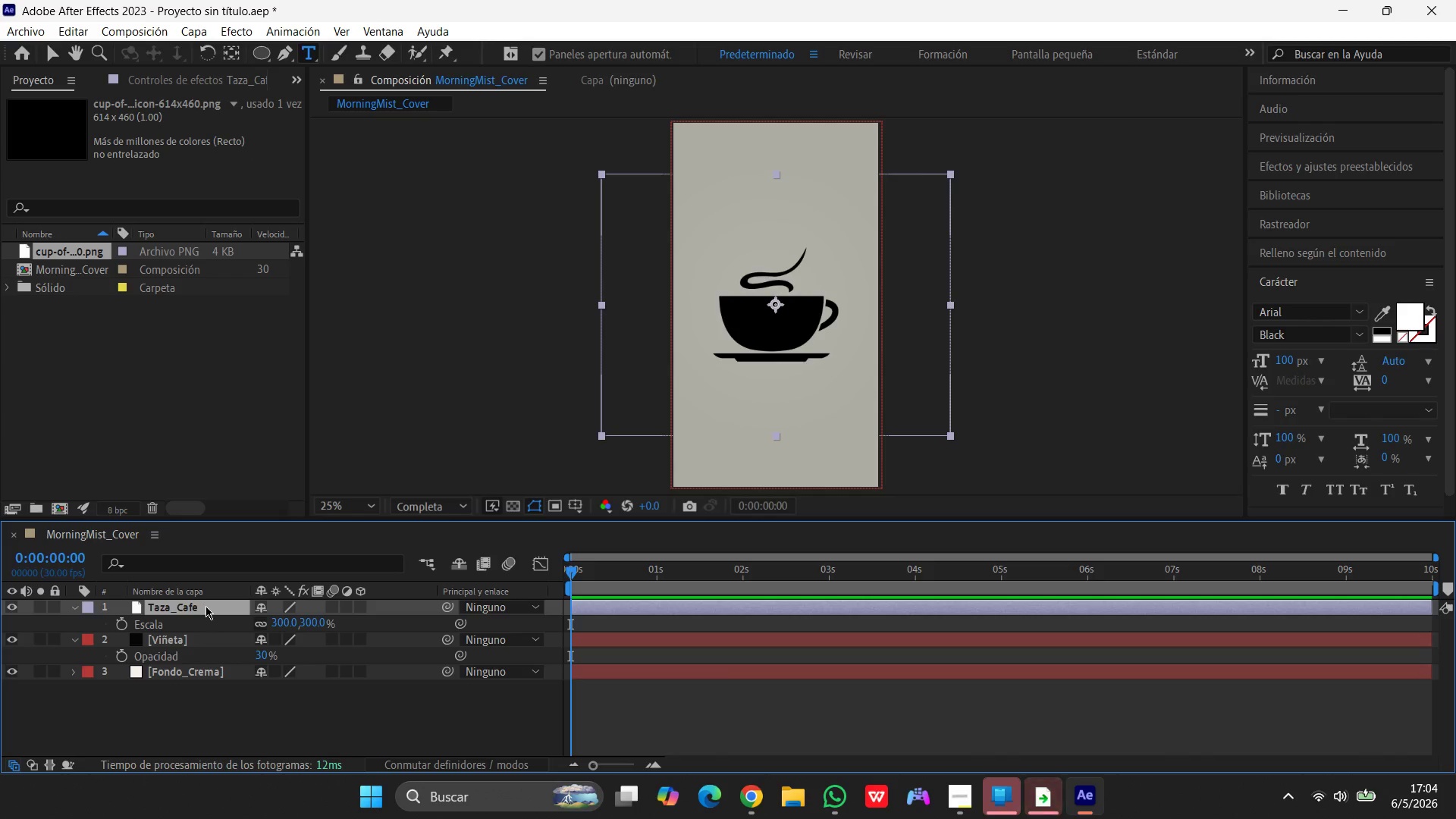 
type(sss)
 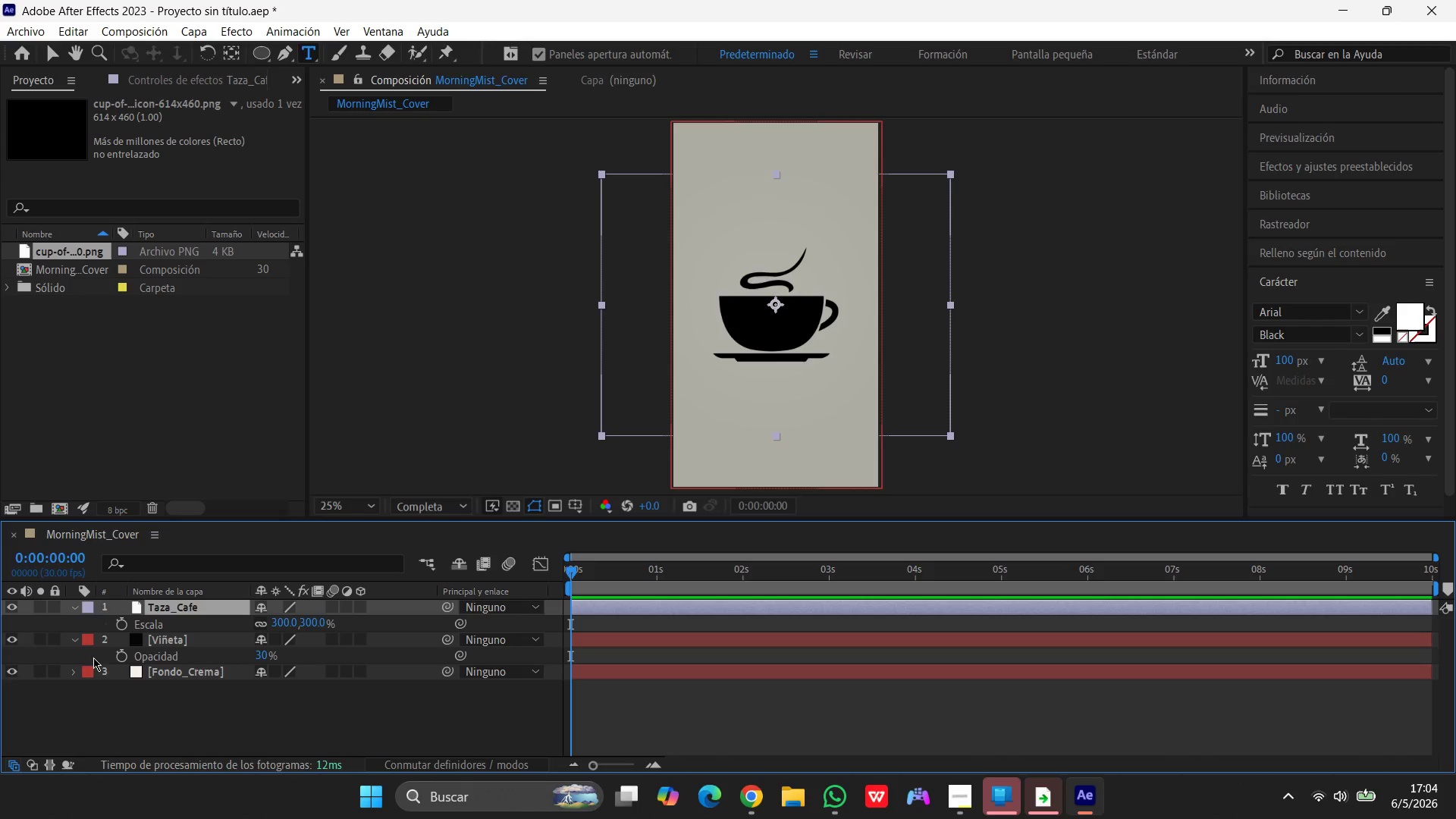 
left_click([121, 626])
 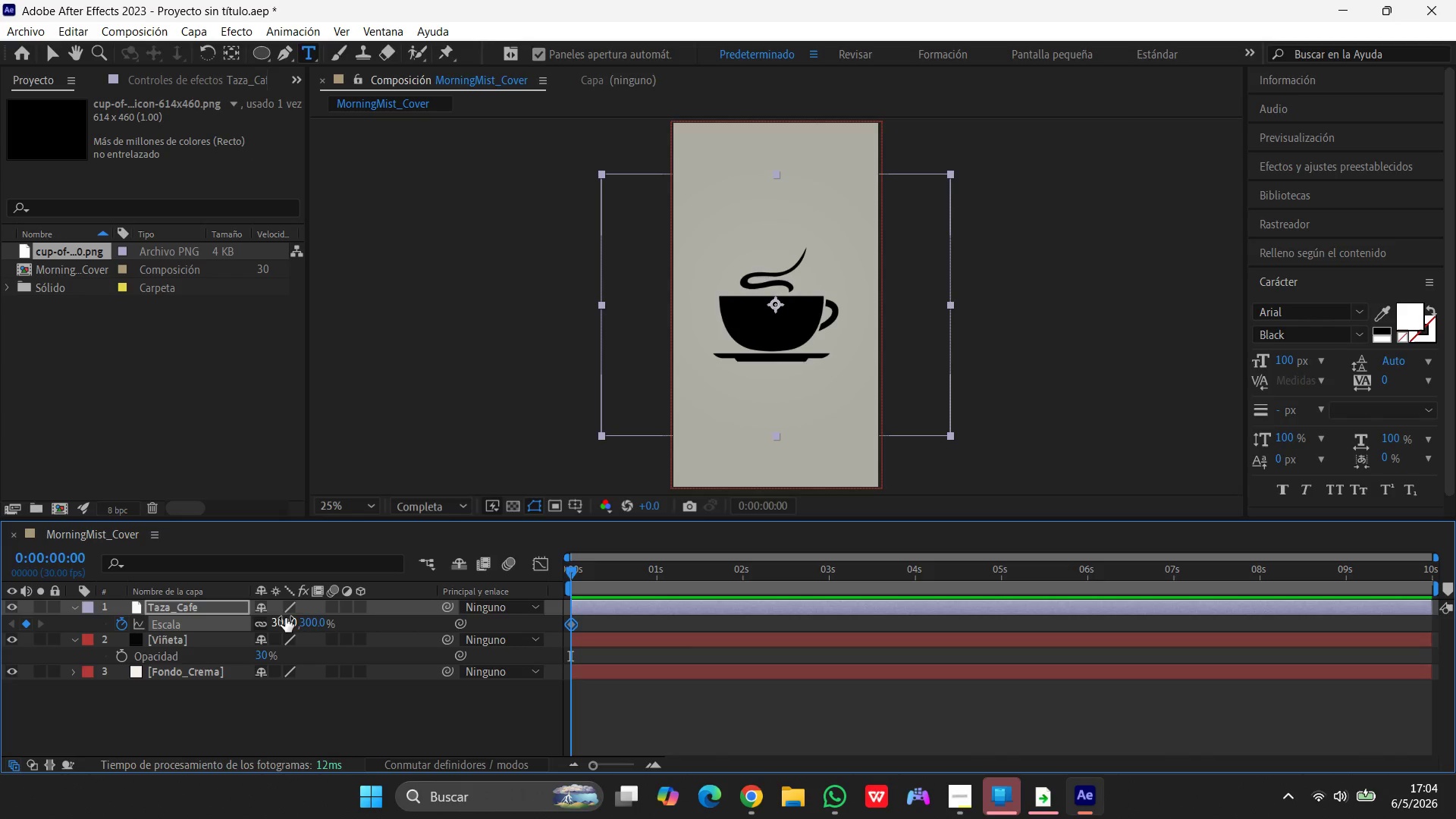 
left_click([284, 618])
 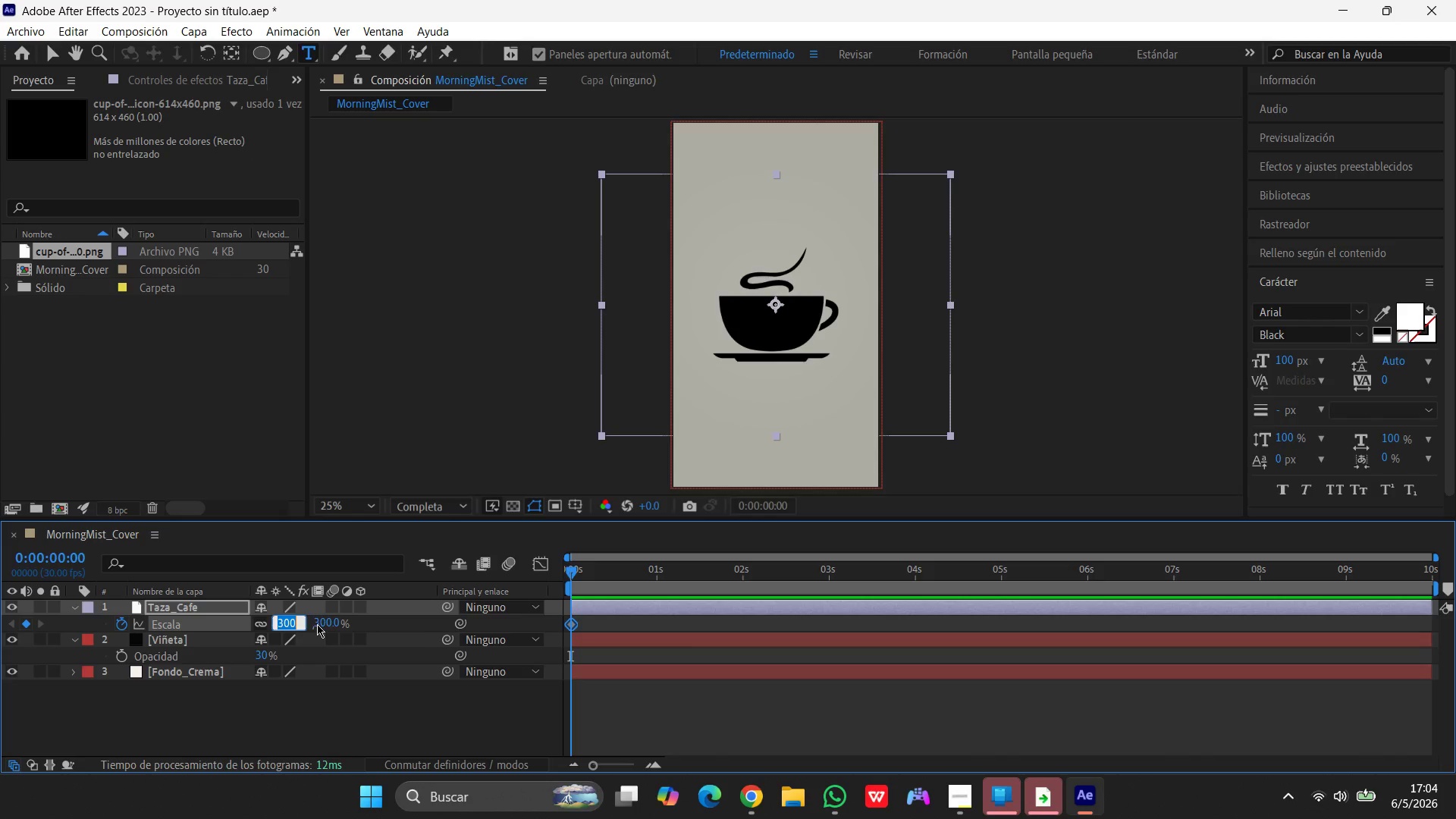 
mouse_move([483, 644])
 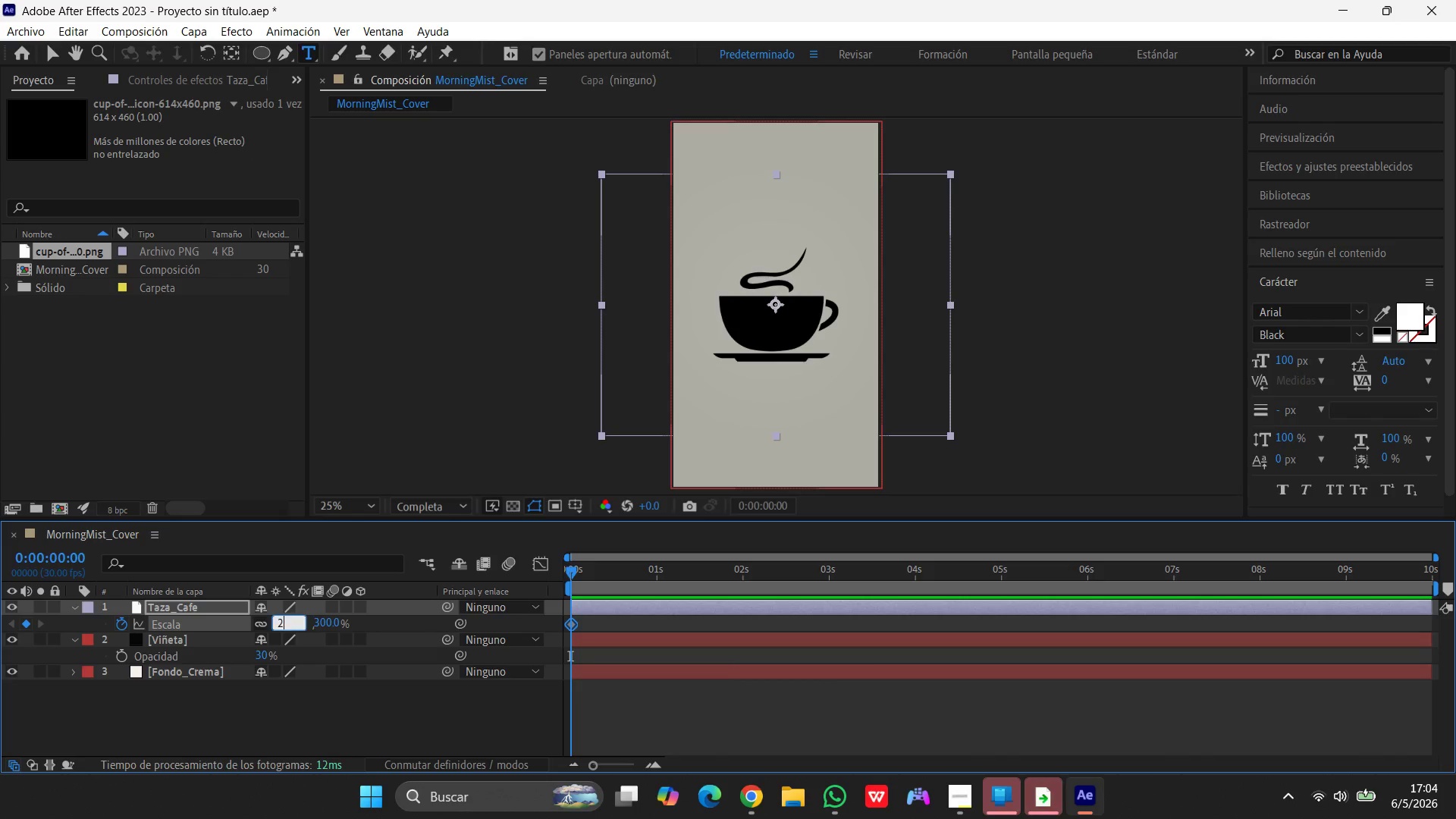 
key(Numpad2)
 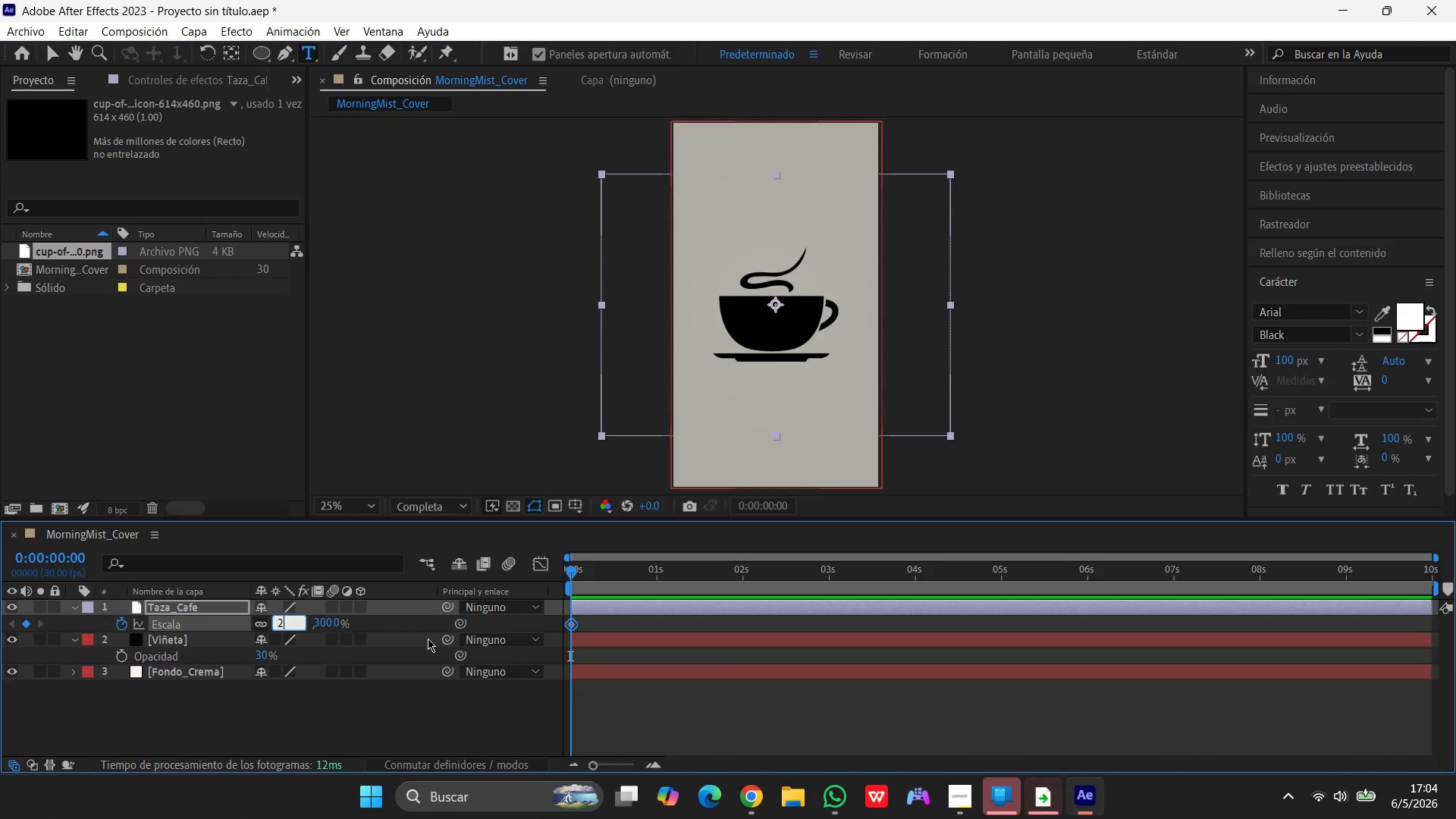 
key(Numpad7)
 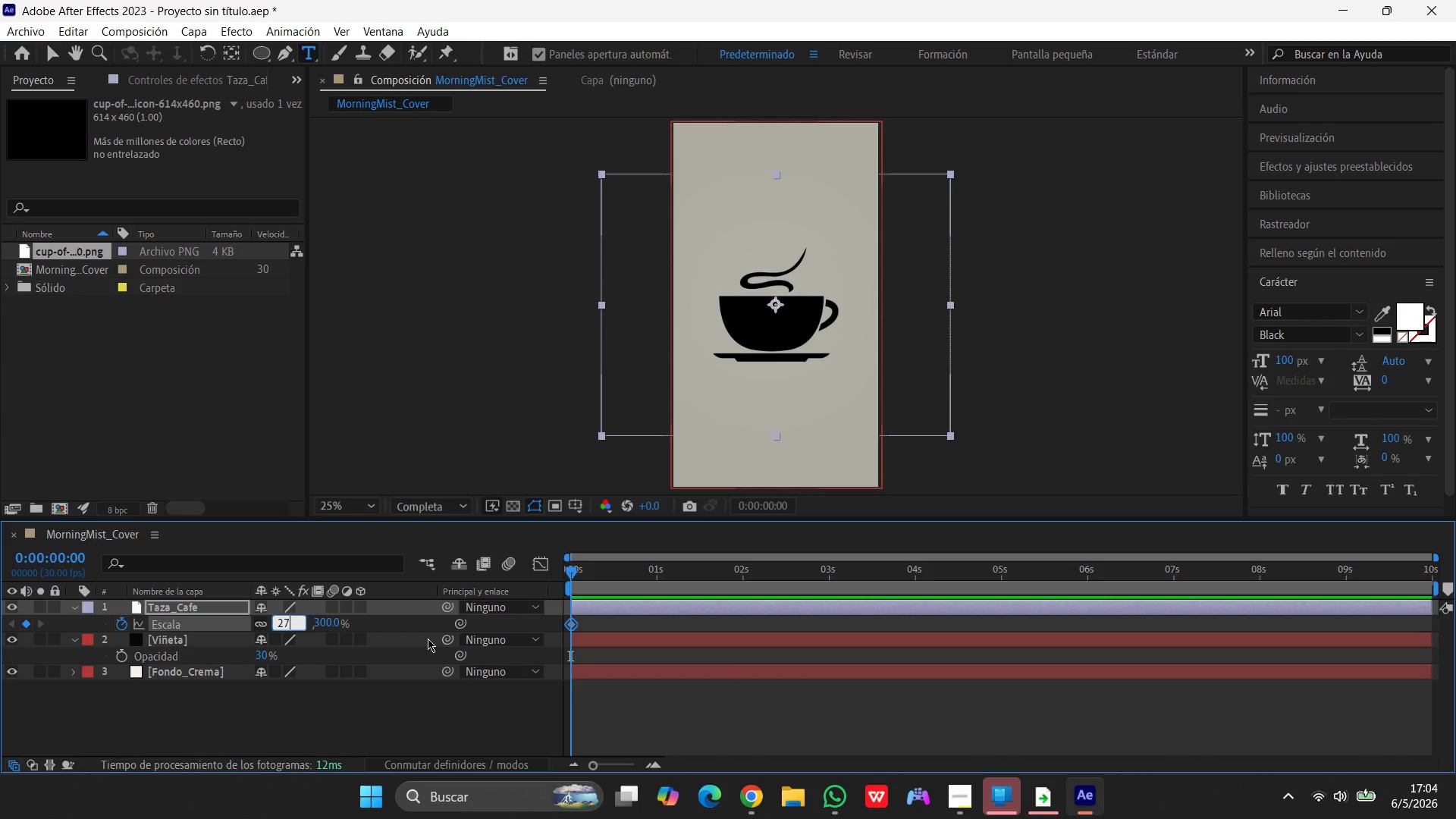 
key(Numpad0)
 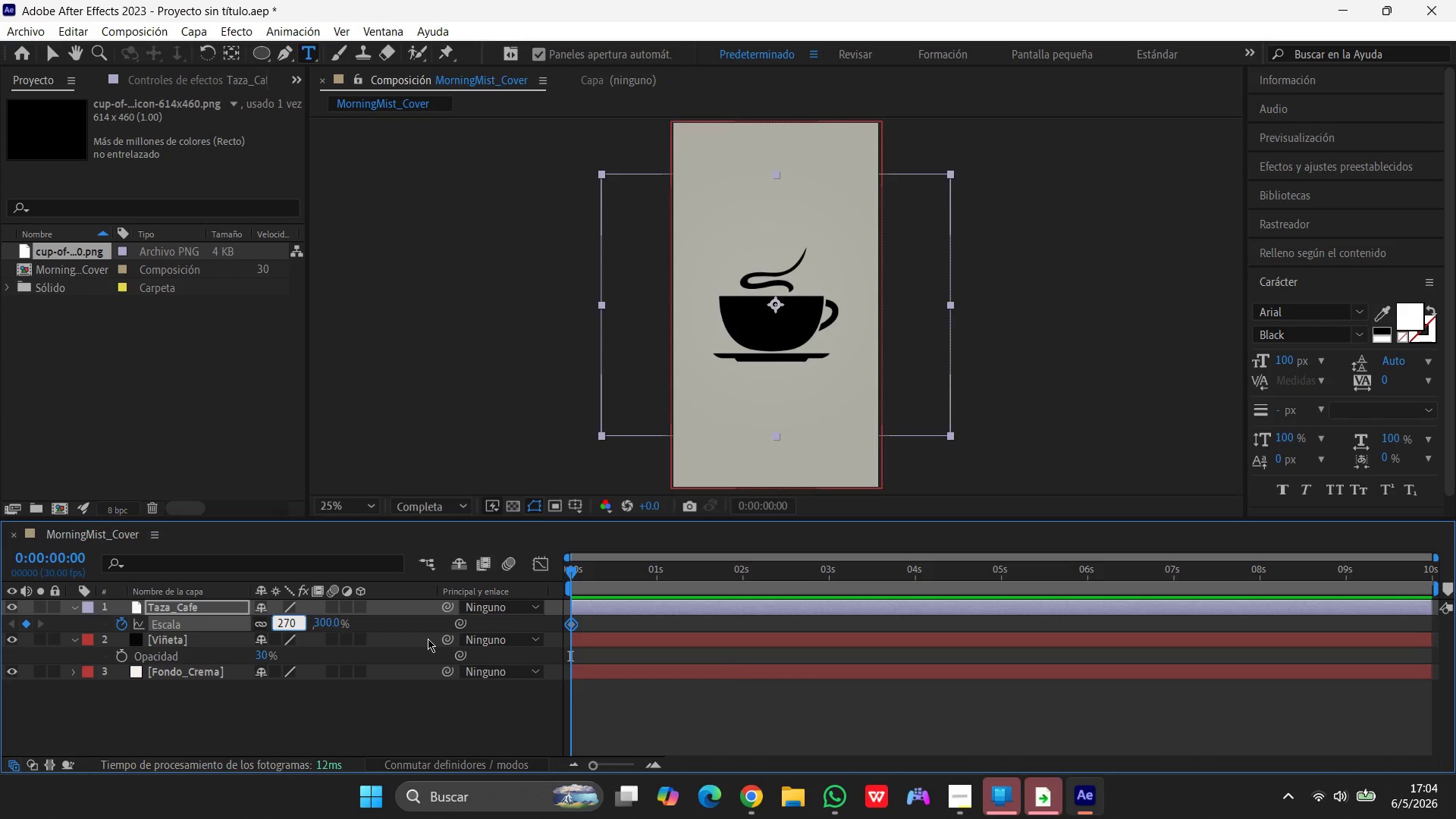 
key(Enter)
 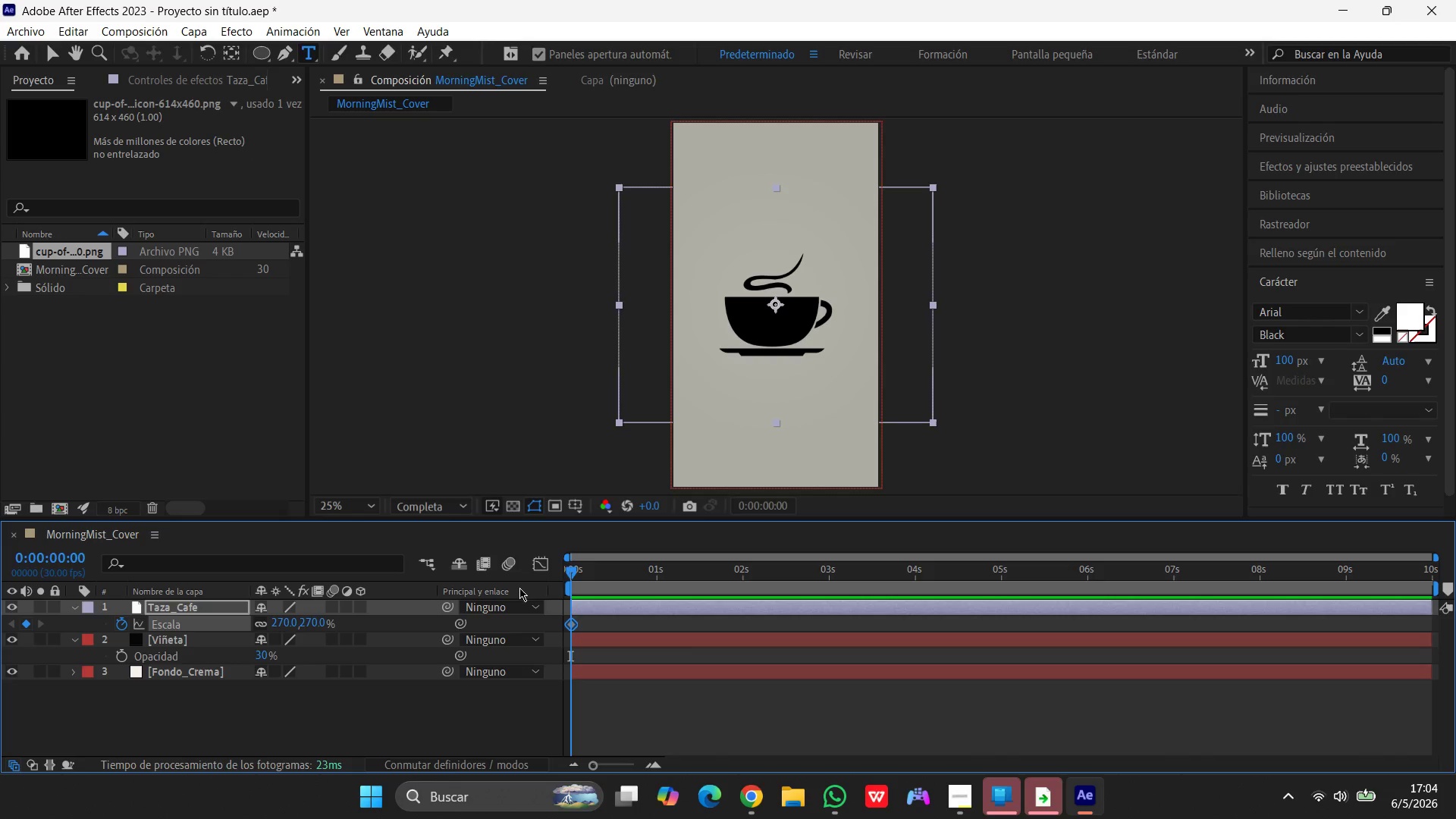 
left_click_drag(start_coordinate=[572, 575], to_coordinate=[743, 589])
 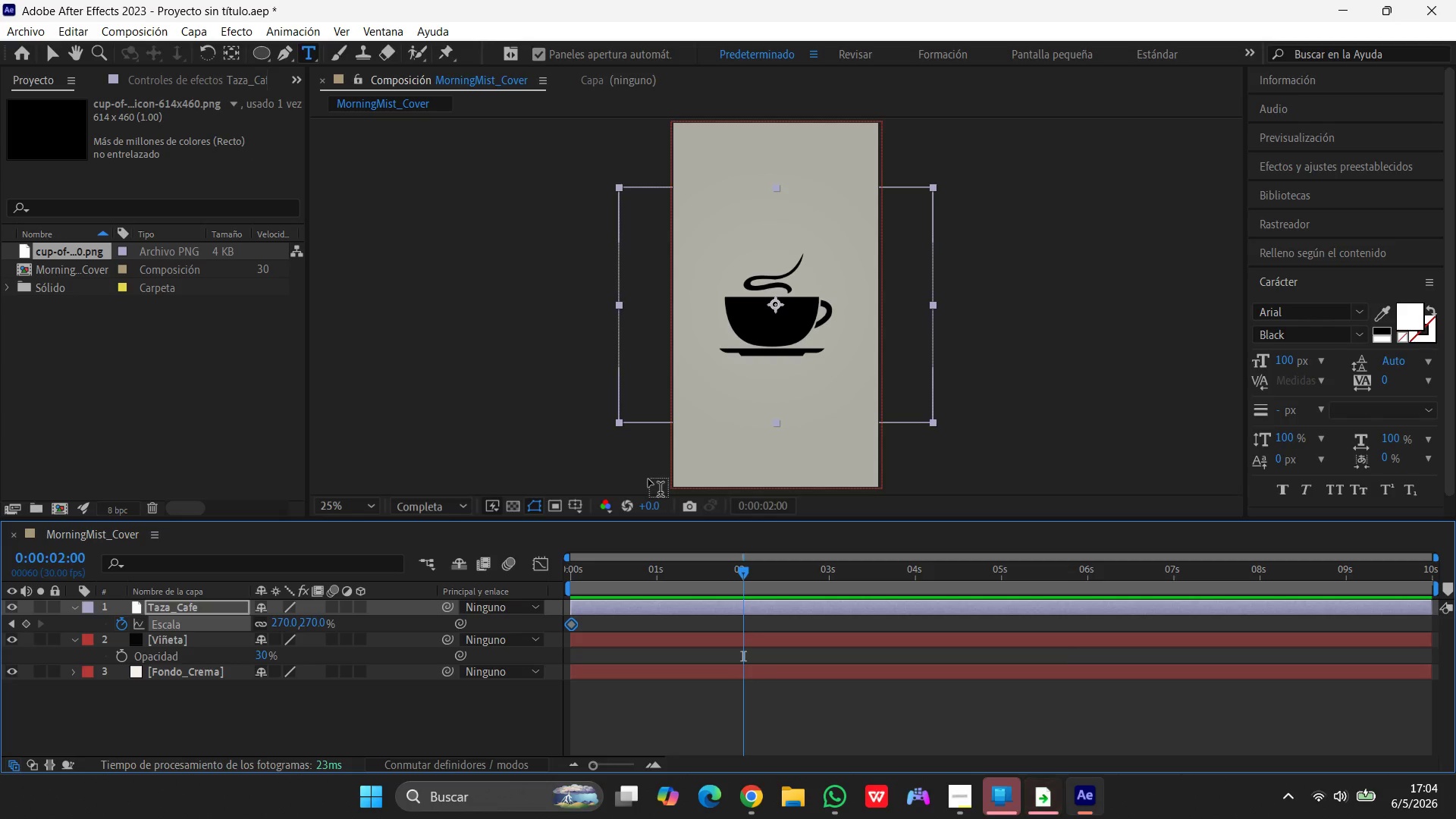 
wait(5.56)
 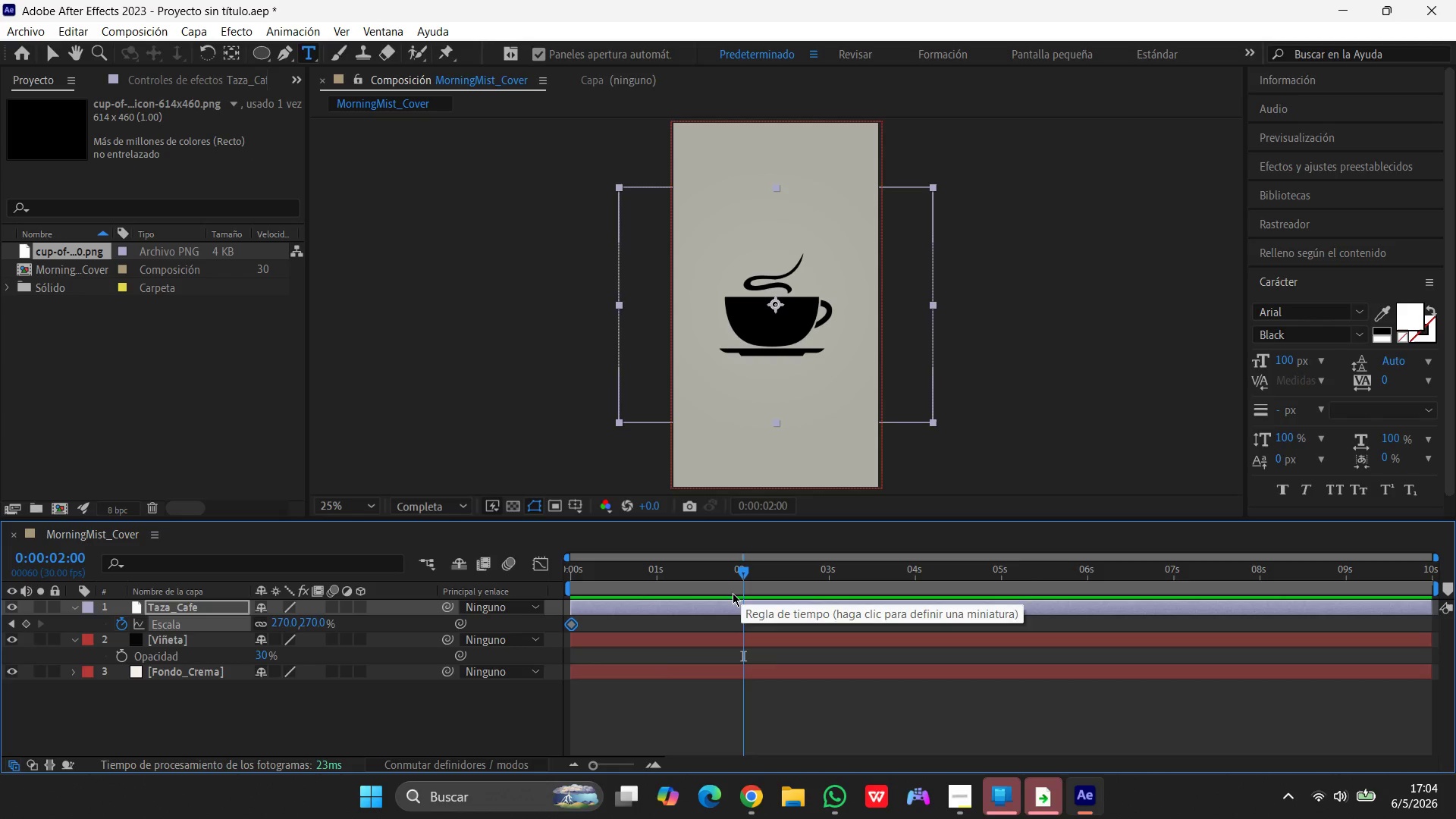 
left_click([284, 623])
 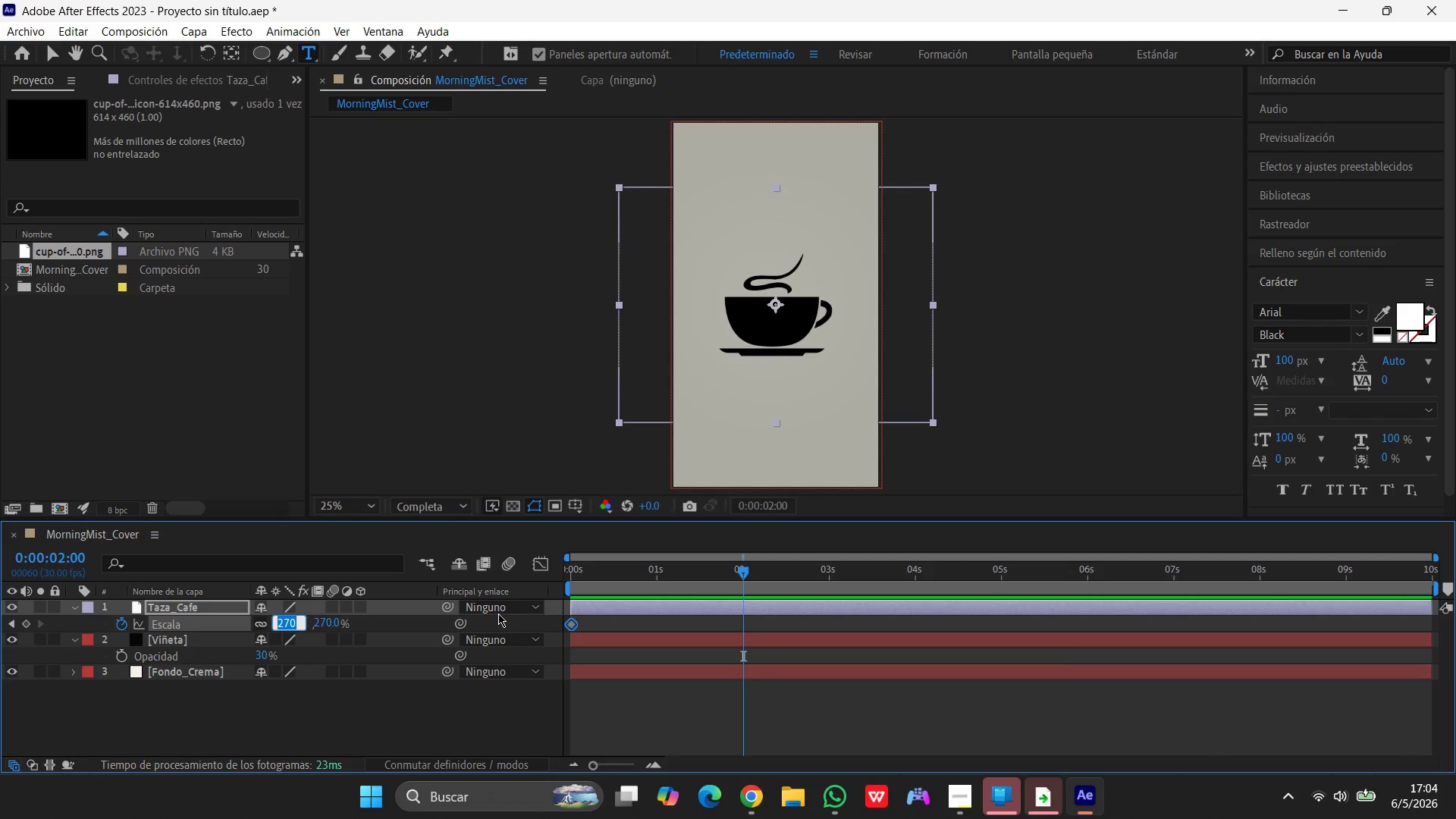 
key(Numpad3)
 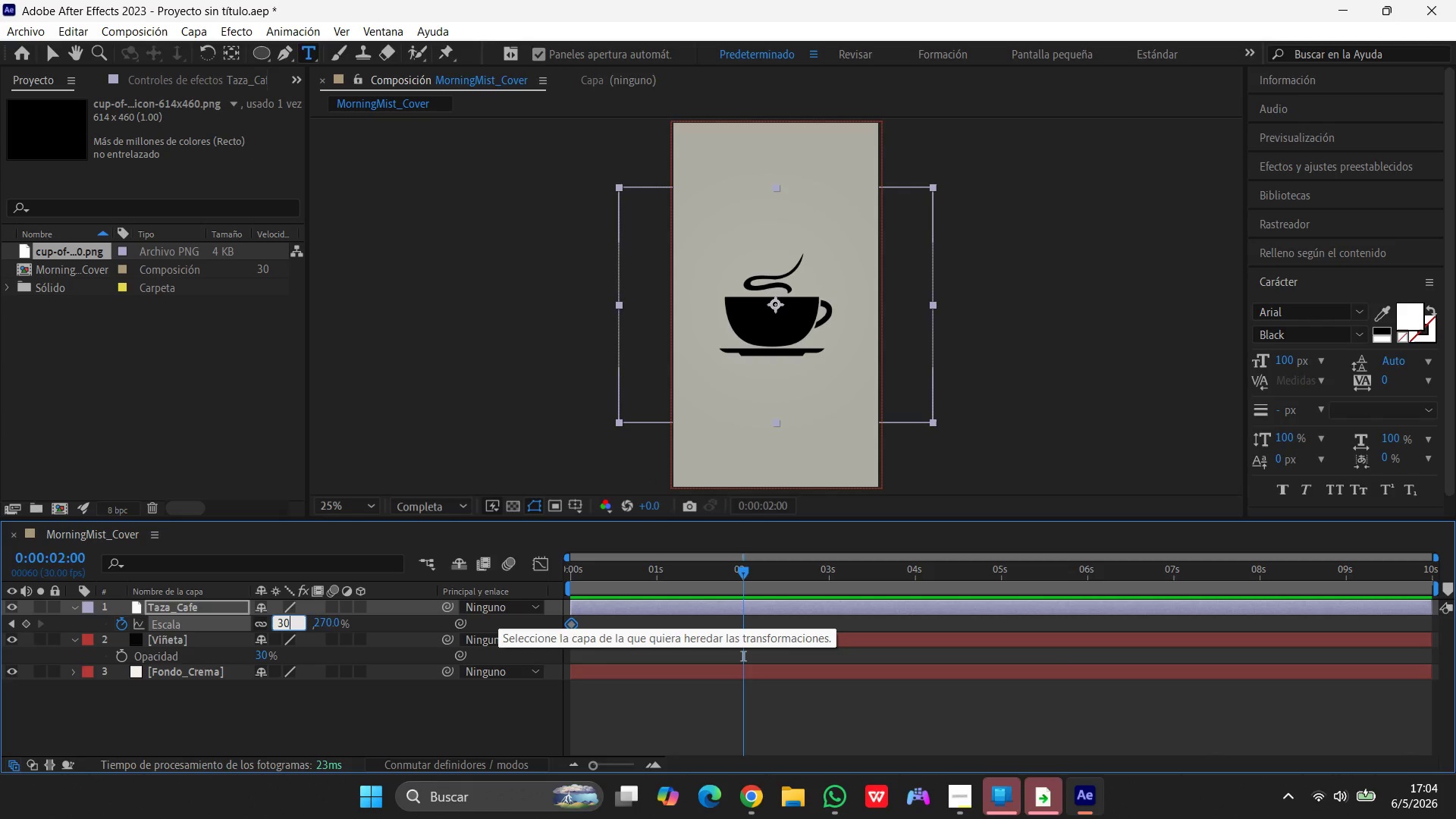 
key(Numpad0)
 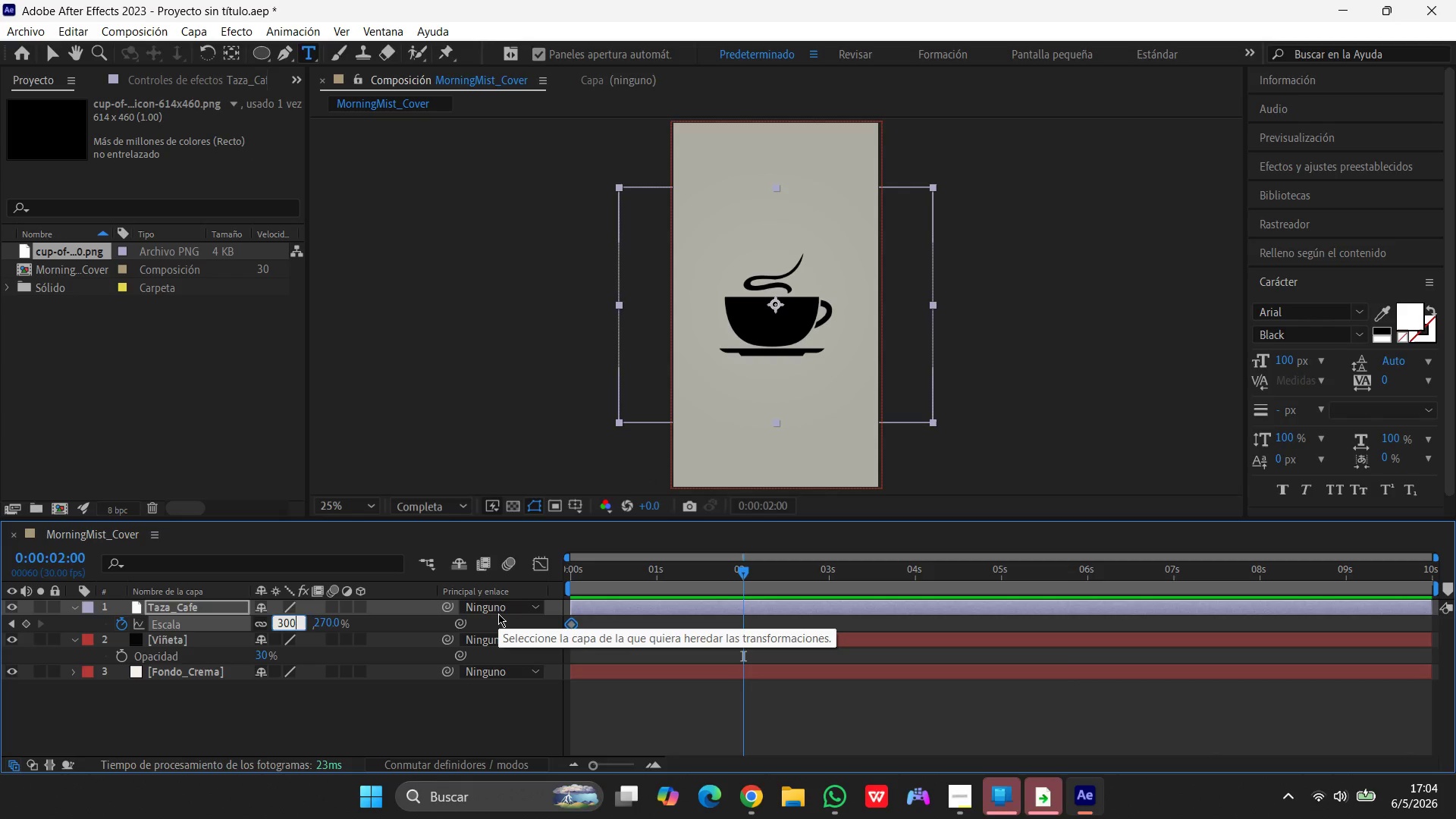 
key(Numpad0)
 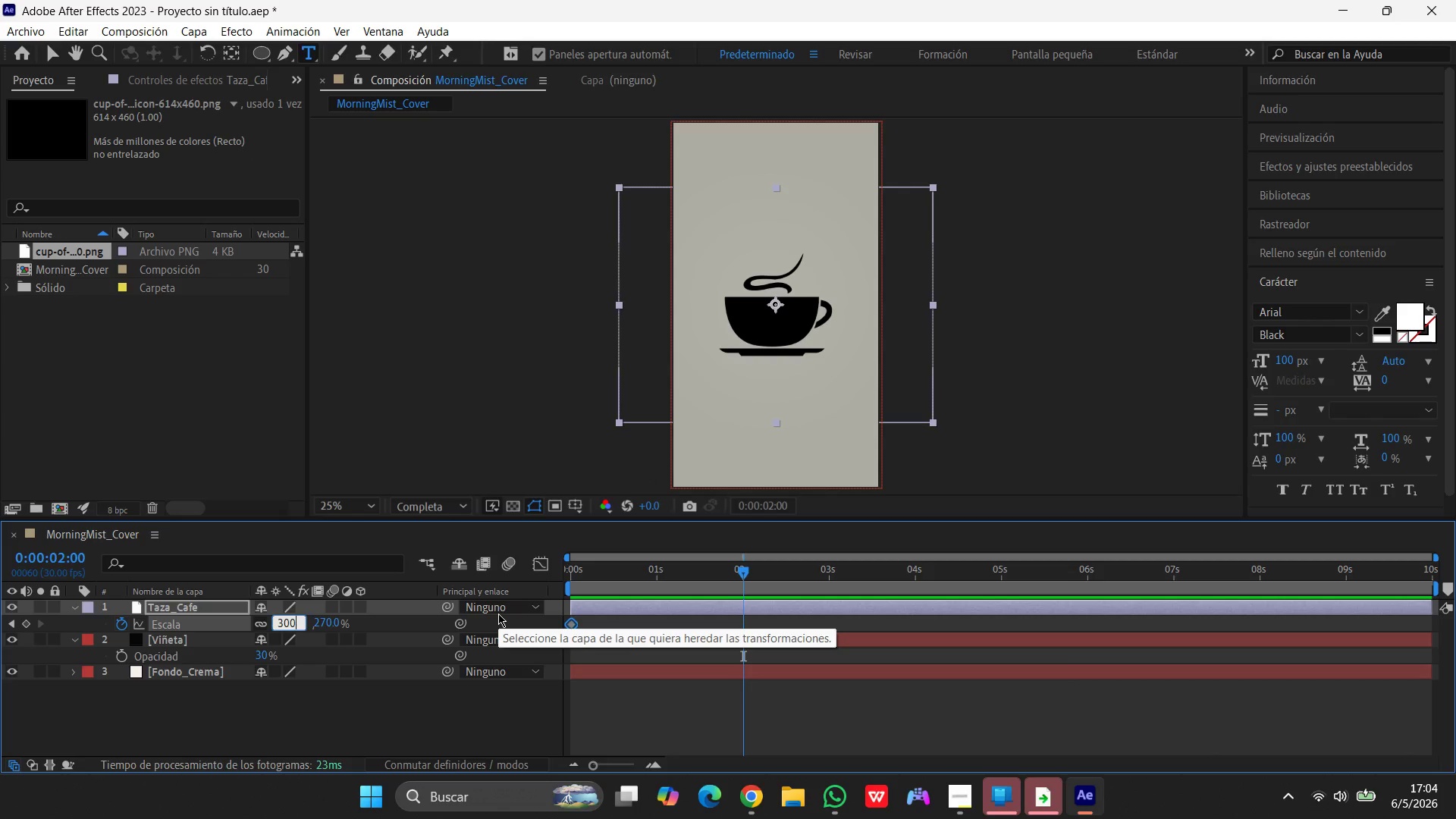 
key(Enter)
 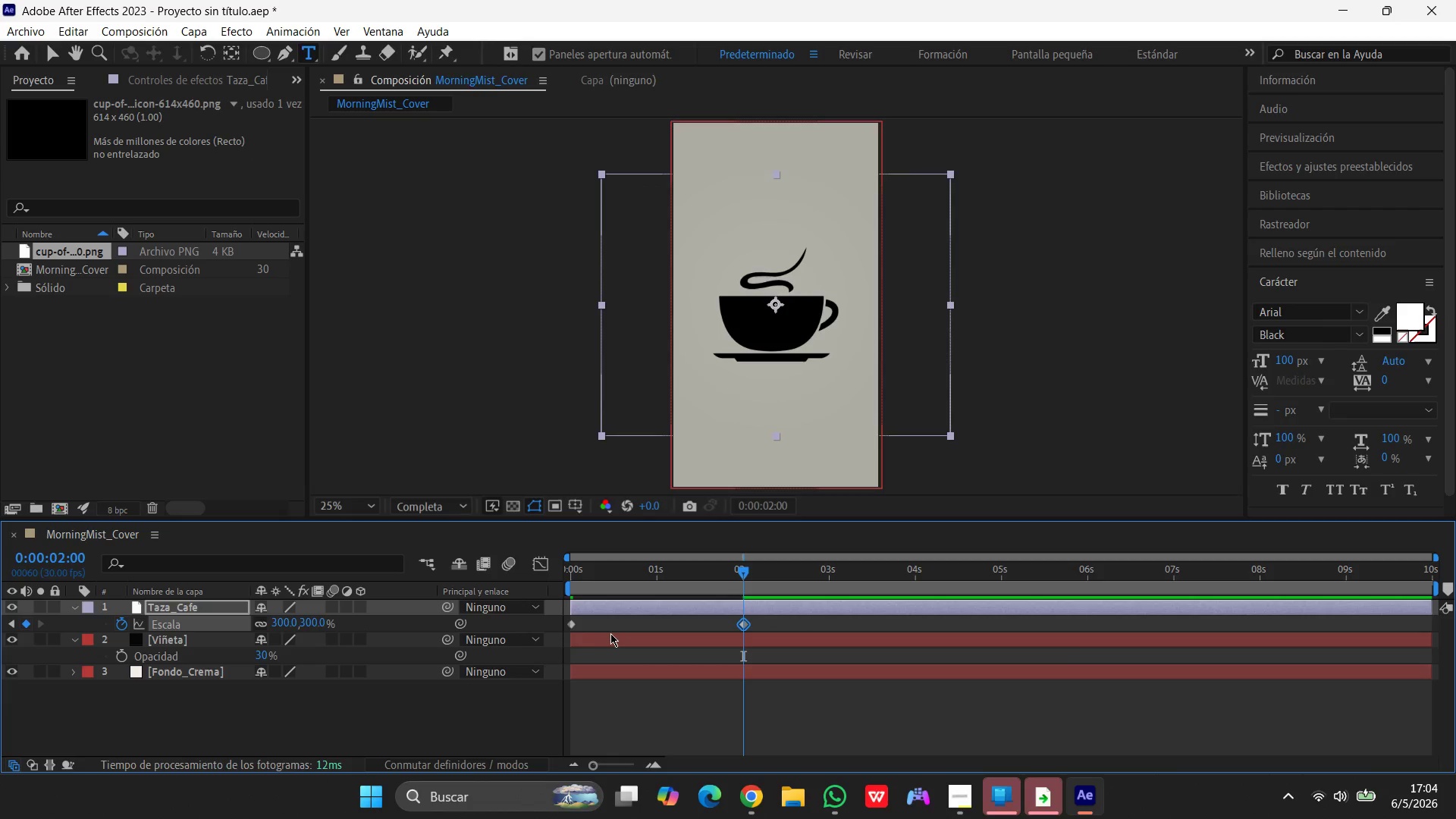 
wait(6.45)
 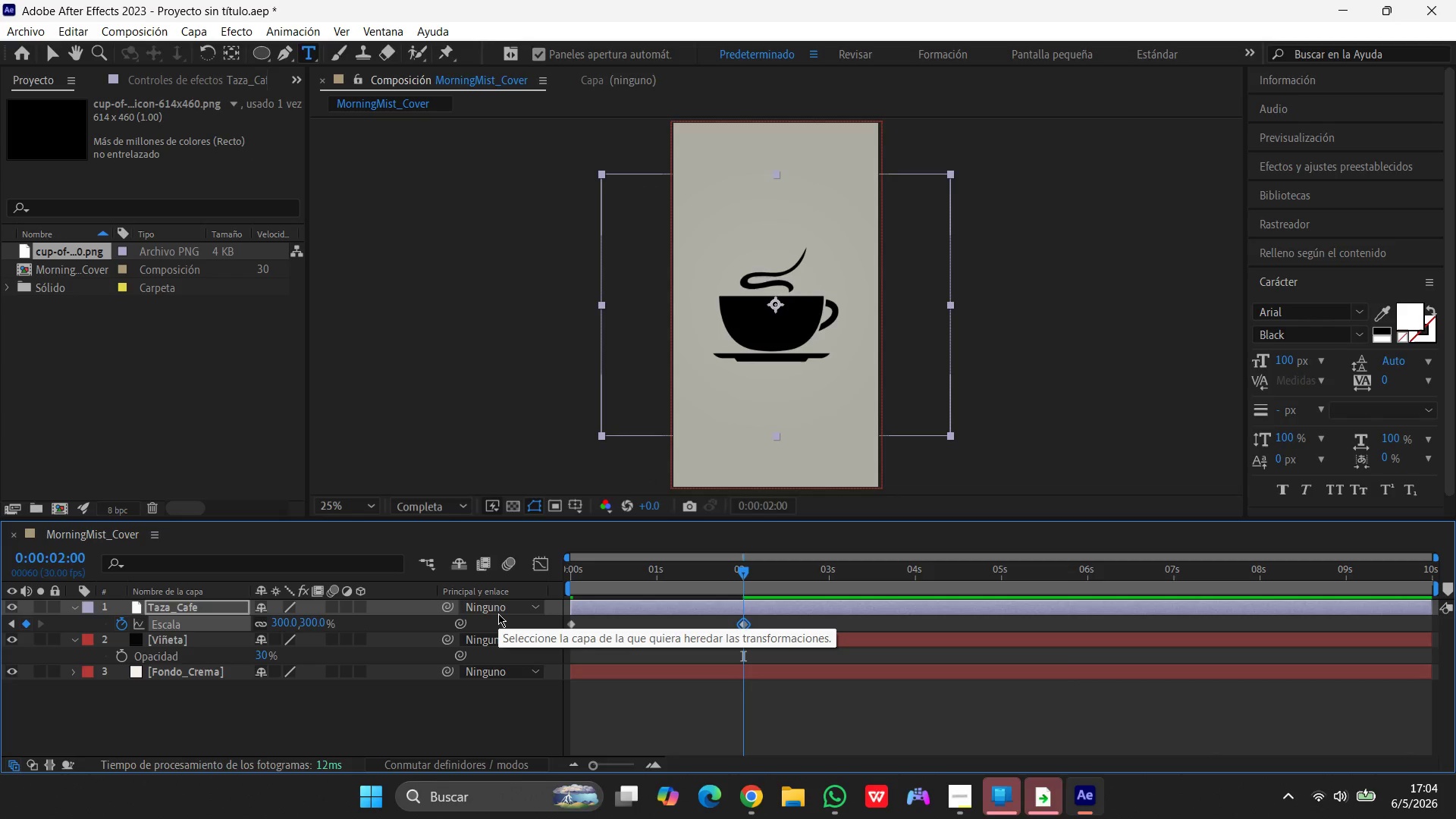 
hold_key(key=ShiftLeft, duration=0.55)
left_click([573, 623])
 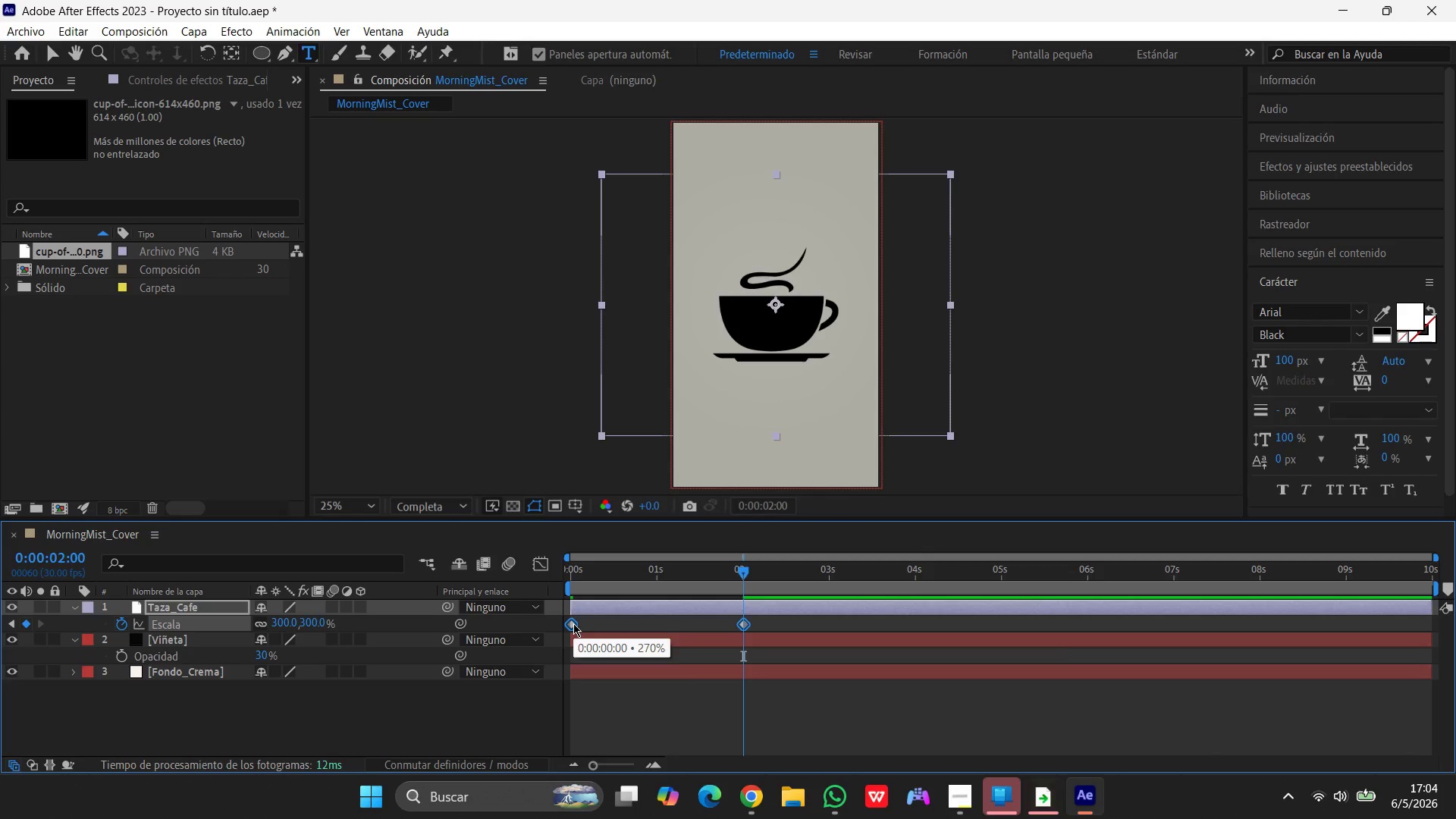 
right_click([573, 623])
 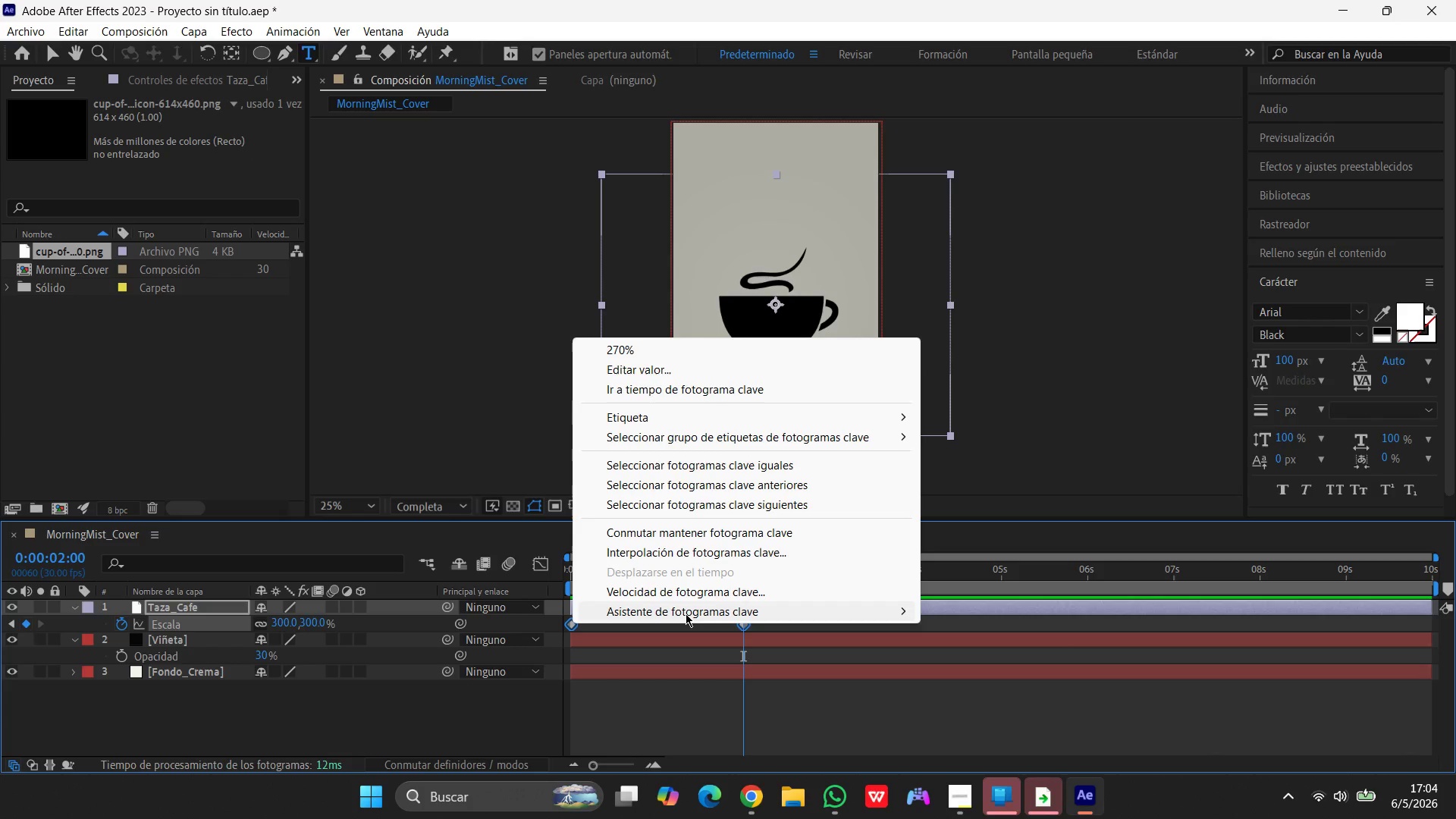 
left_click([686, 613])
 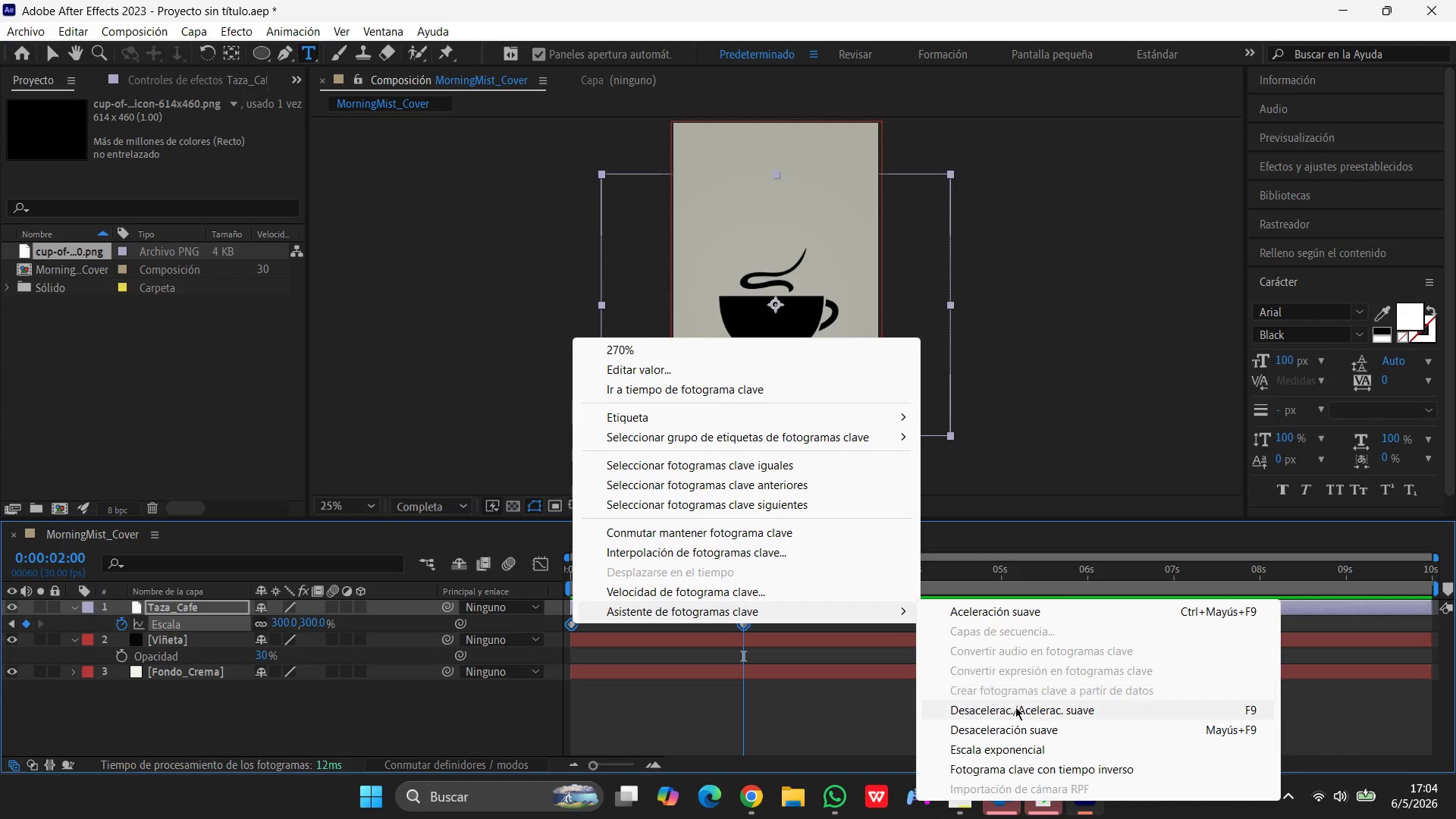 
left_click([1016, 707])
 